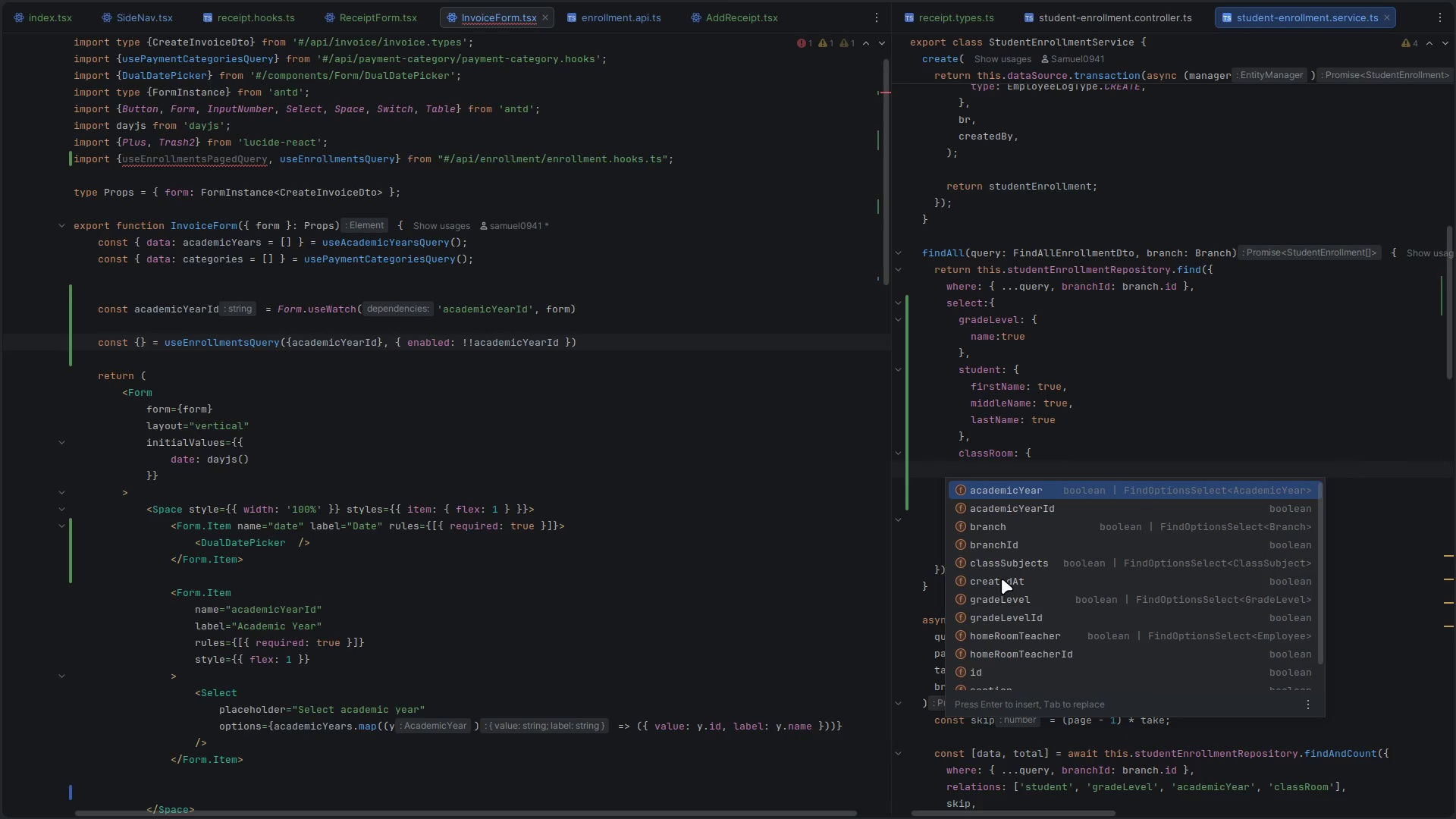 
type(n)
key(Backspace)
type(na)
key(Backspace)
key(Backspace)
type(se)
 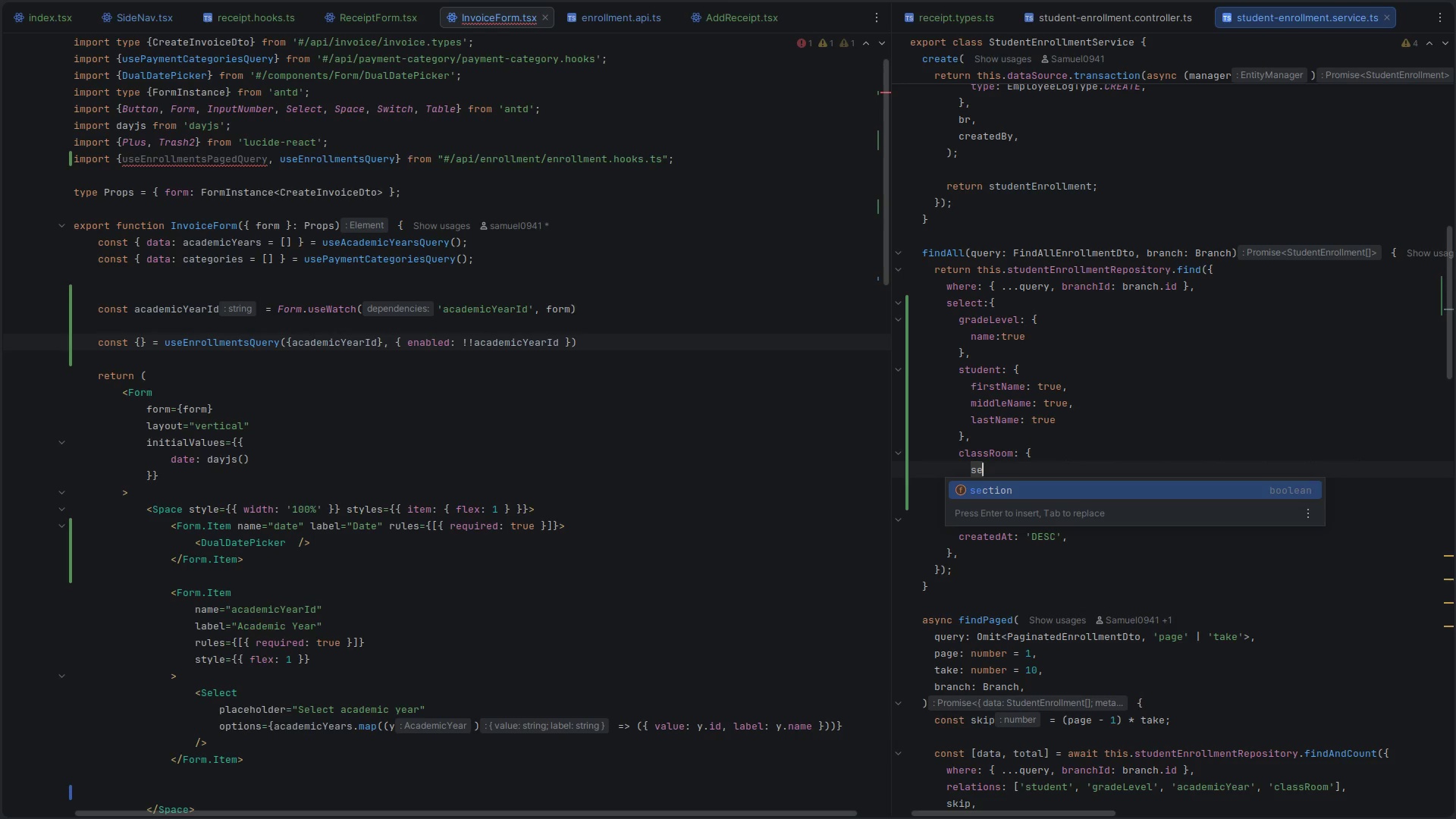 
key(Enter)
 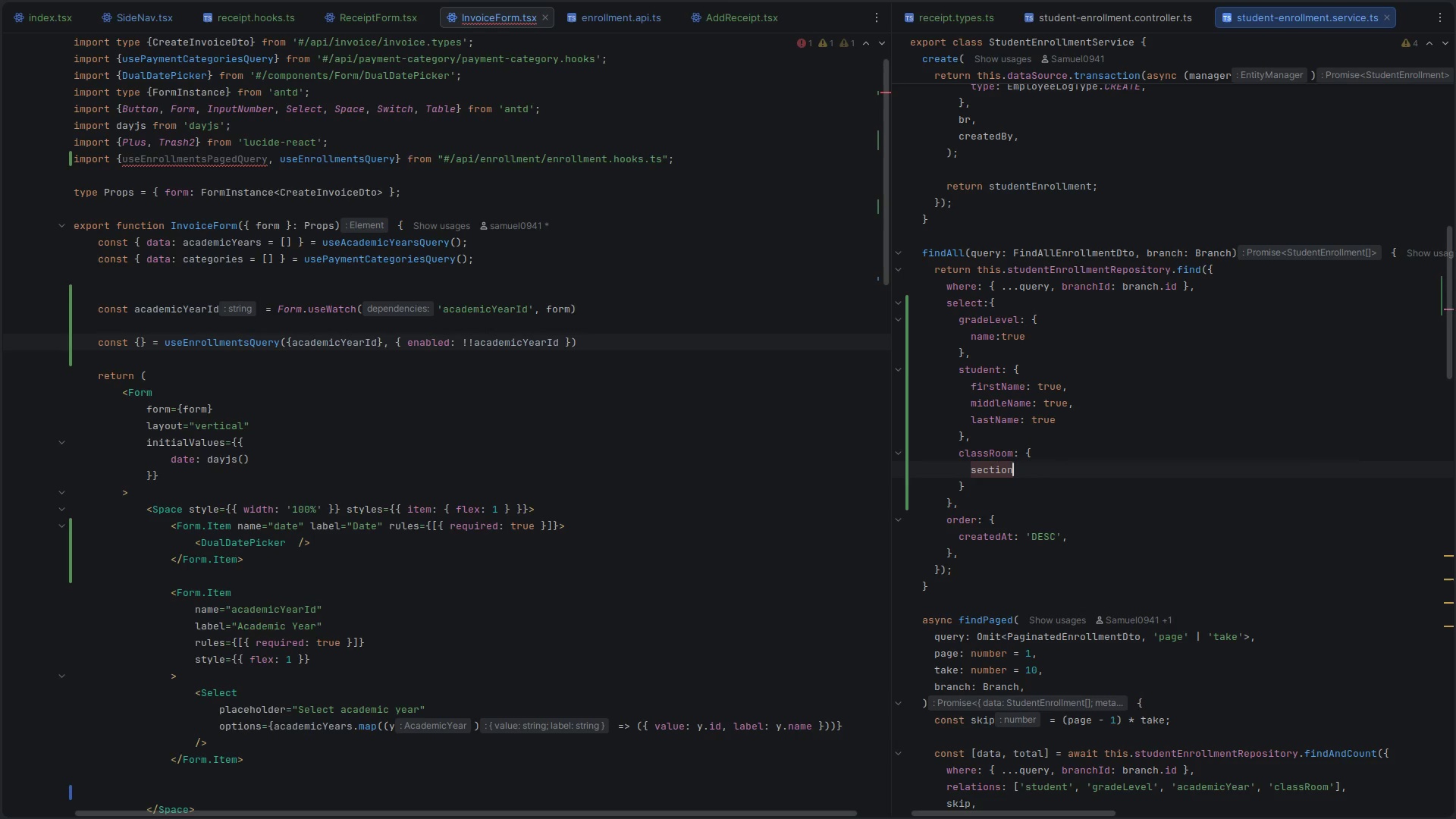 
type(: true)
 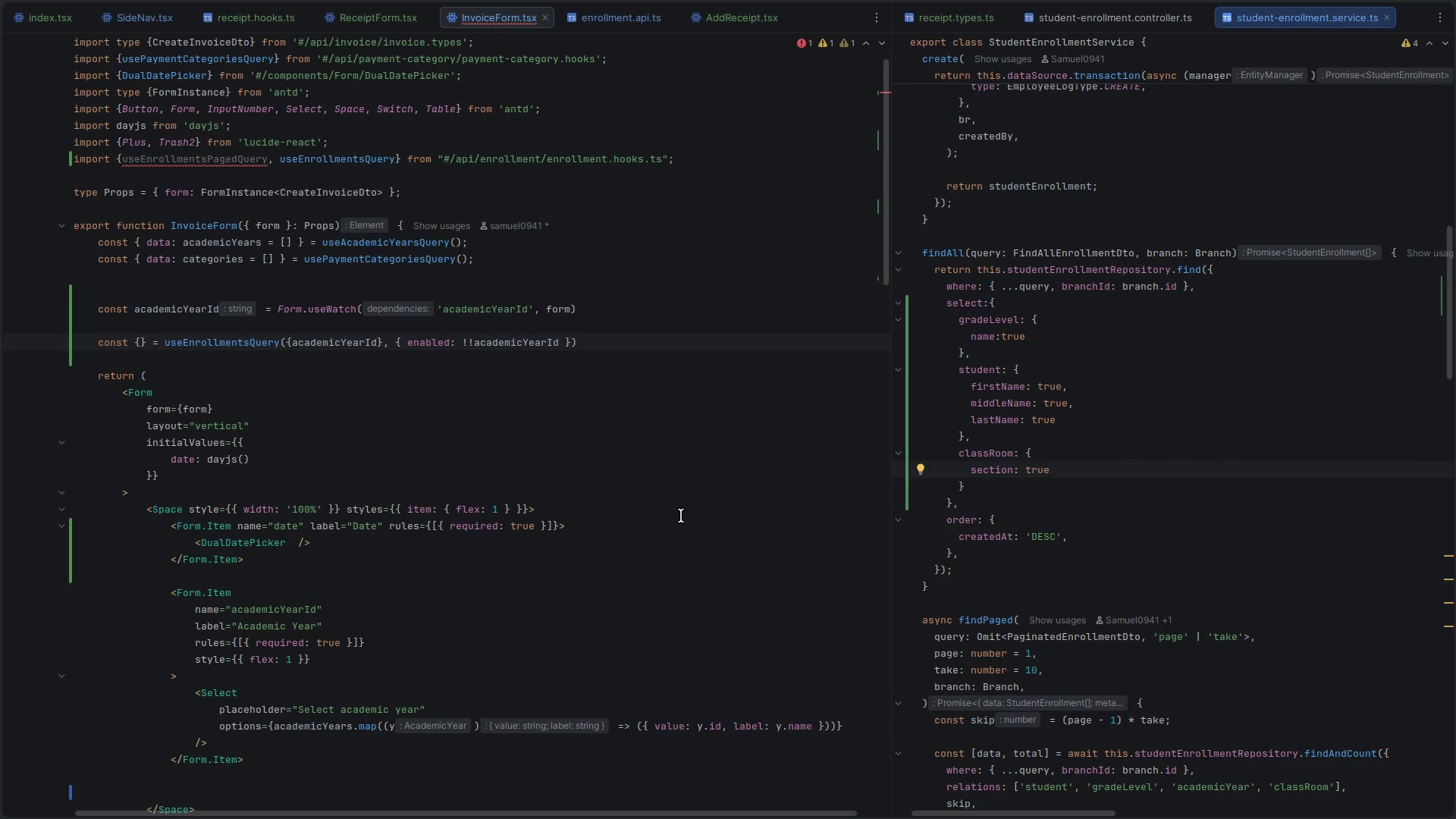 
left_click([413, 419])
 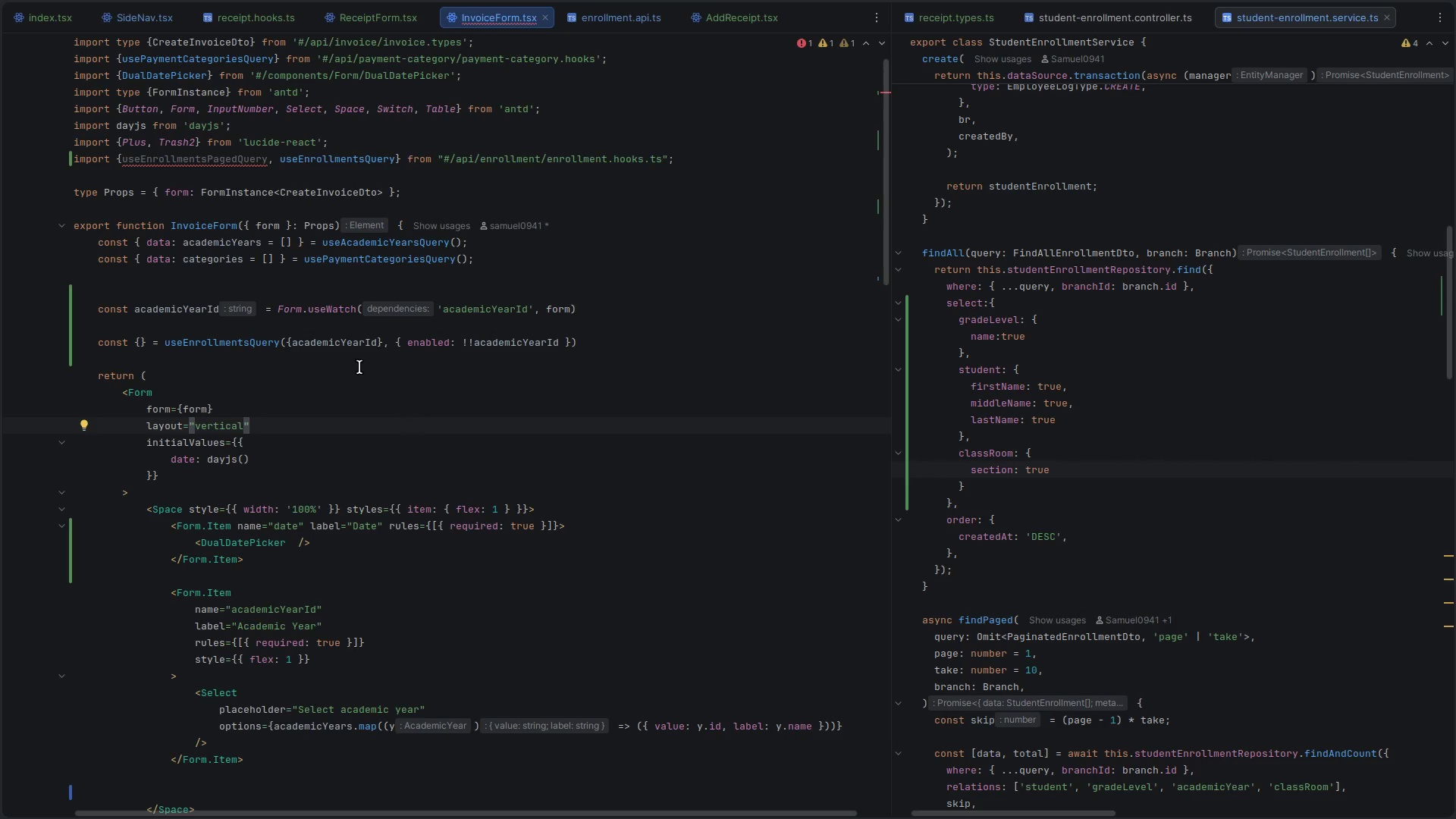 
left_click([205, 180])
 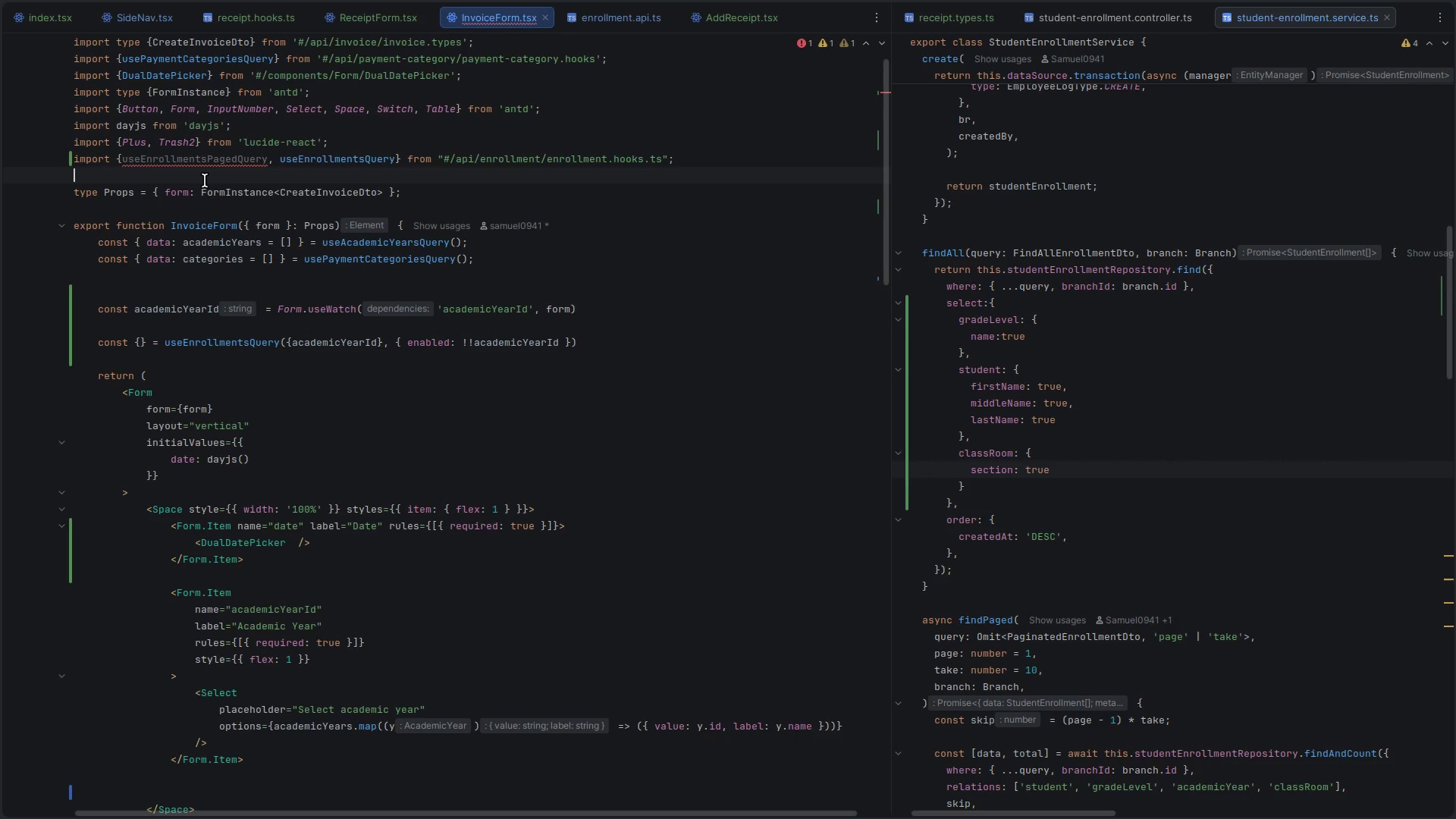 
key(Alt+Shift+O)
 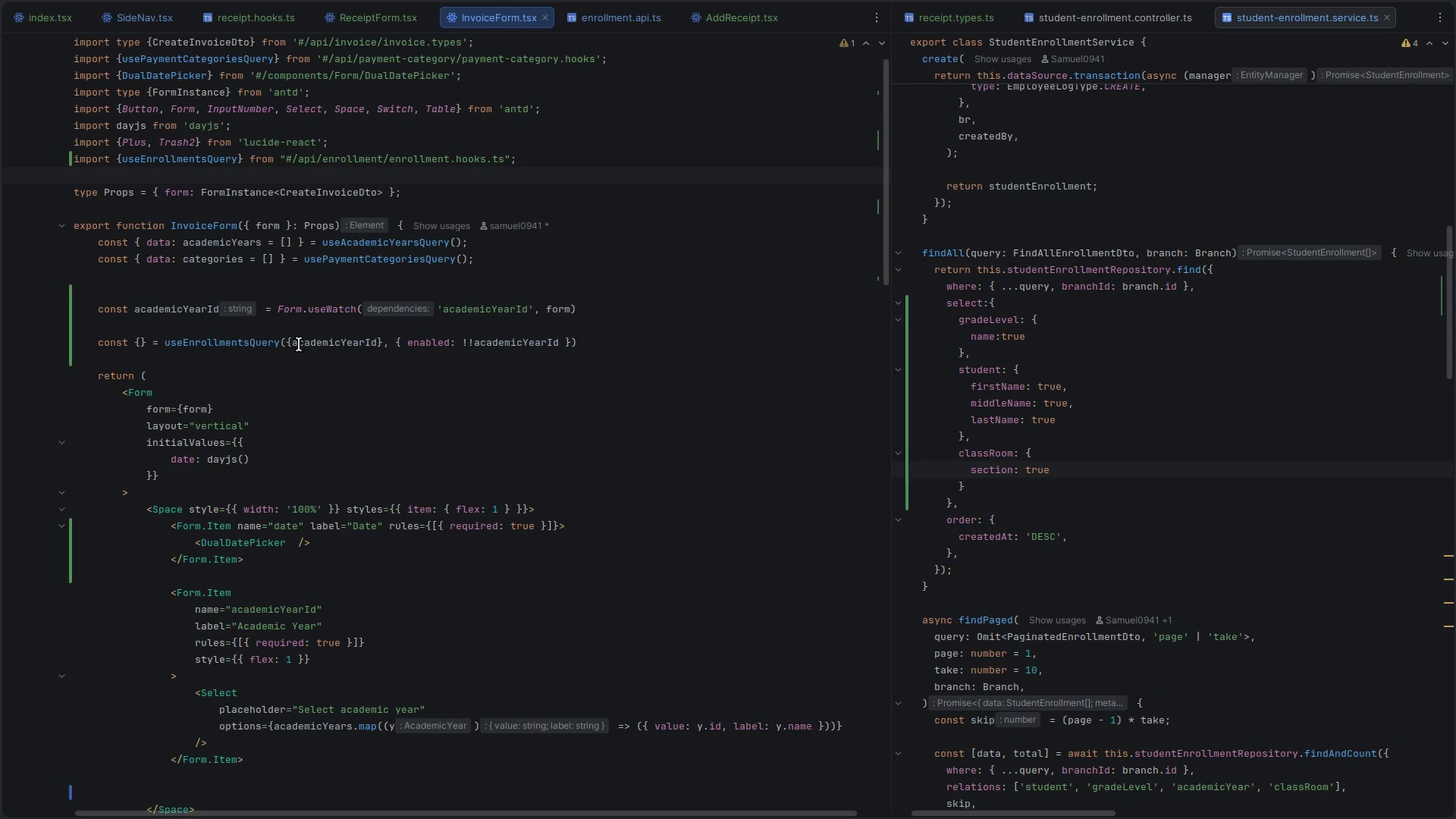 
left_click([149, 340])
 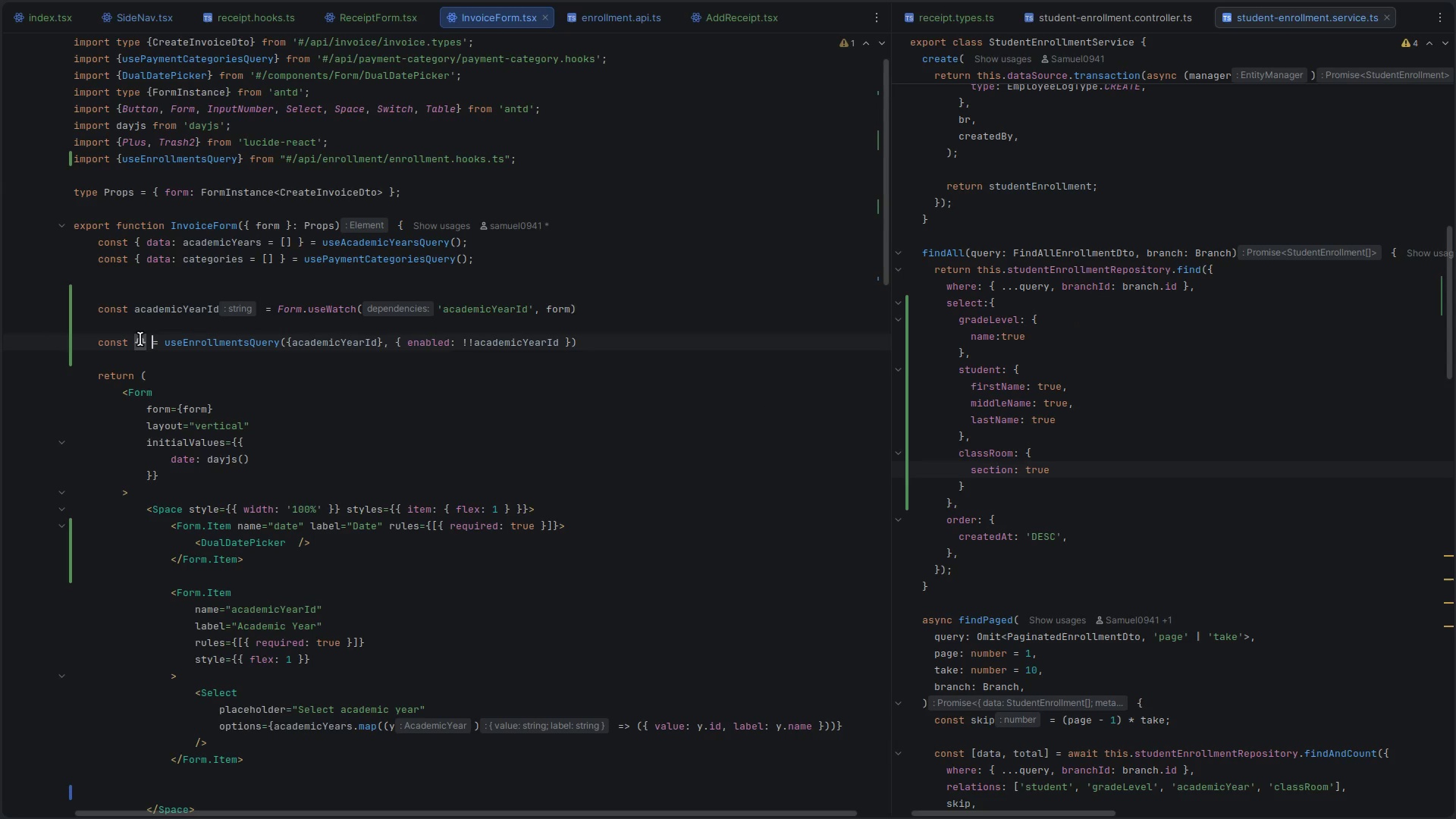 
left_click([140, 339])
 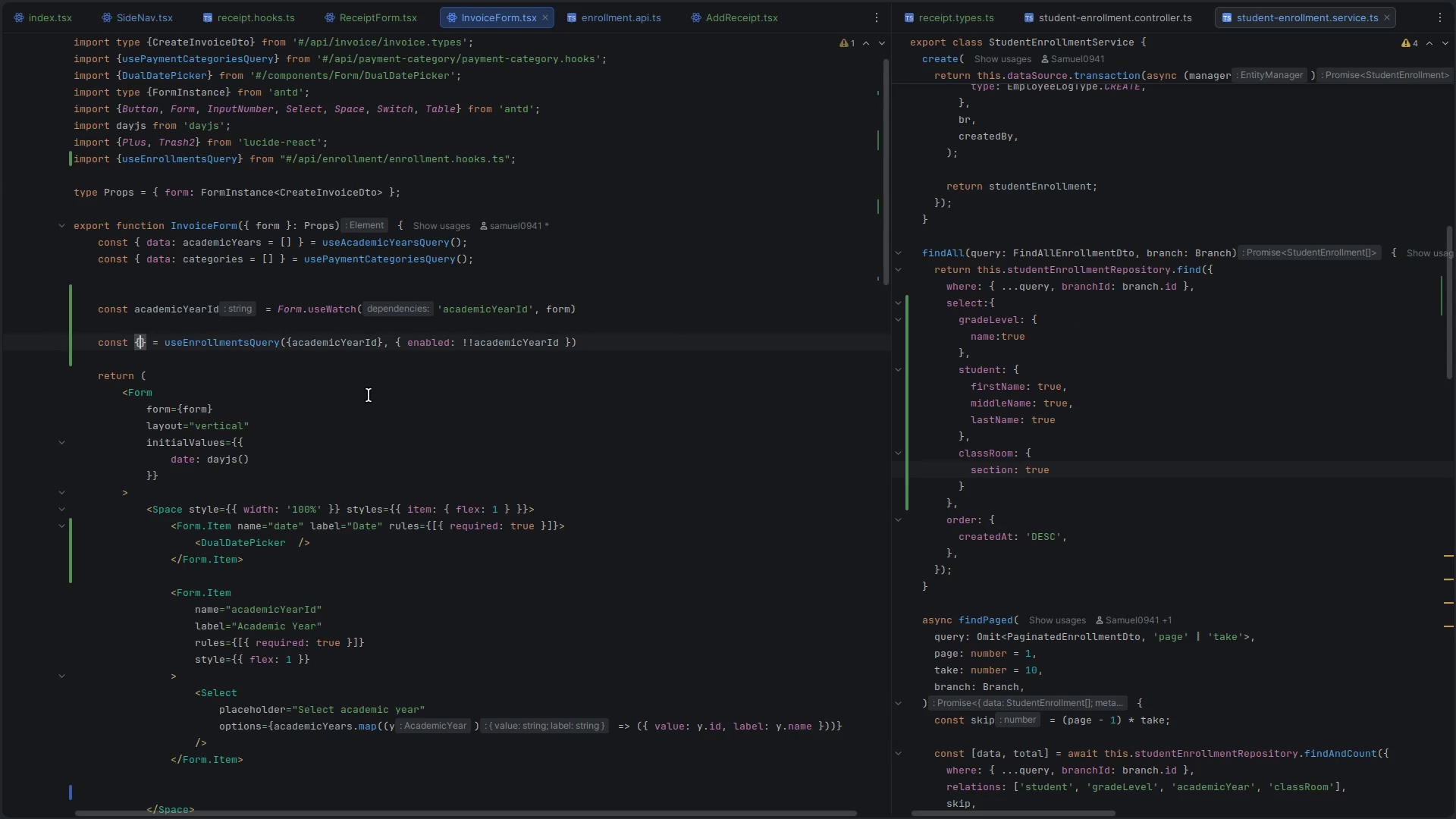 
type(data: E)
key(Backspace)
type(enkro)
key(Backspace)
key(Backspace)
key(Backspace)
type(rollments , loa)
 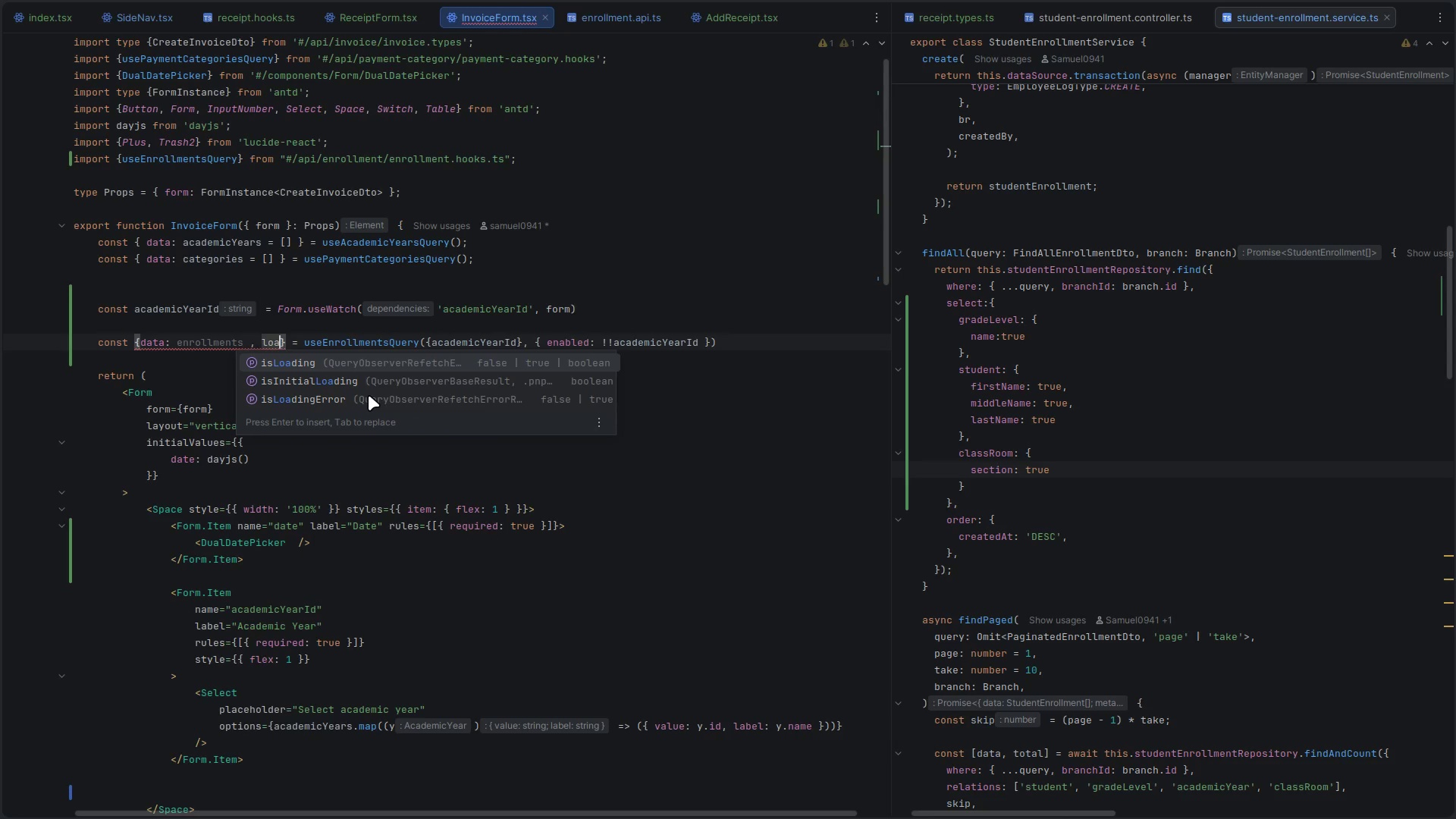 
key(Enter)
 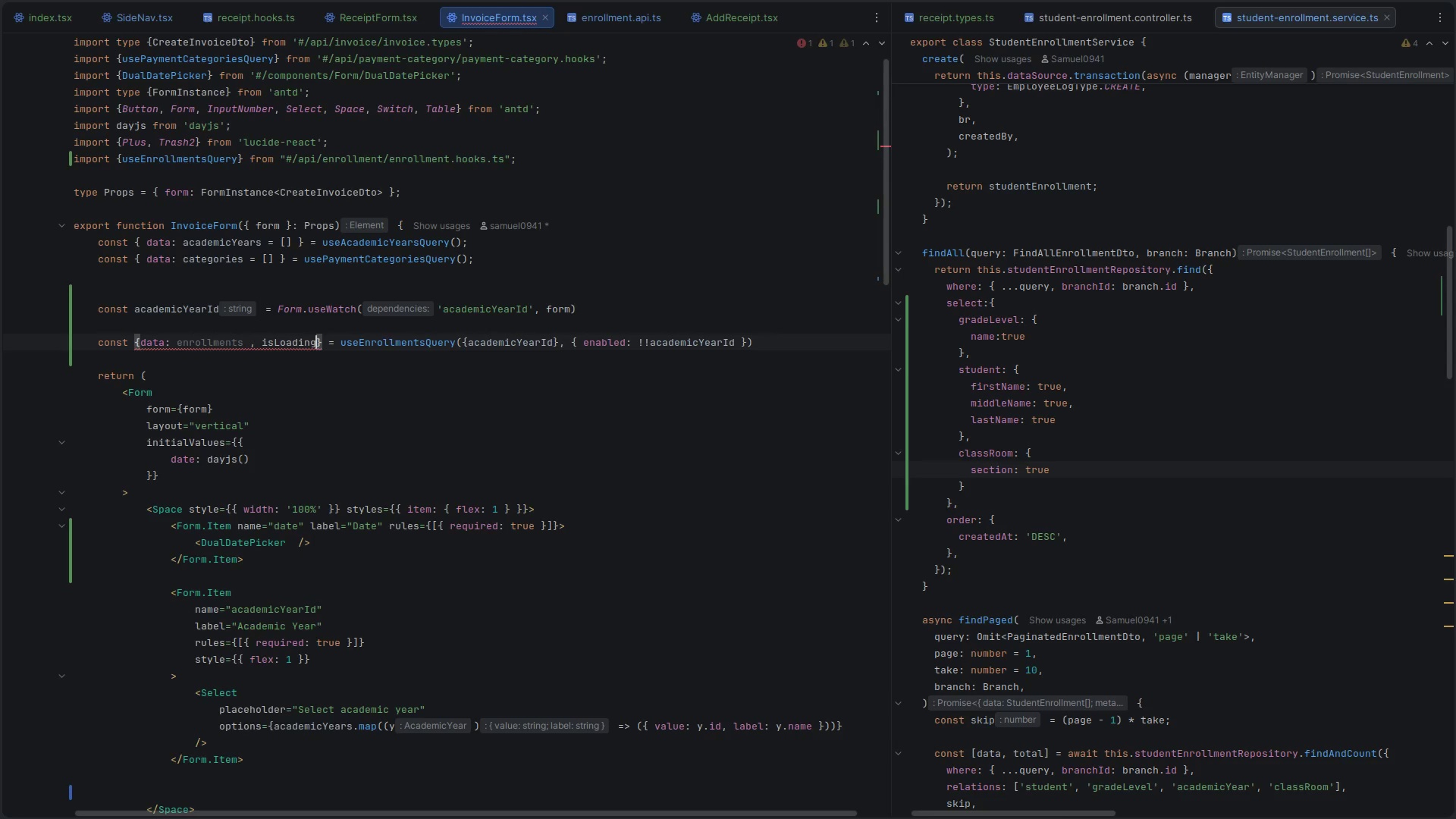 
type(: enrollmentsLoading)
 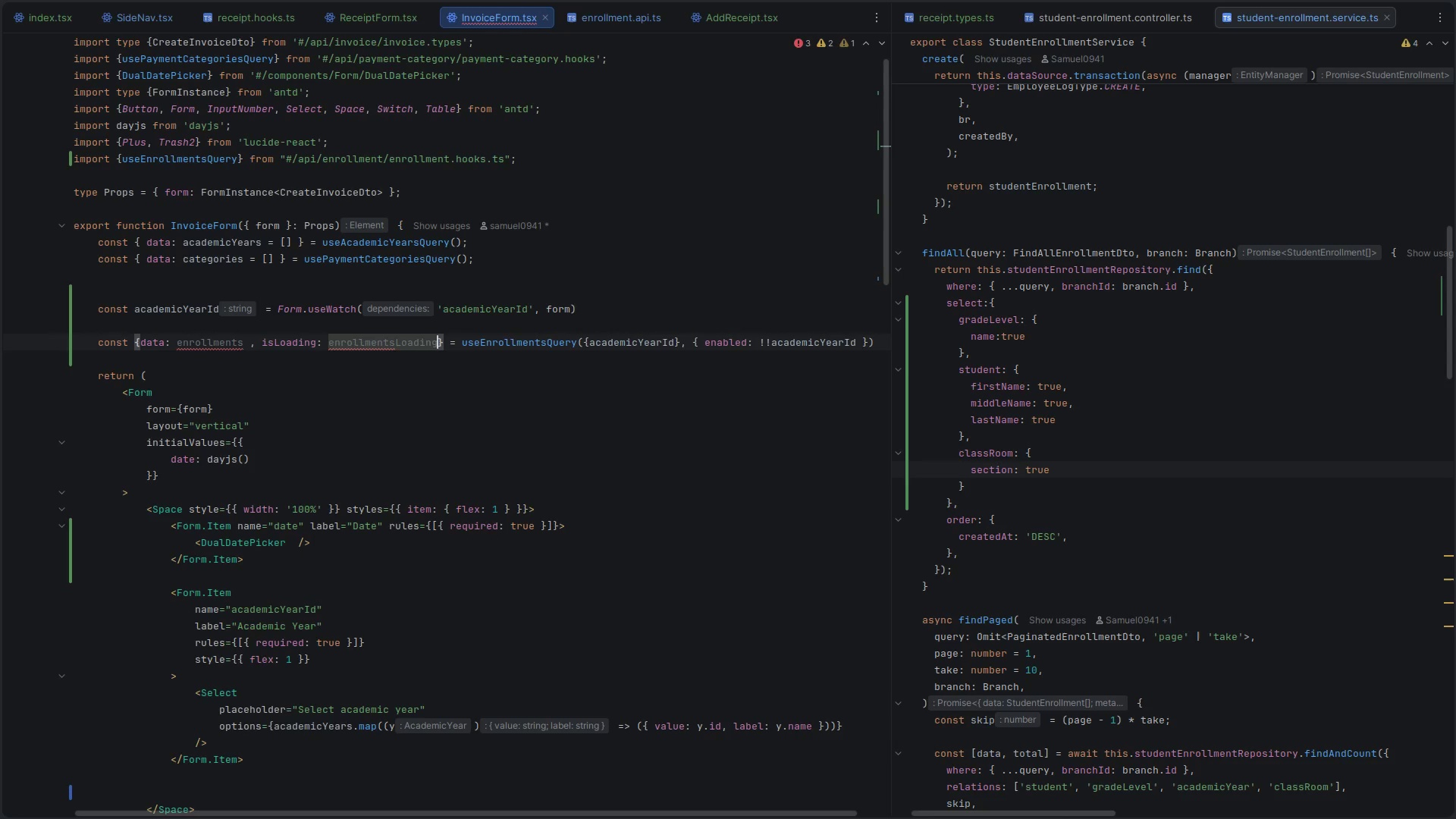 
key(Space)
 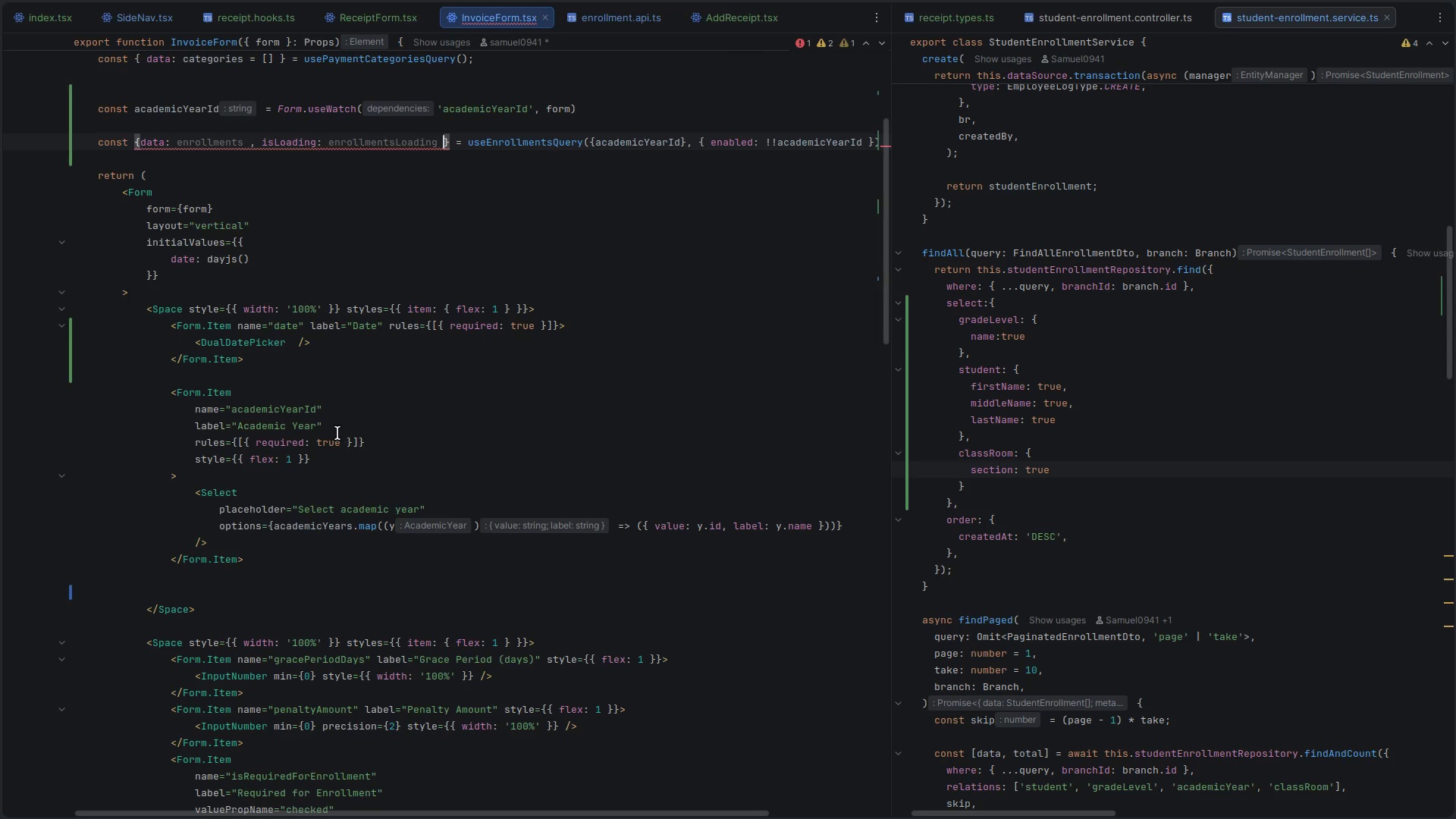 
scroll: coordinate [335, 438], scroll_direction: down, amount: 7.0
 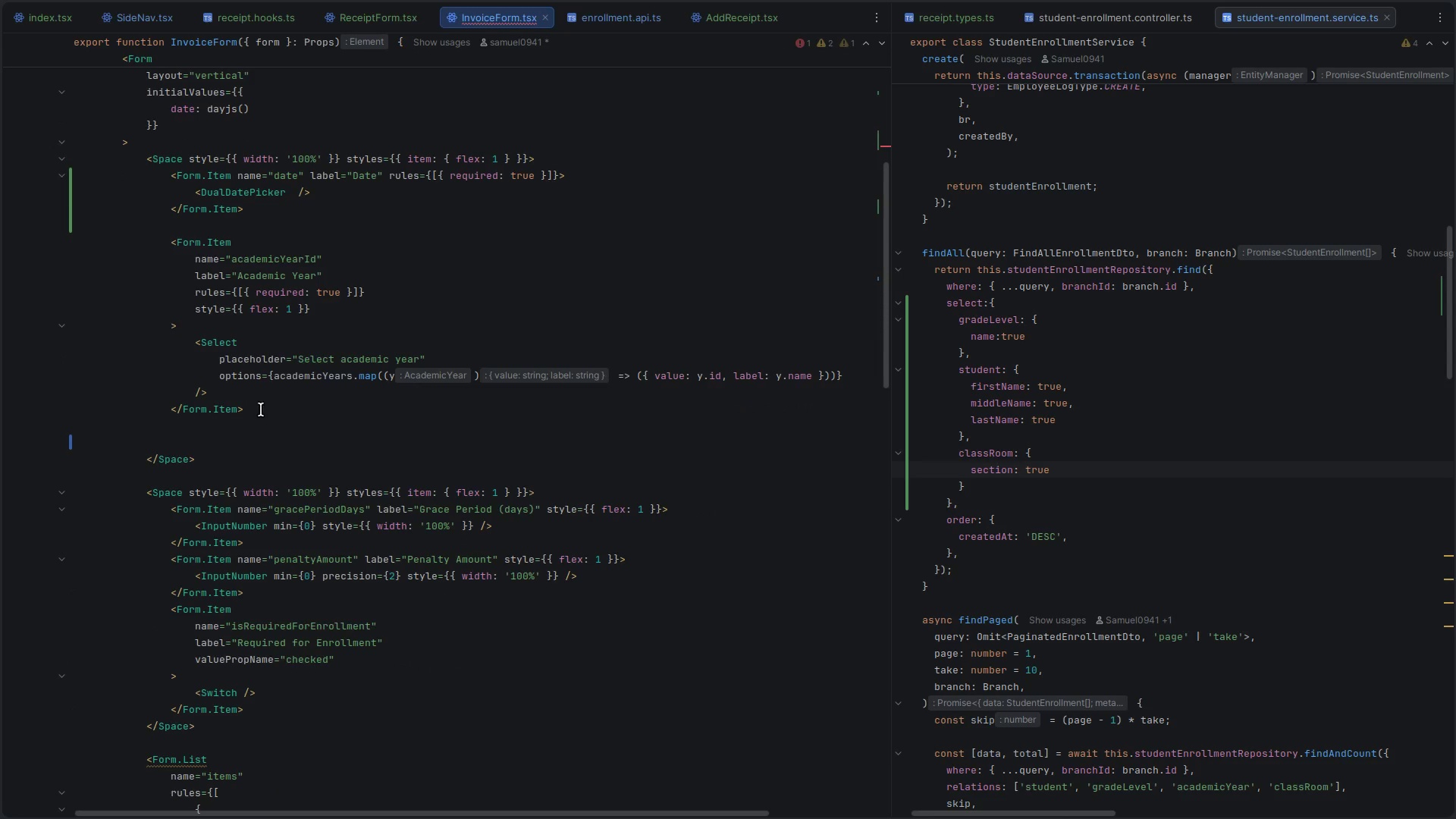 
left_click([263, 401])
 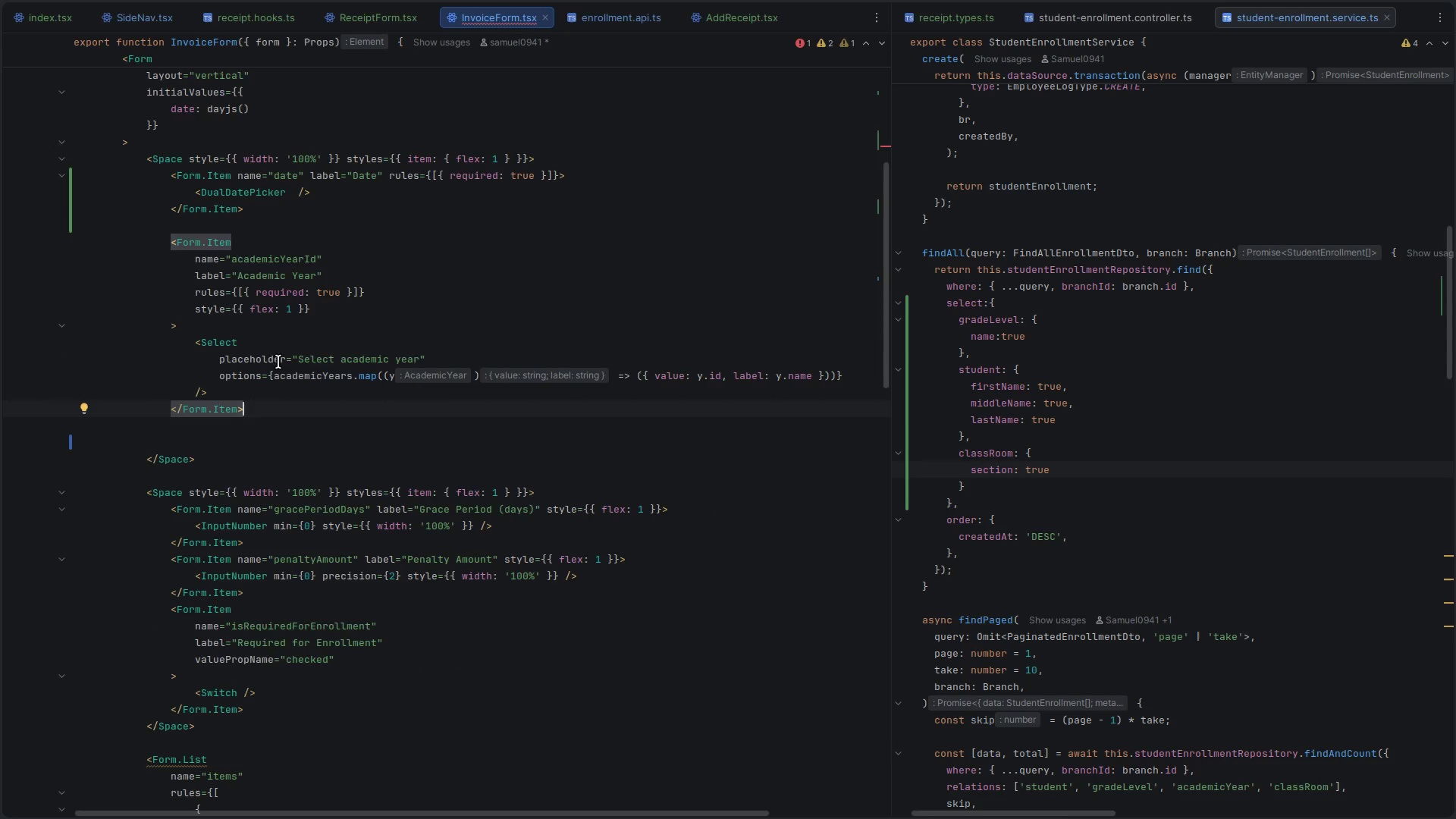 
left_click([301, 347])
 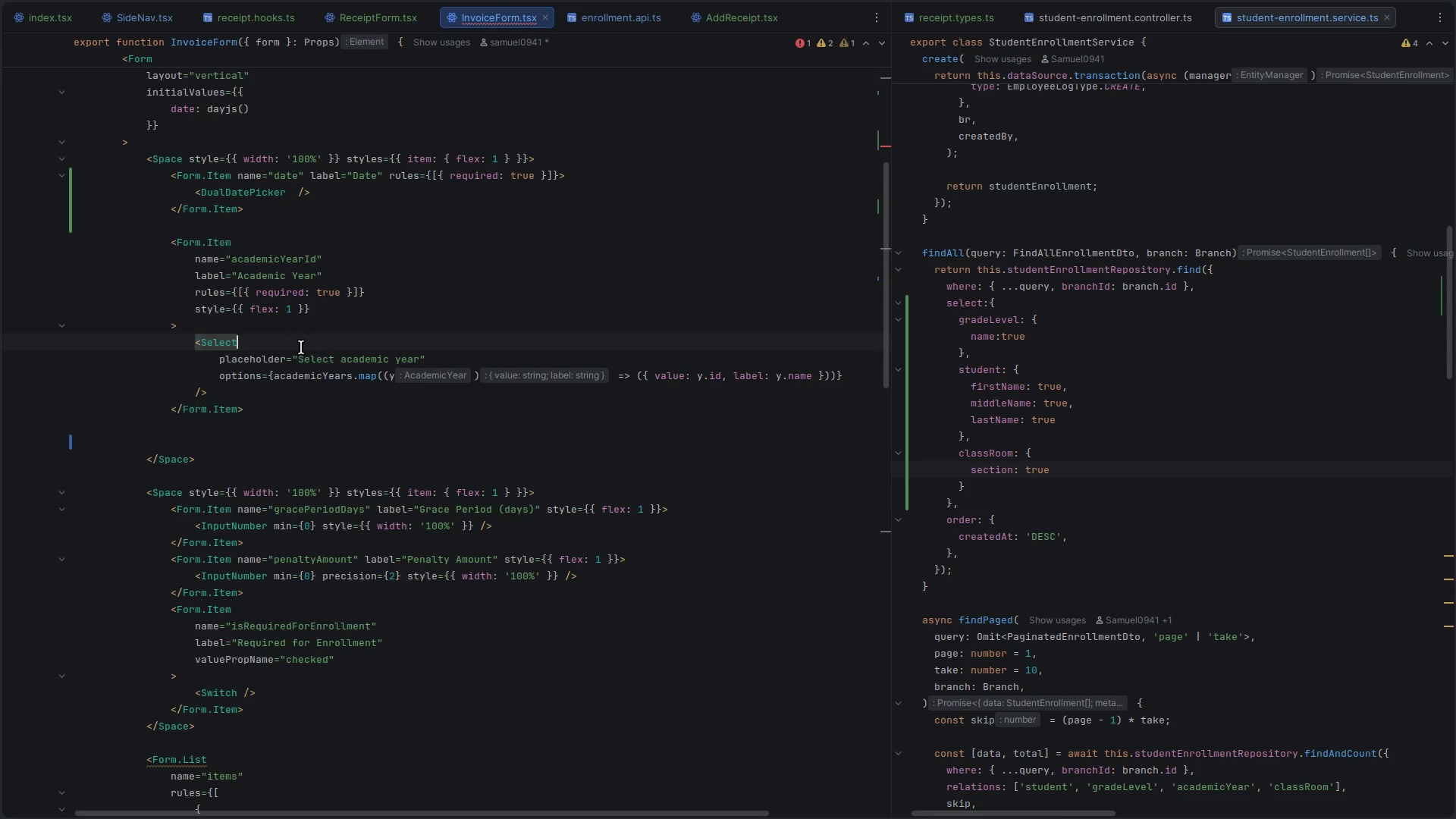 
key(Enter)
 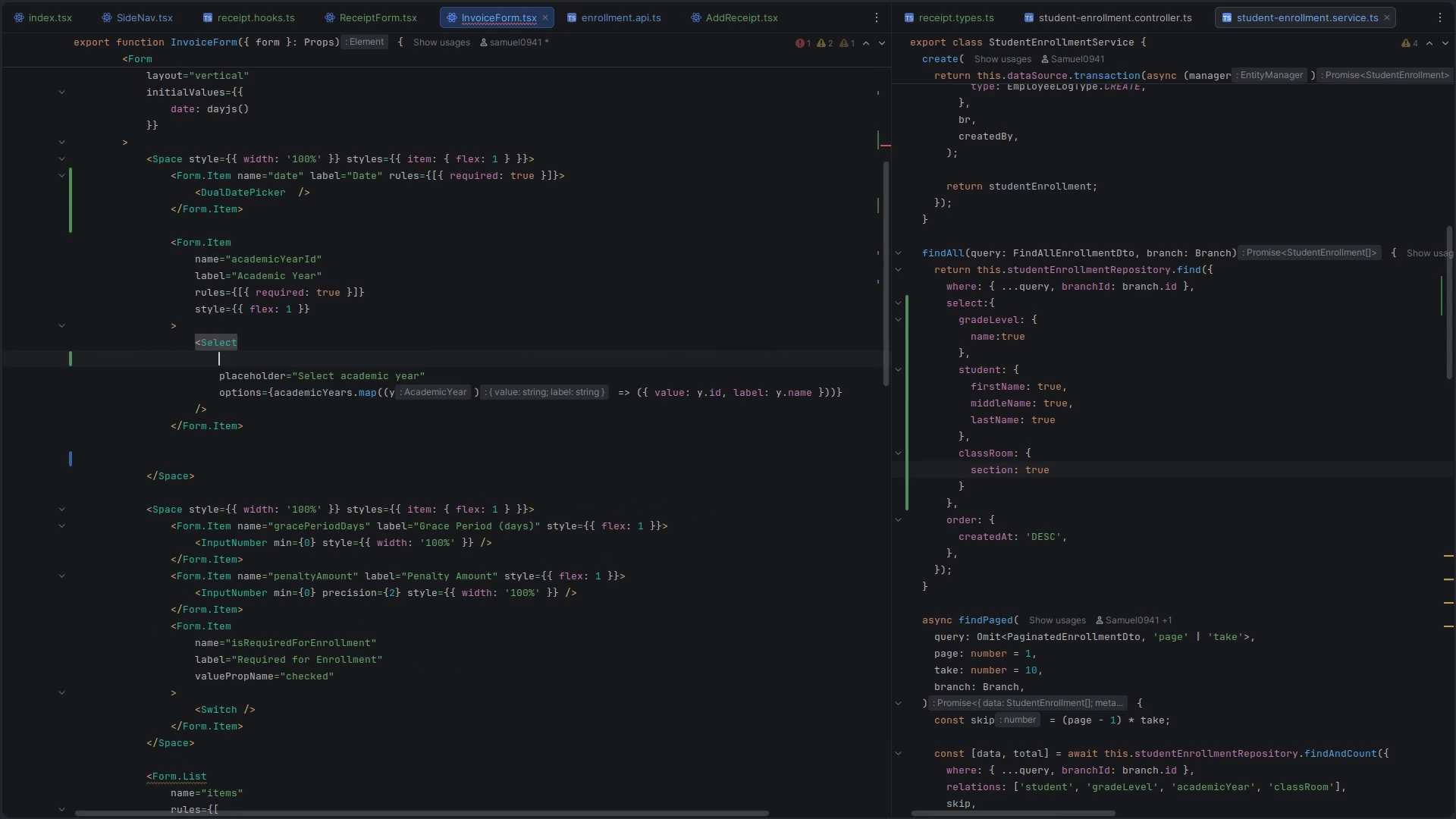 
type(sho)
 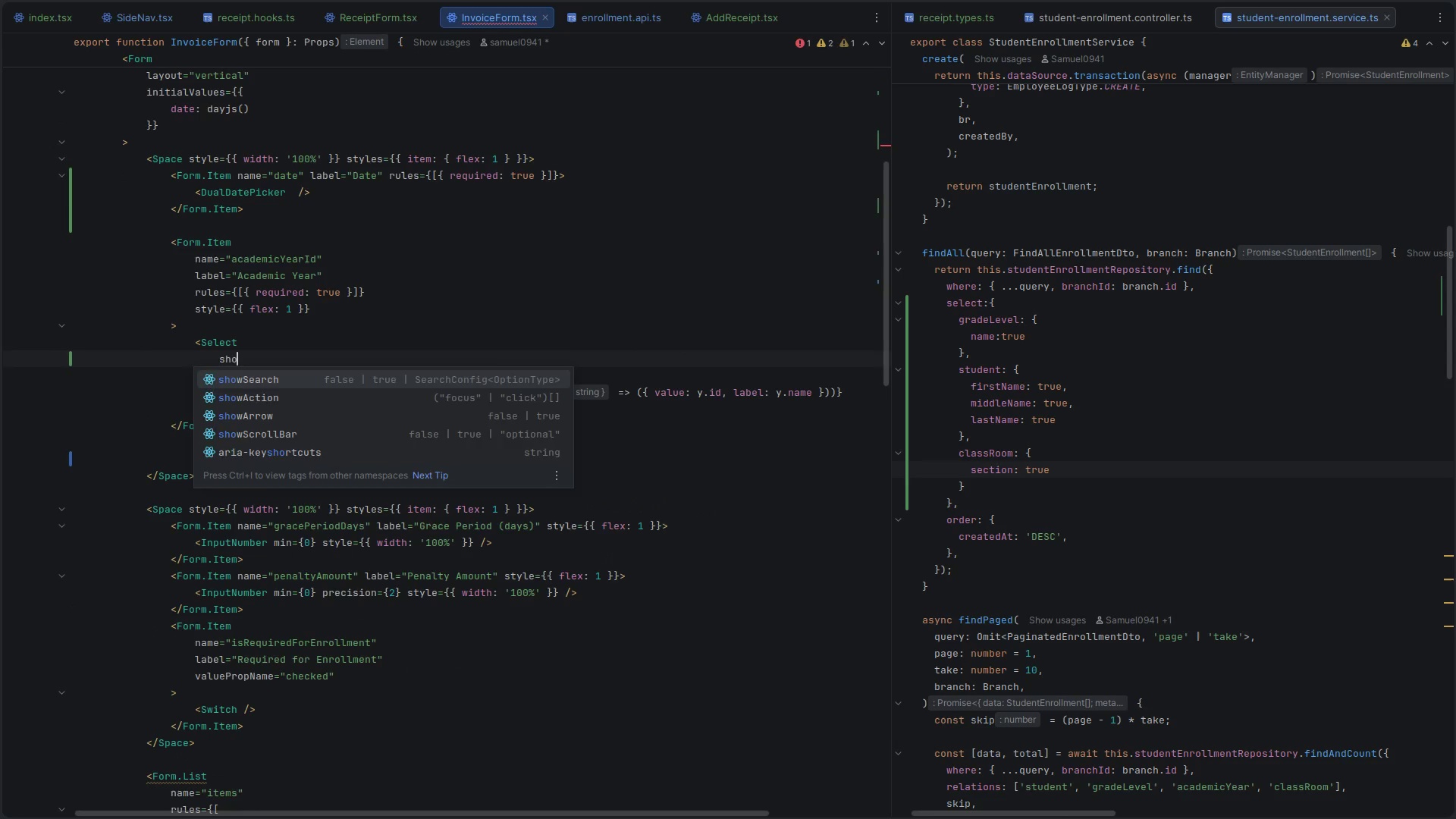 
key(Enter)
 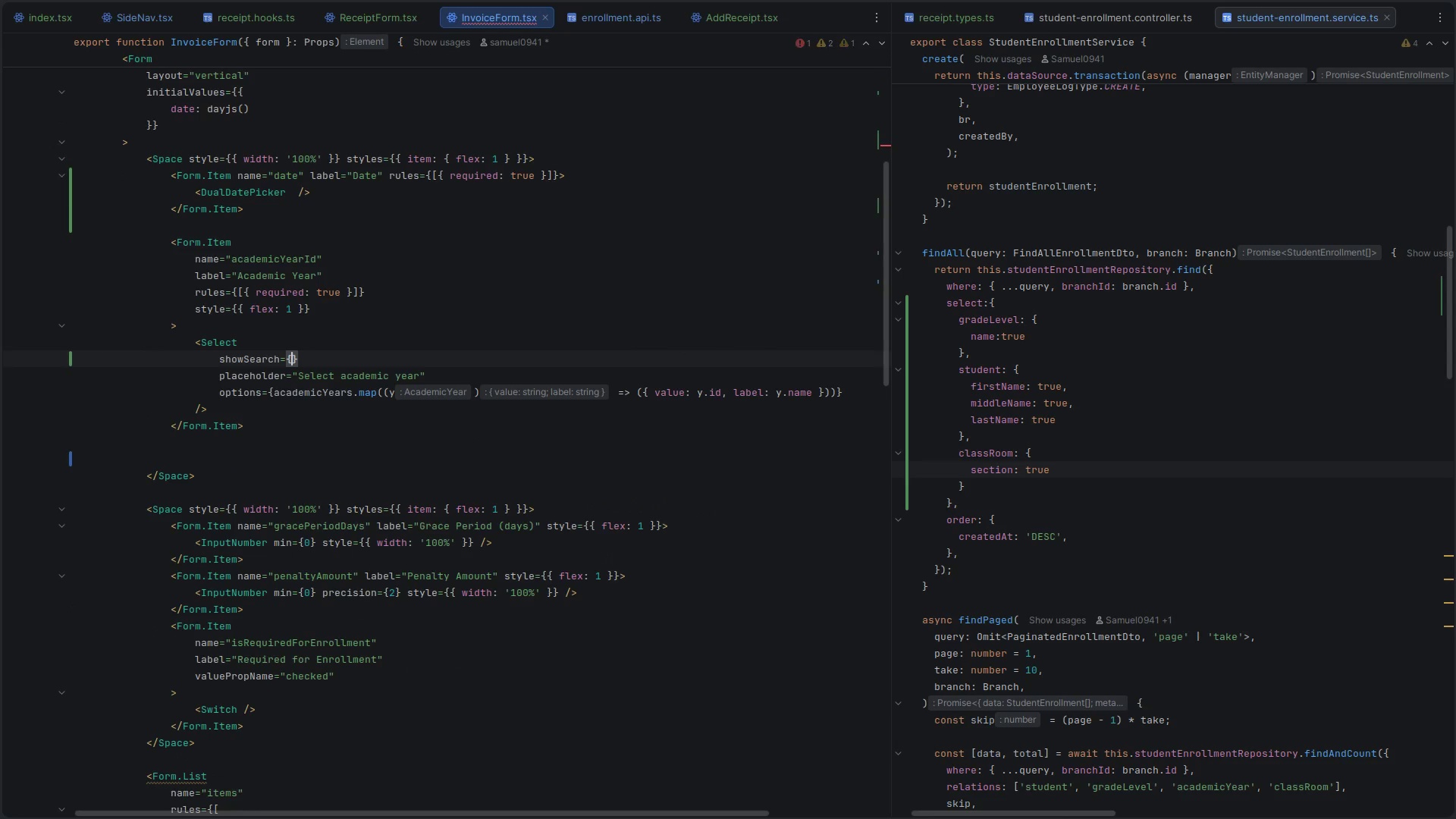 
key(Shift+BracketLeft)
 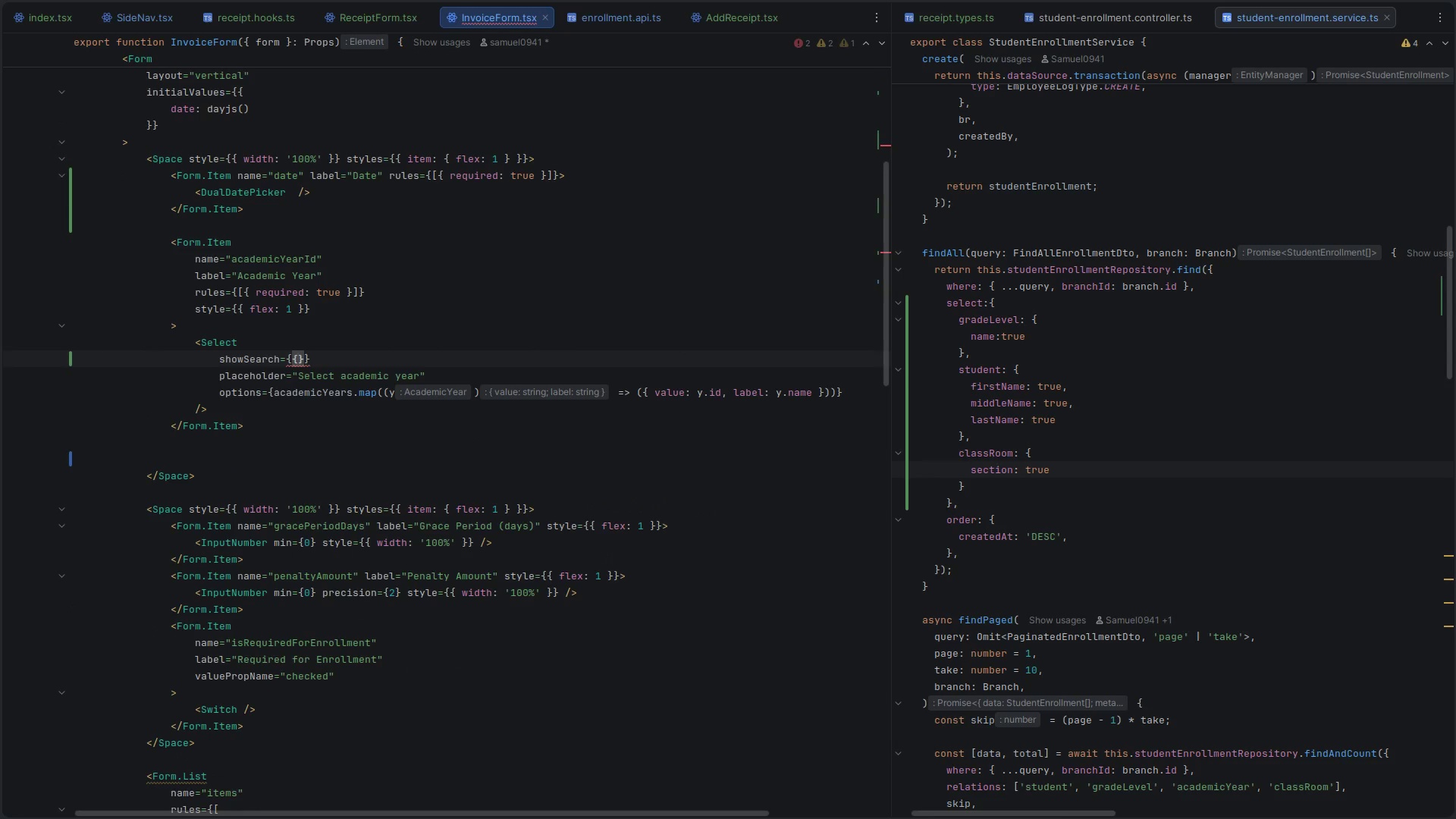 
key(Control+Space)
 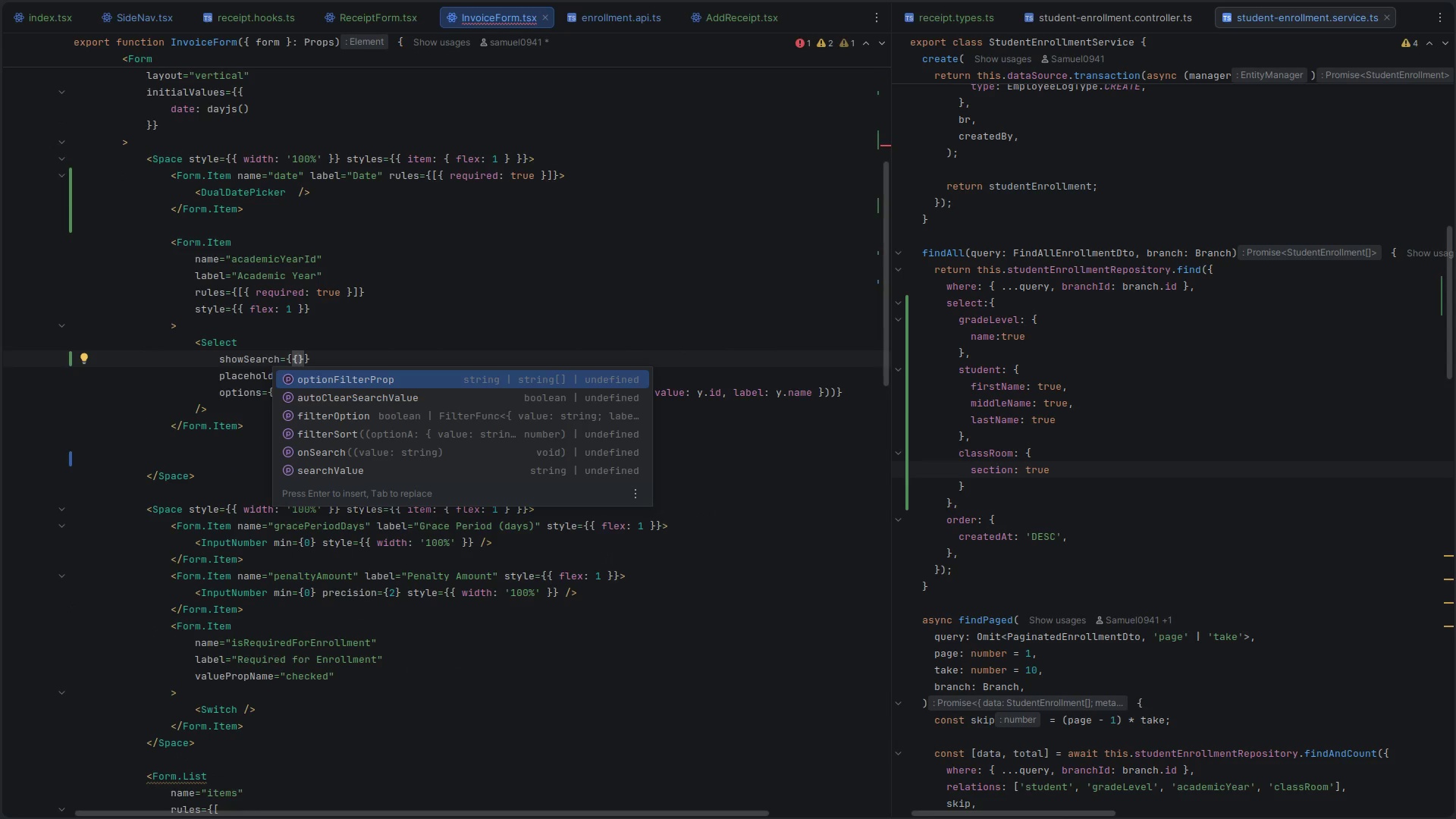 
key(Enter)
 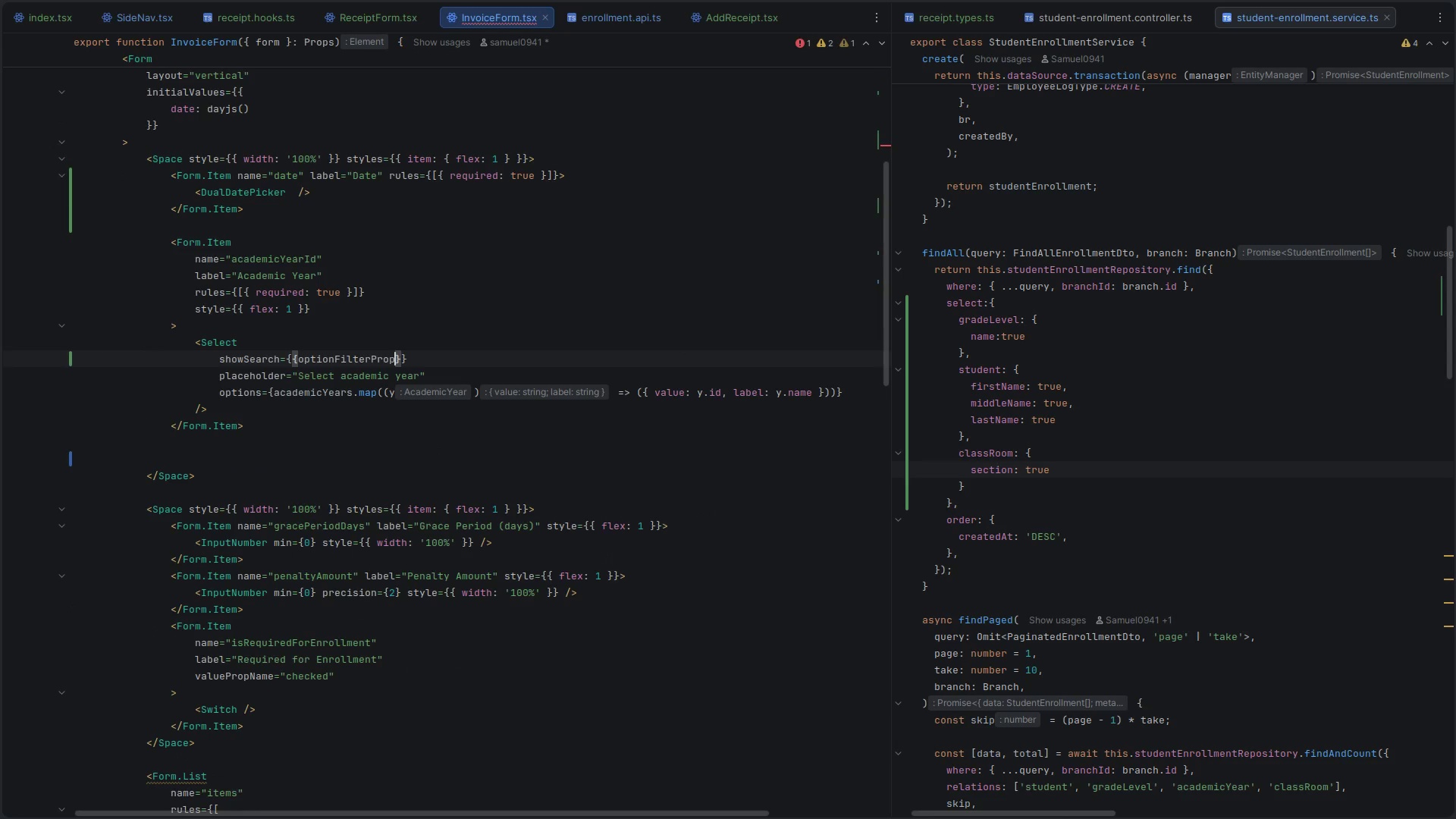 
type(: l)
key(Backspace)
type('label)
 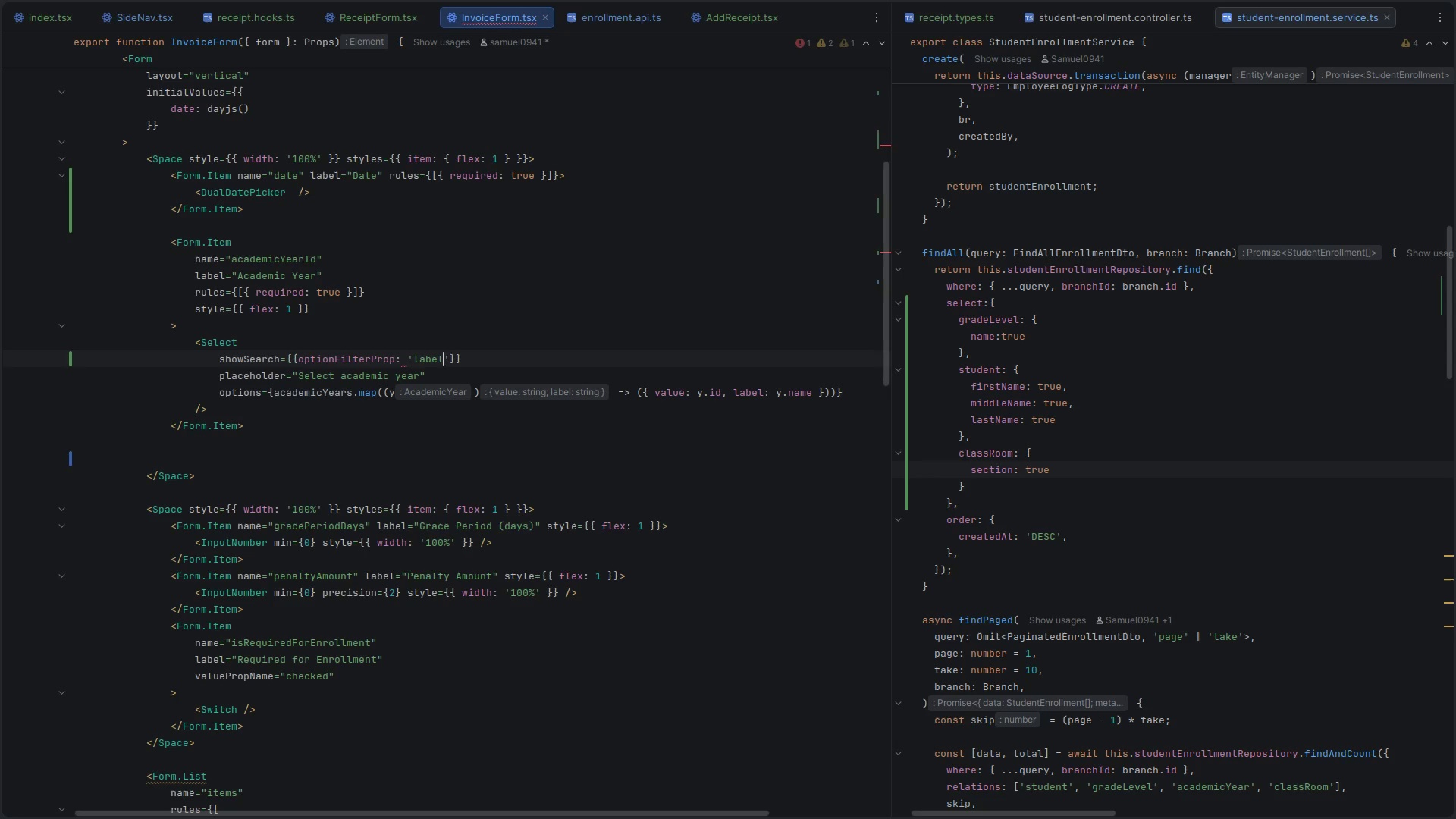 
hold_key(key=ArrowLeft, duration=1.09)
 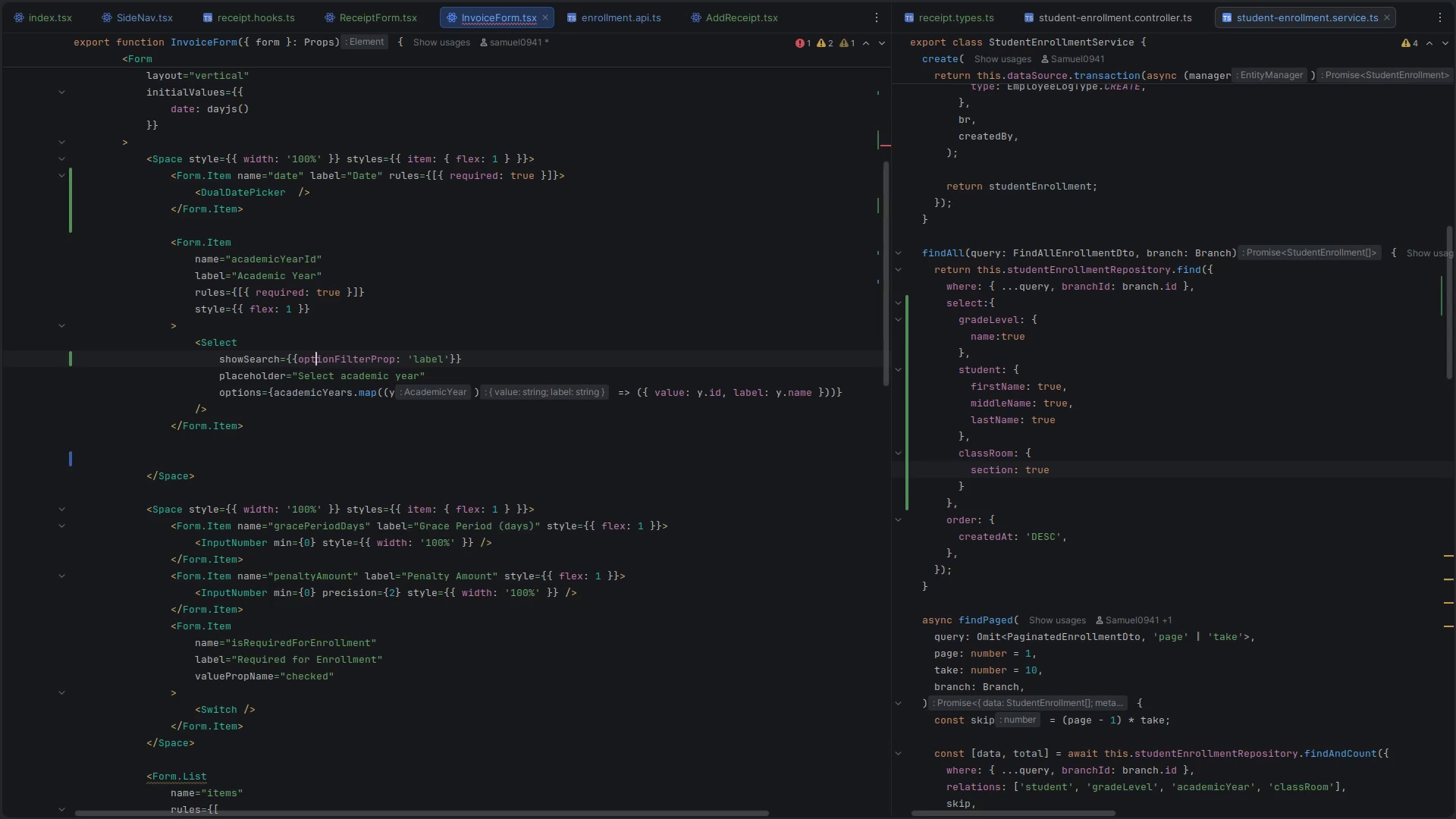 
key(ArrowLeft)
 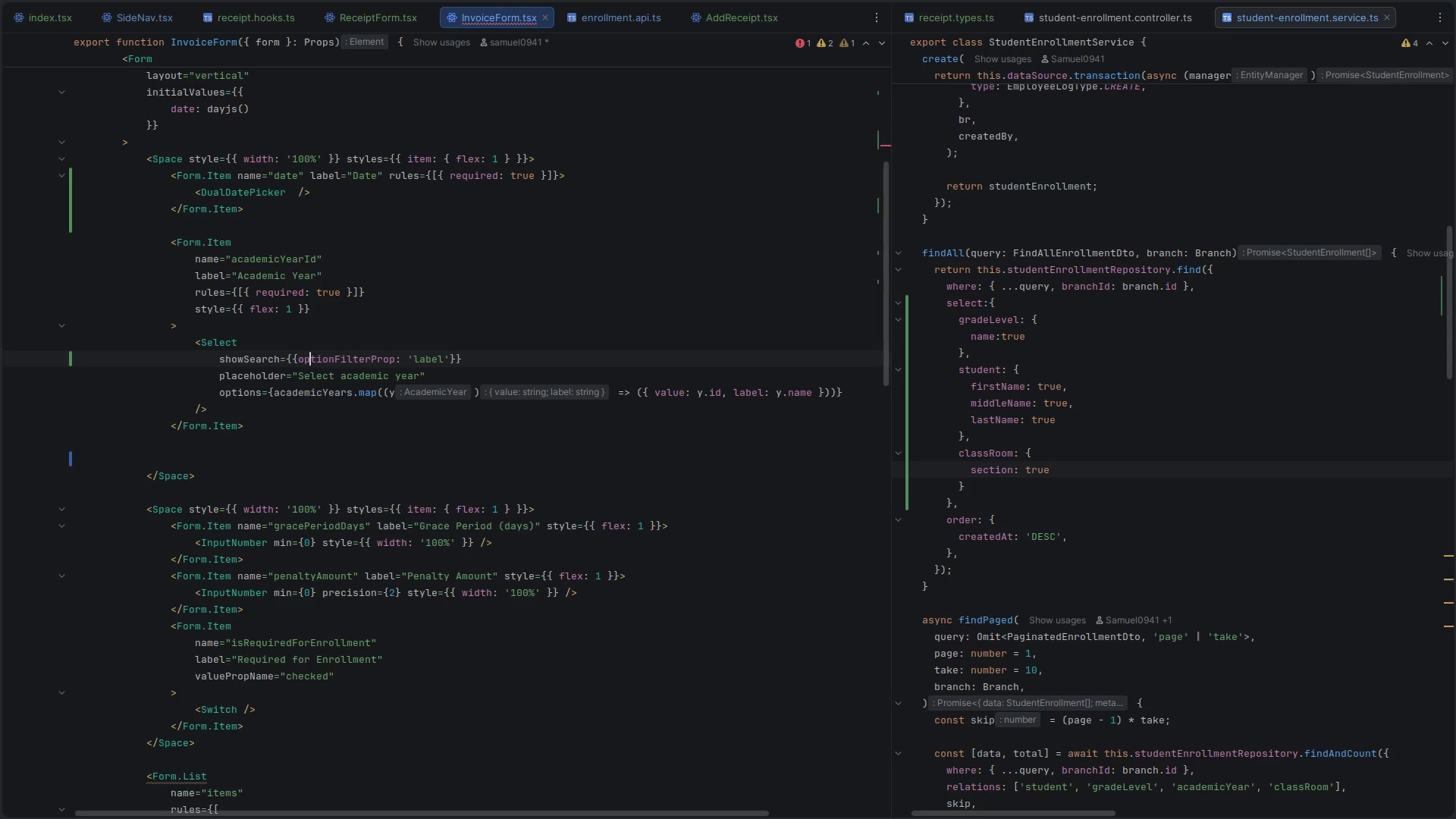 
key(ArrowLeft)
 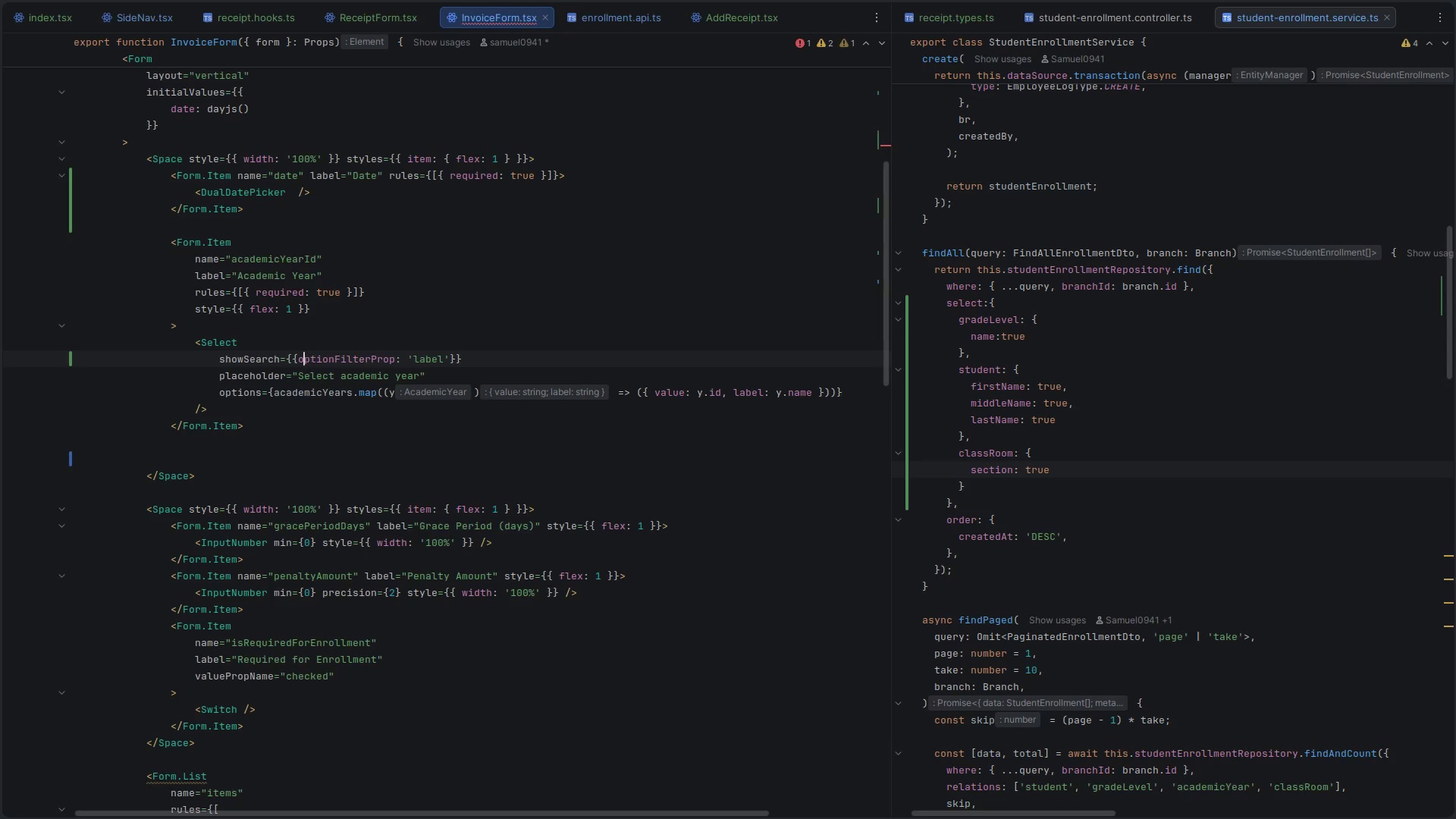 
key(ArrowLeft)
 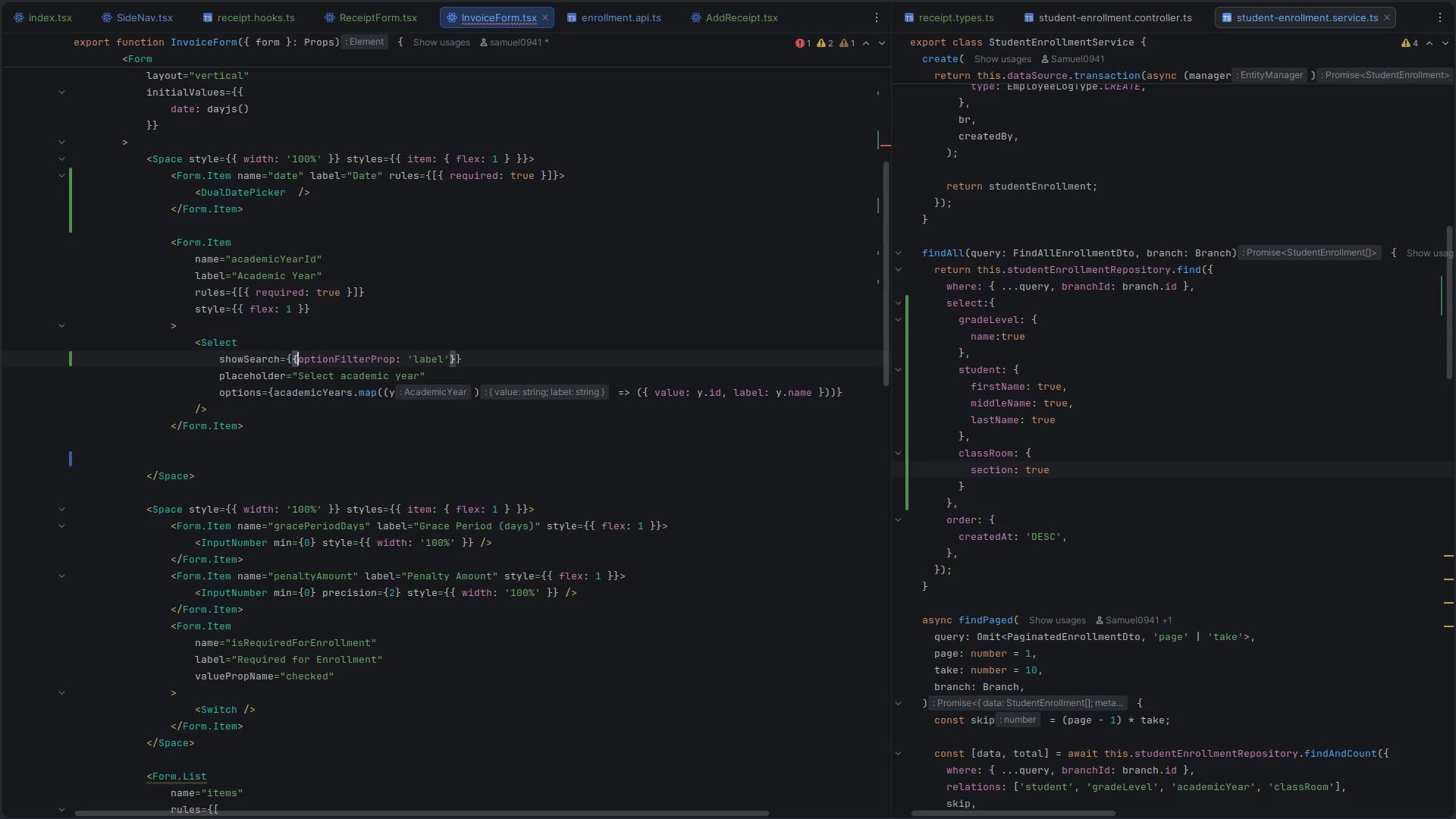 
key(Enter)
 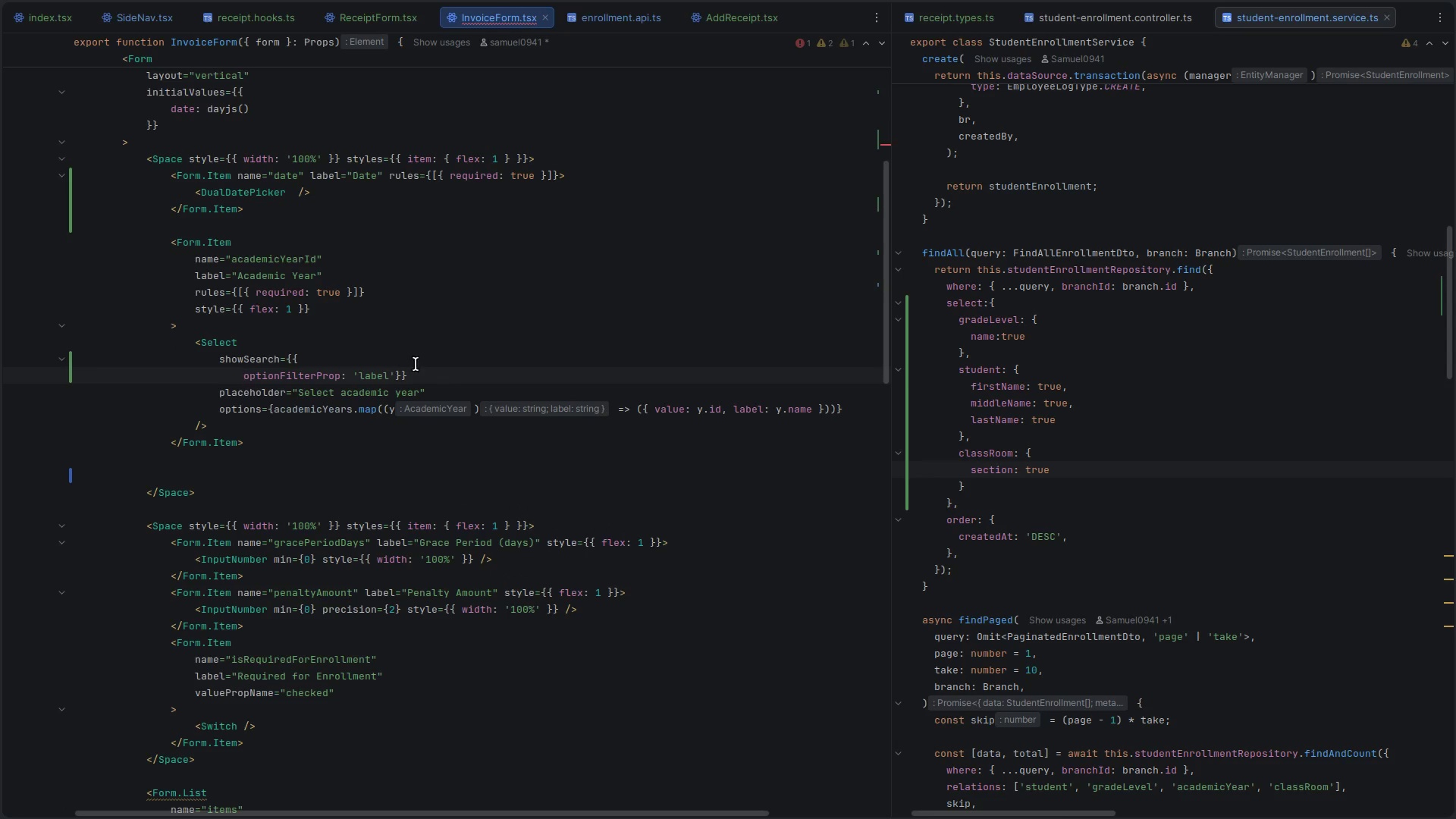 
left_click([431, 366])
 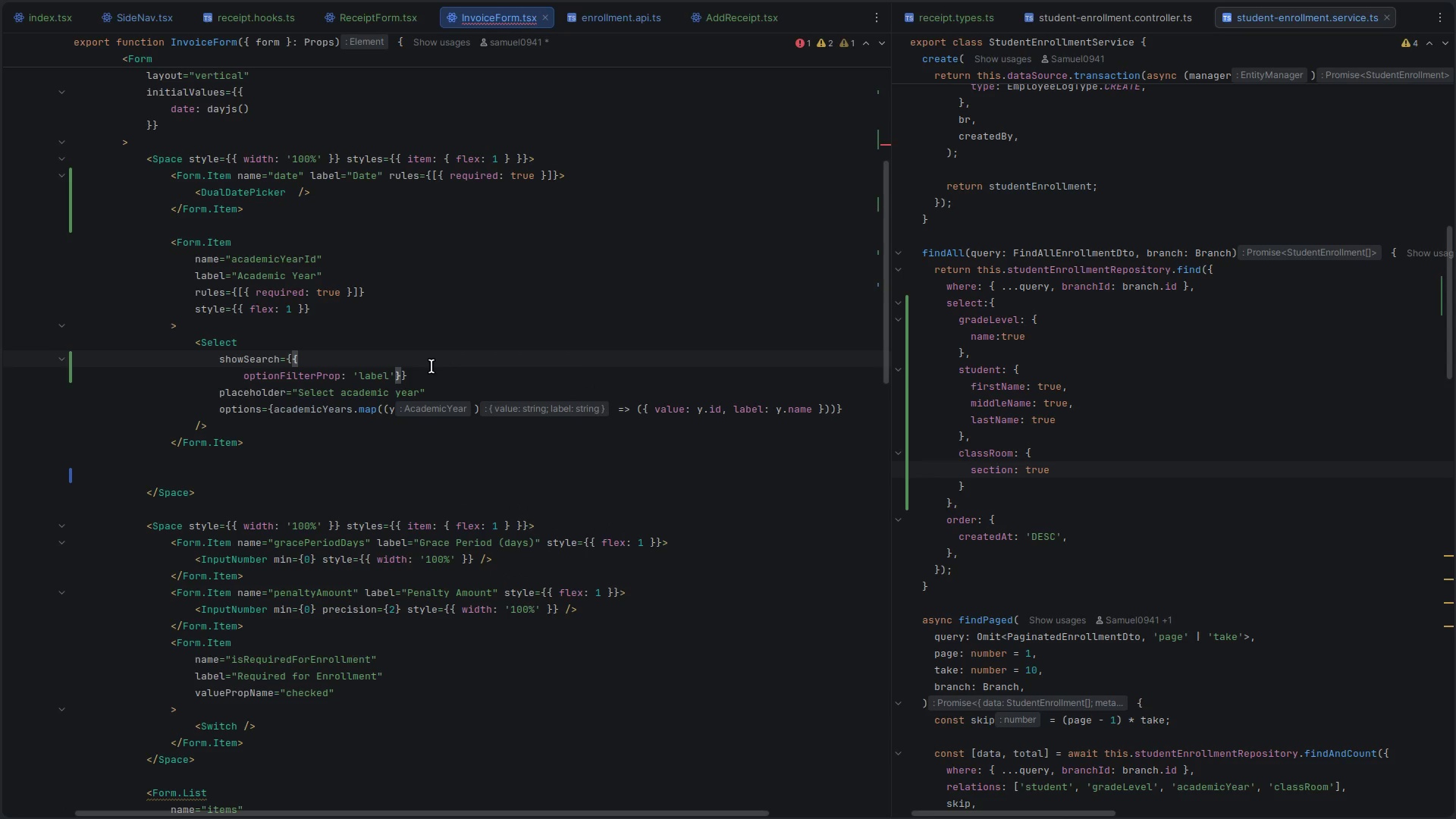 
left_click([439, 377])
 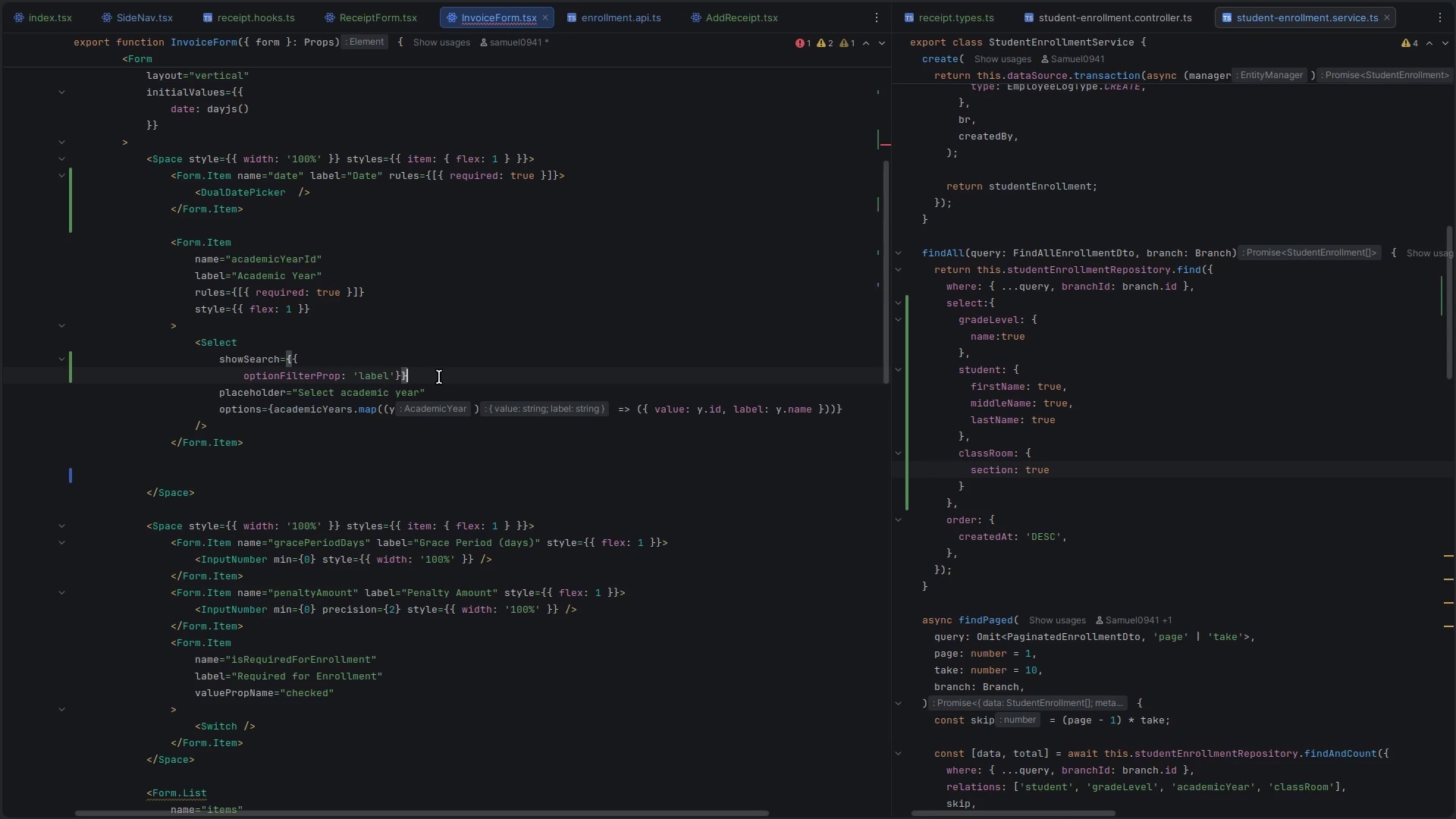 
key(ArrowLeft)
 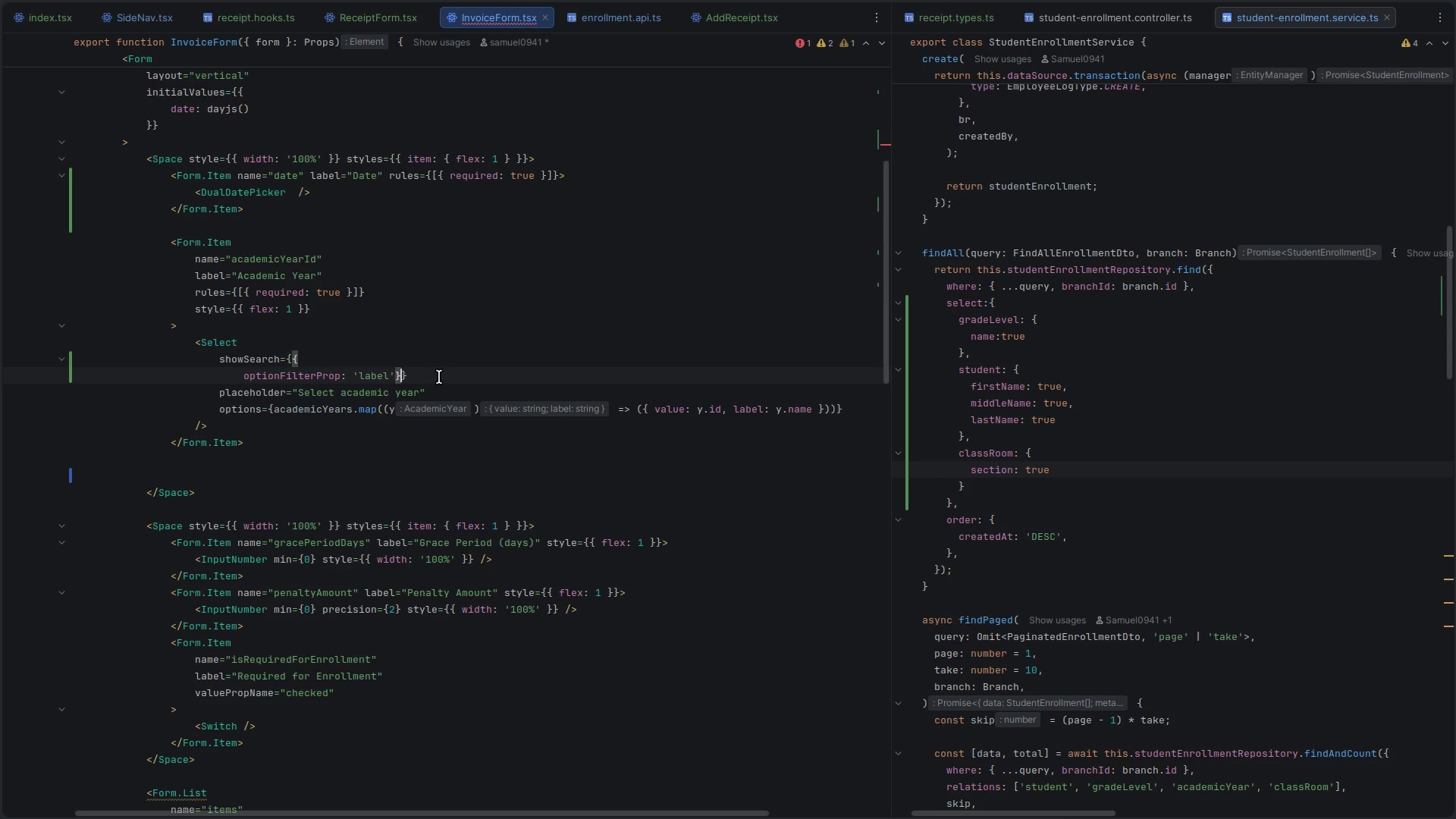 
key(ArrowLeft)
 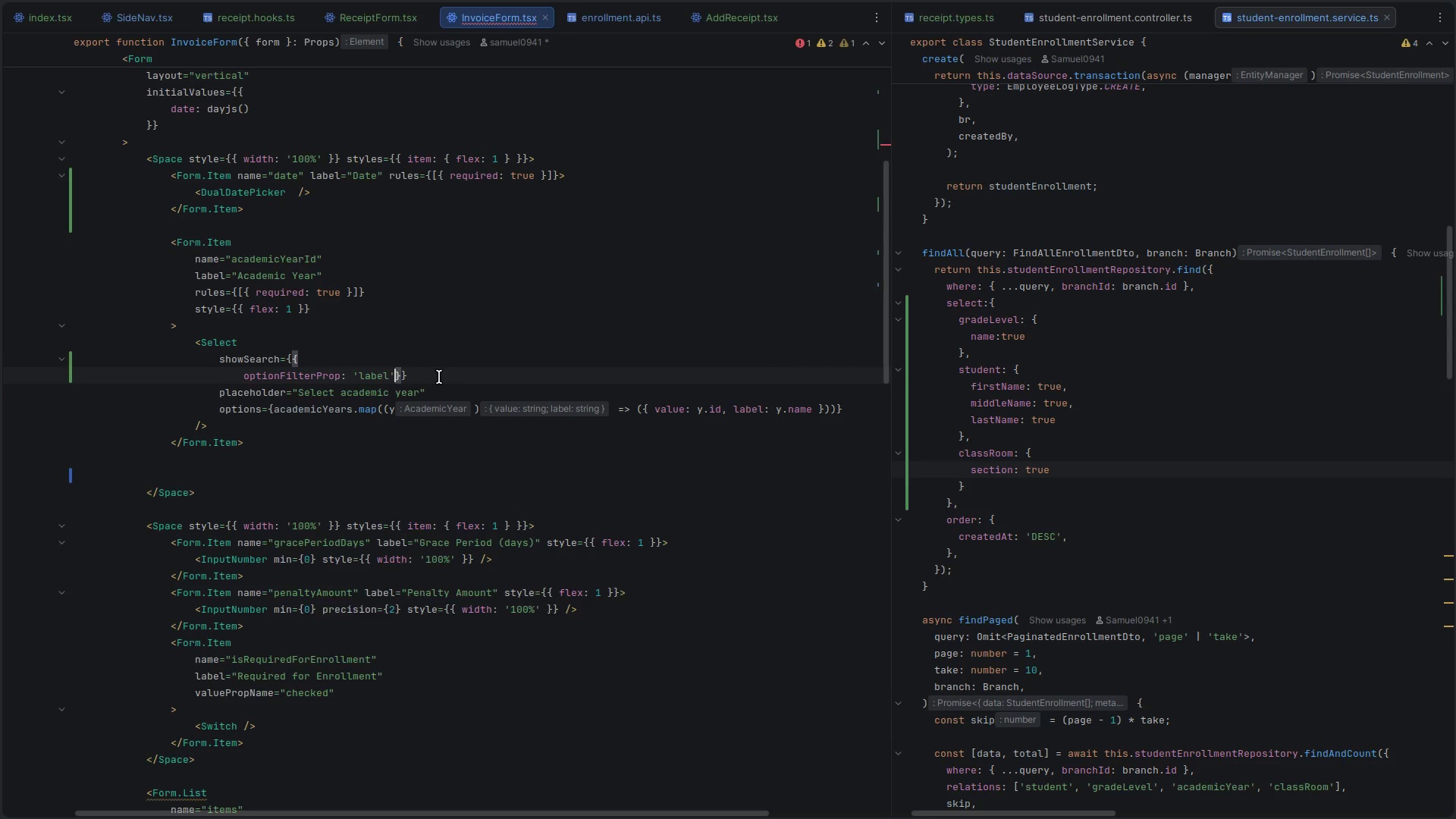 
key(Enter)
 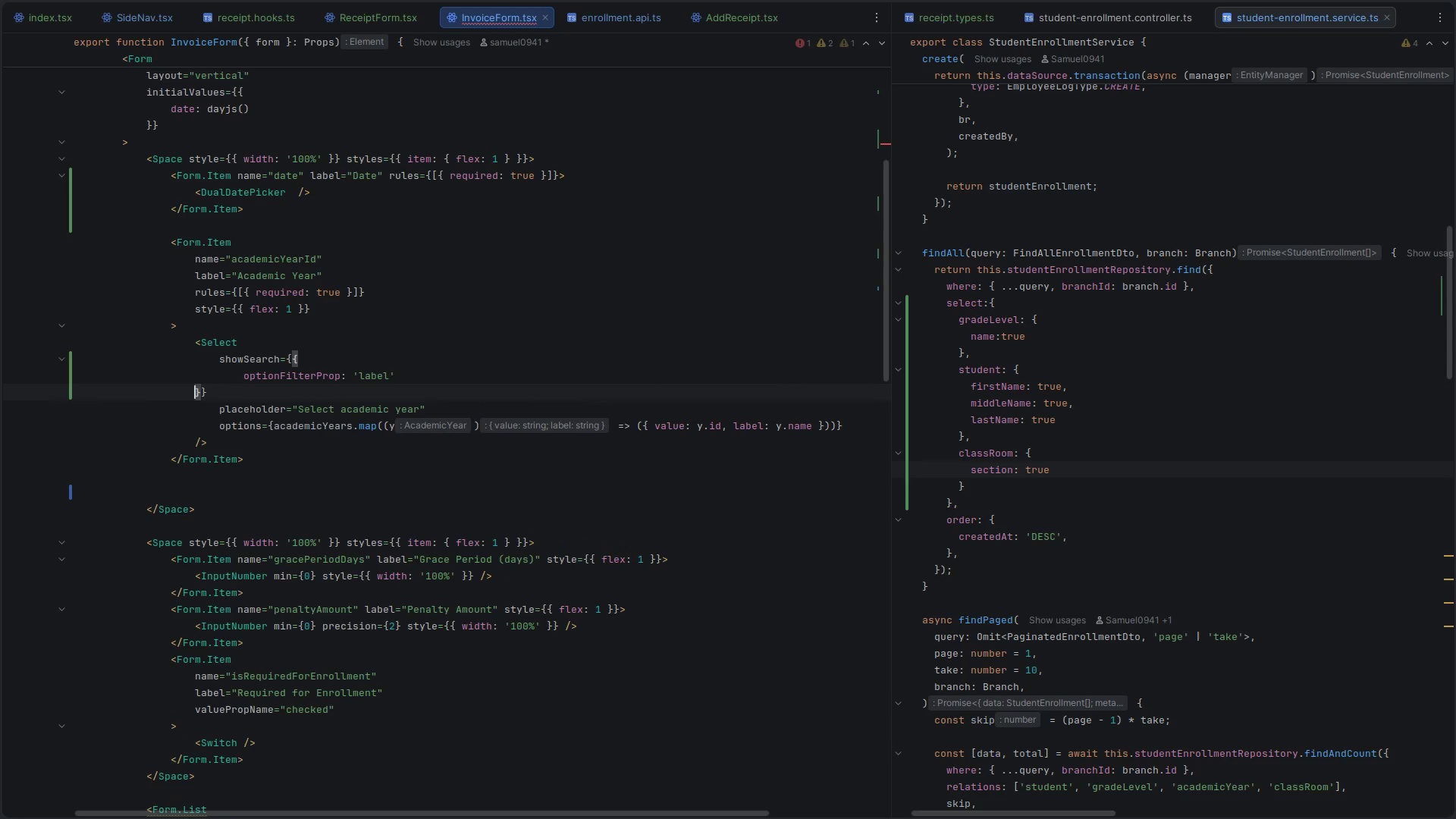 
key(Tab)
 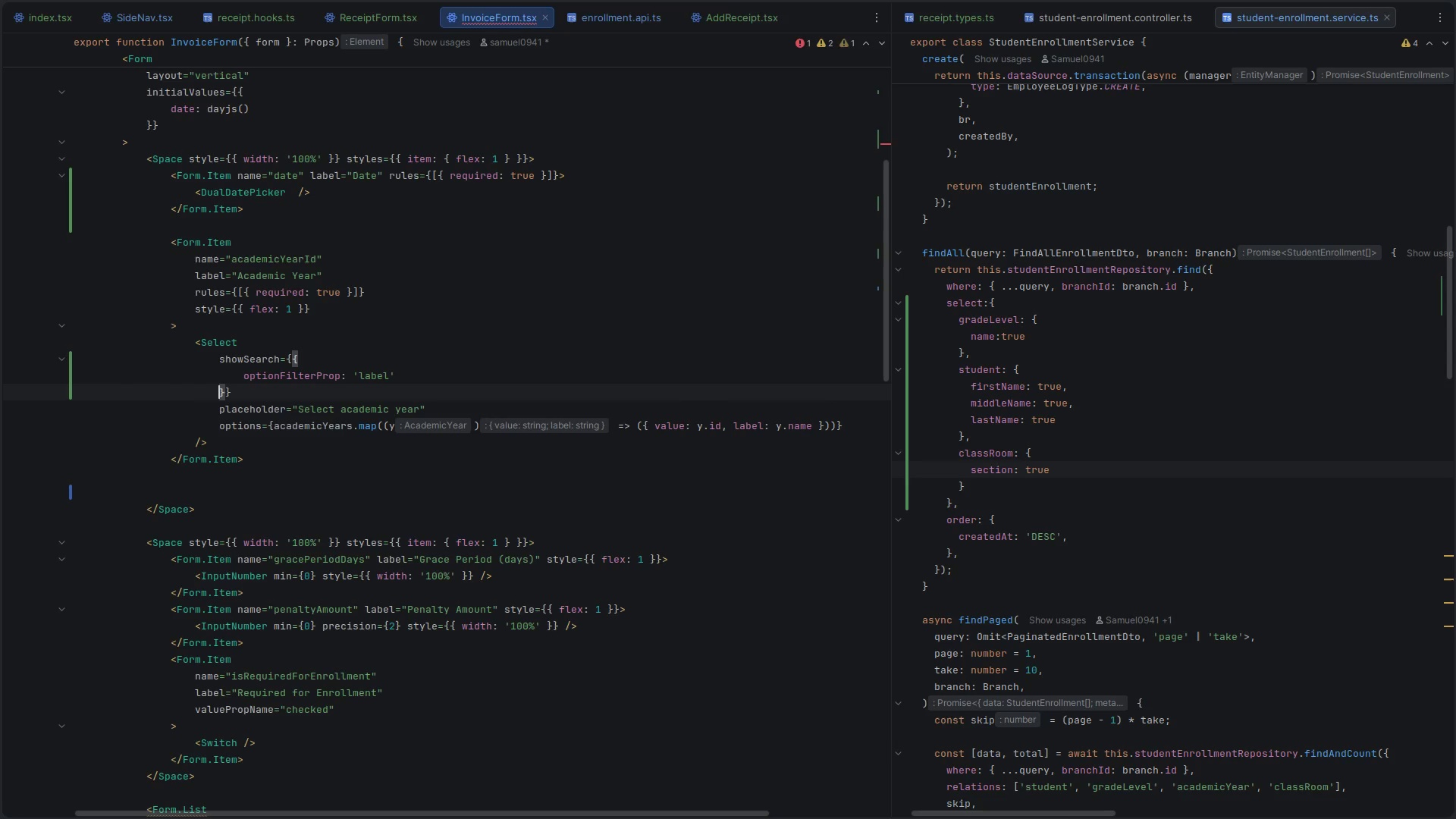 
key(Control+ControlLeft)
 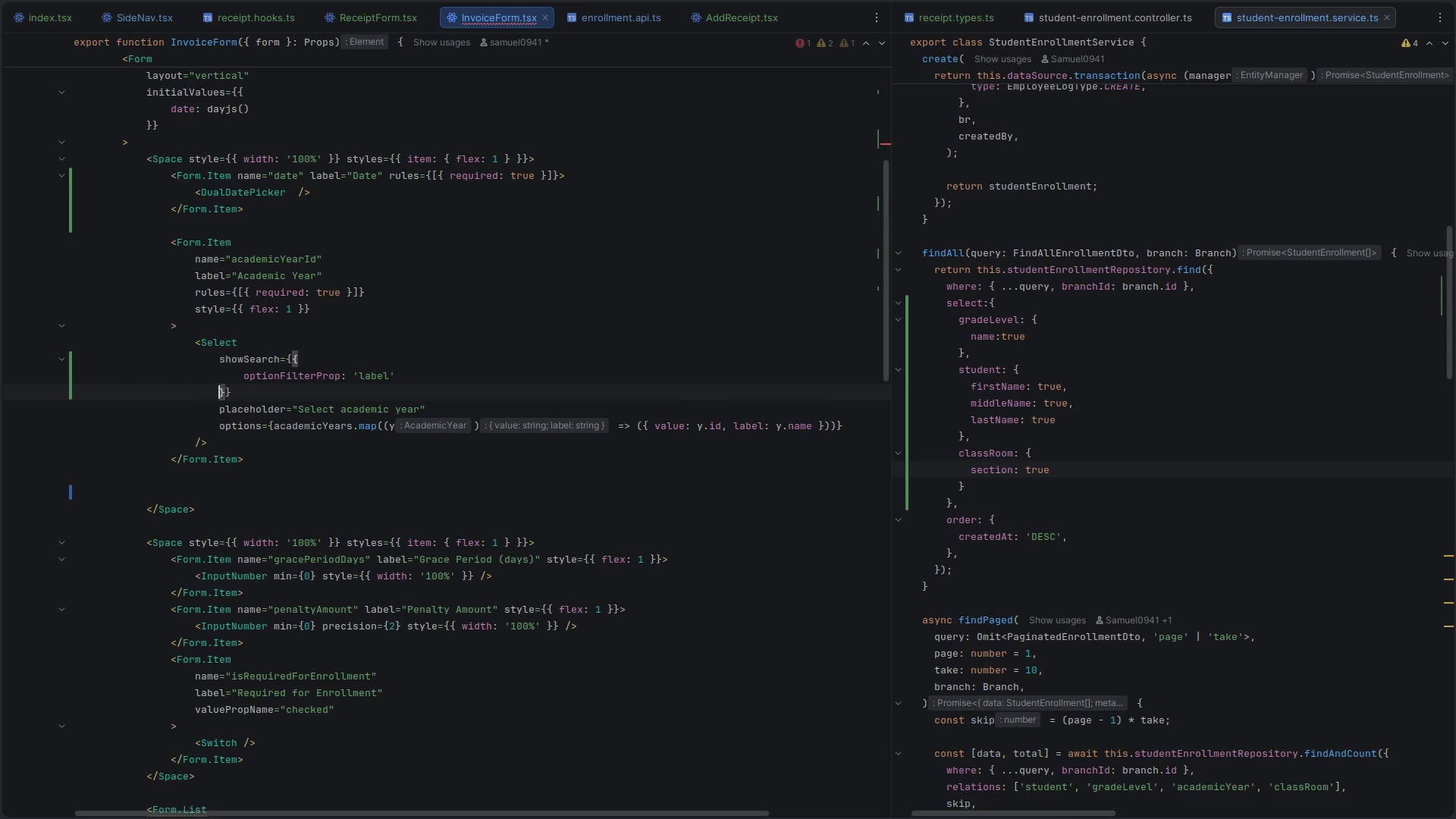 
key(Control+S)
 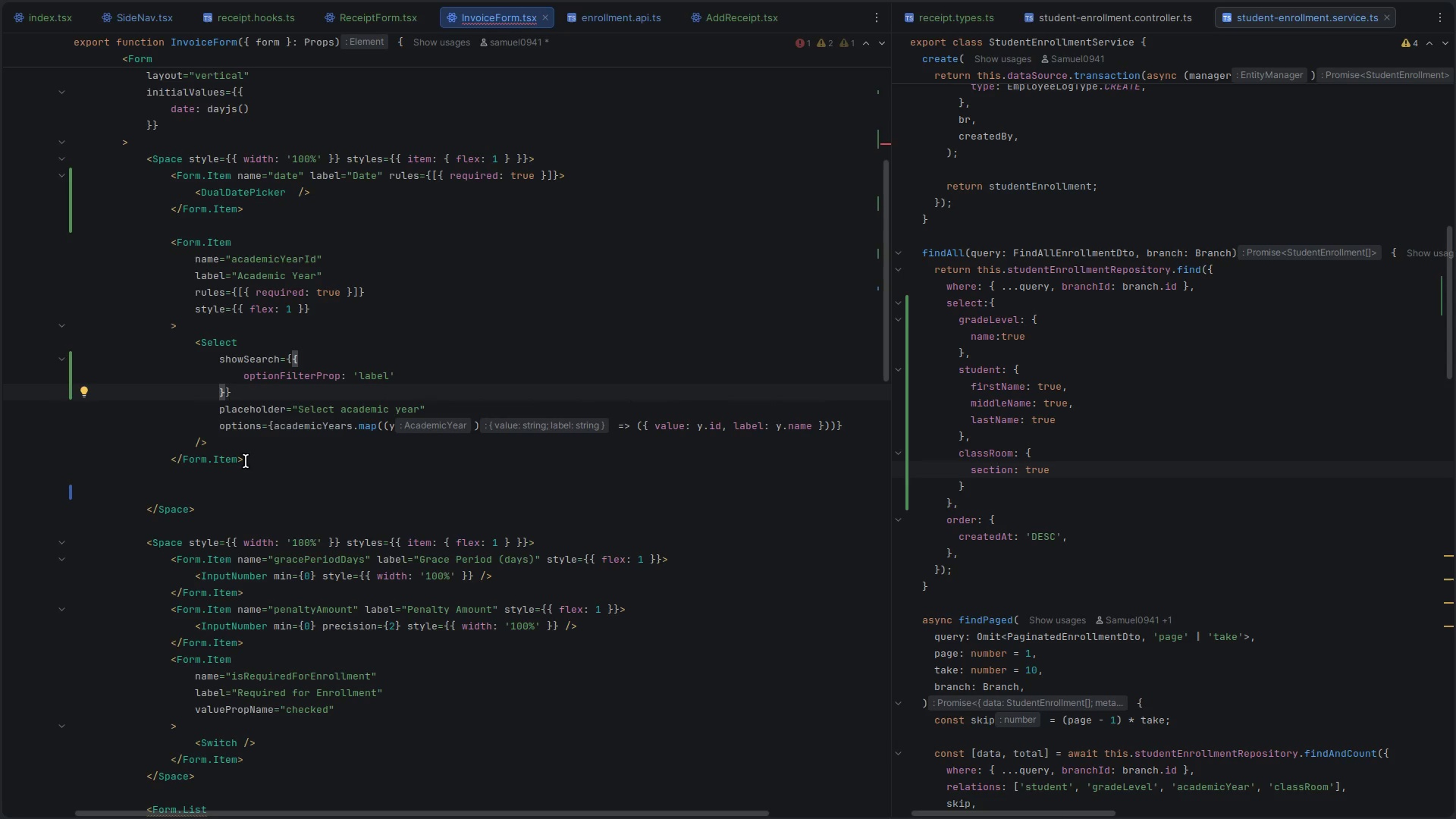 
left_click([256, 463])
 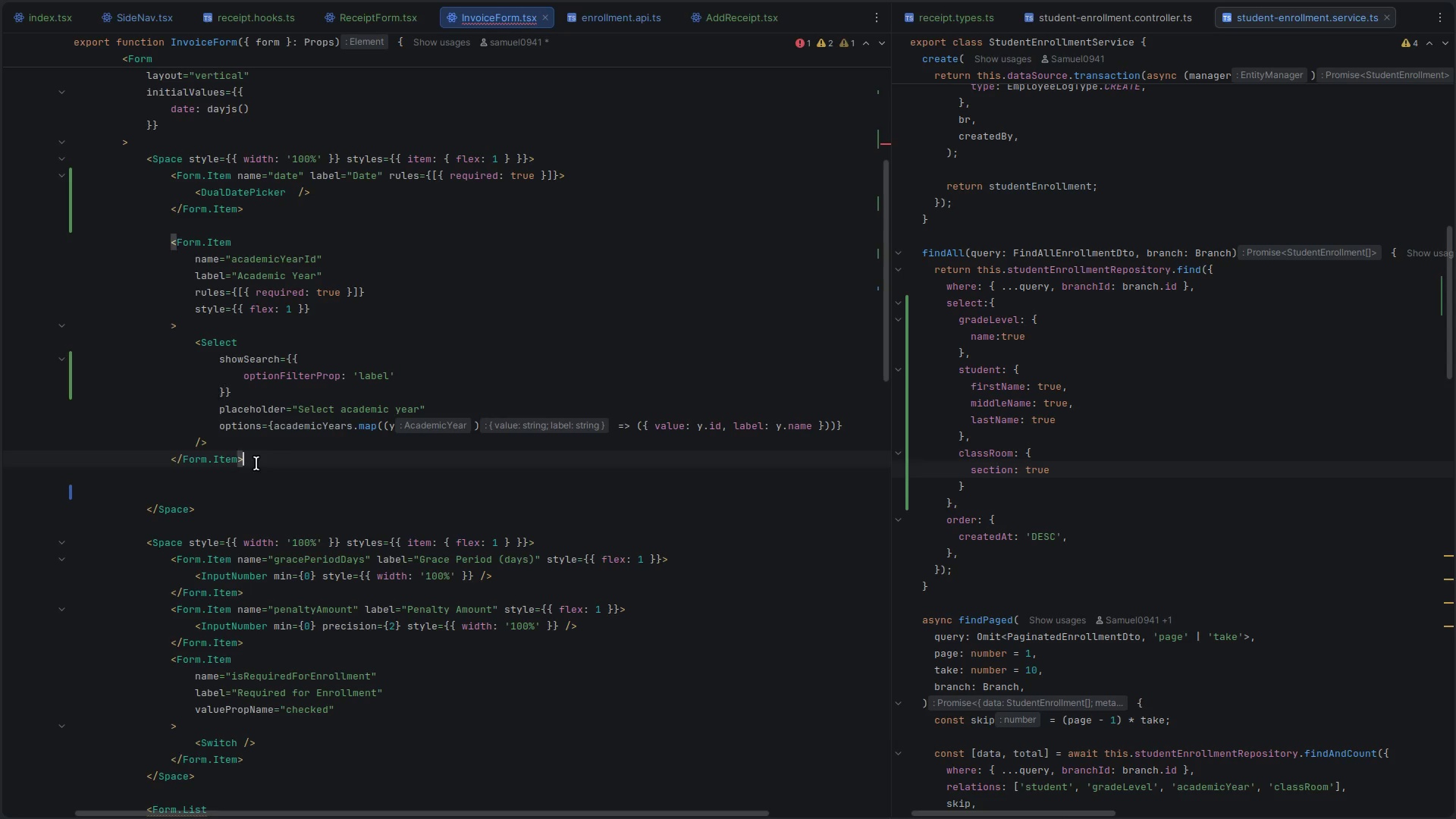 
left_click_drag(start_coordinate=[256, 463], to_coordinate=[172, 247])
 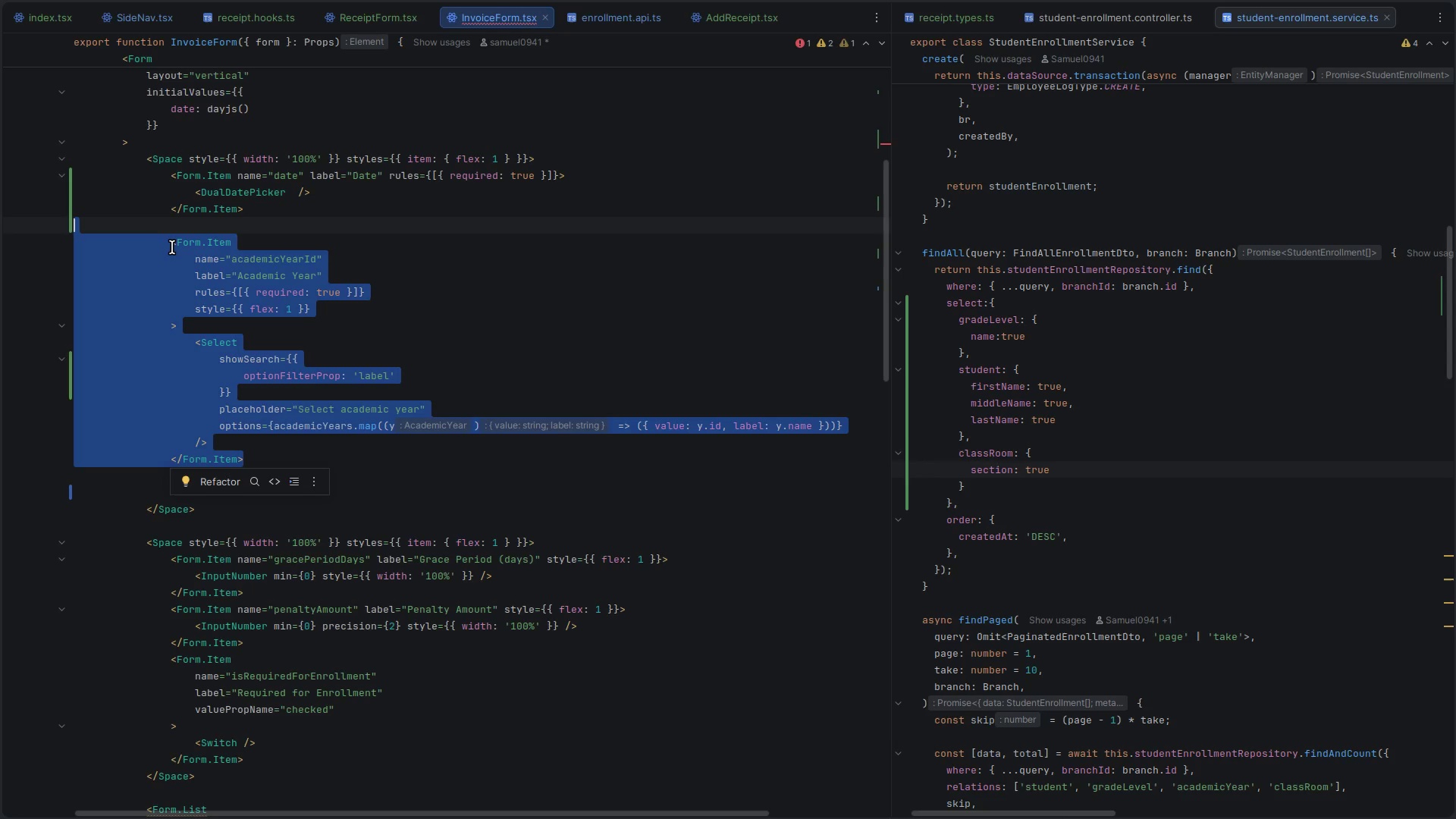 
key(Control+ControlLeft)
 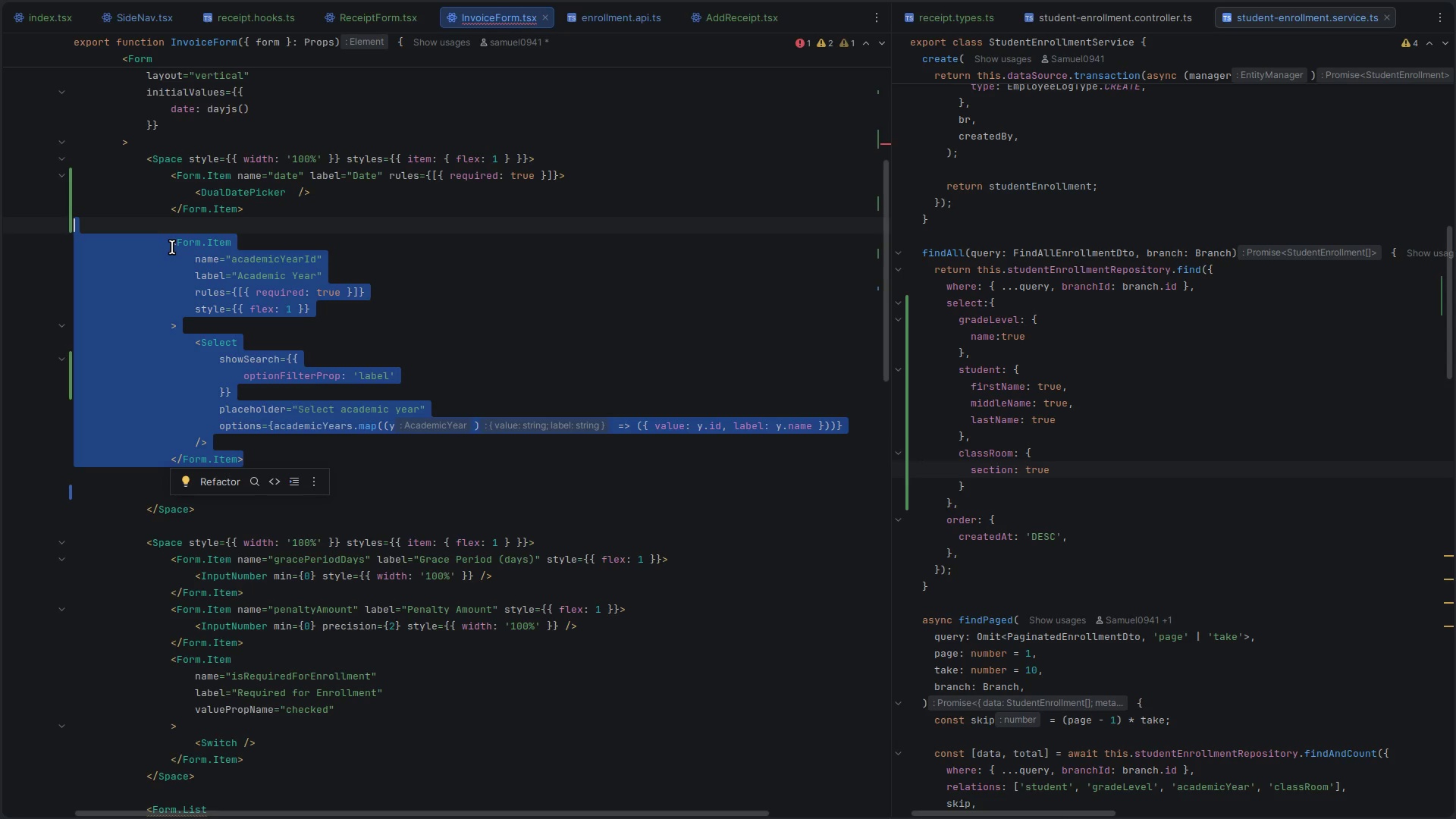 
key(Control+C)
 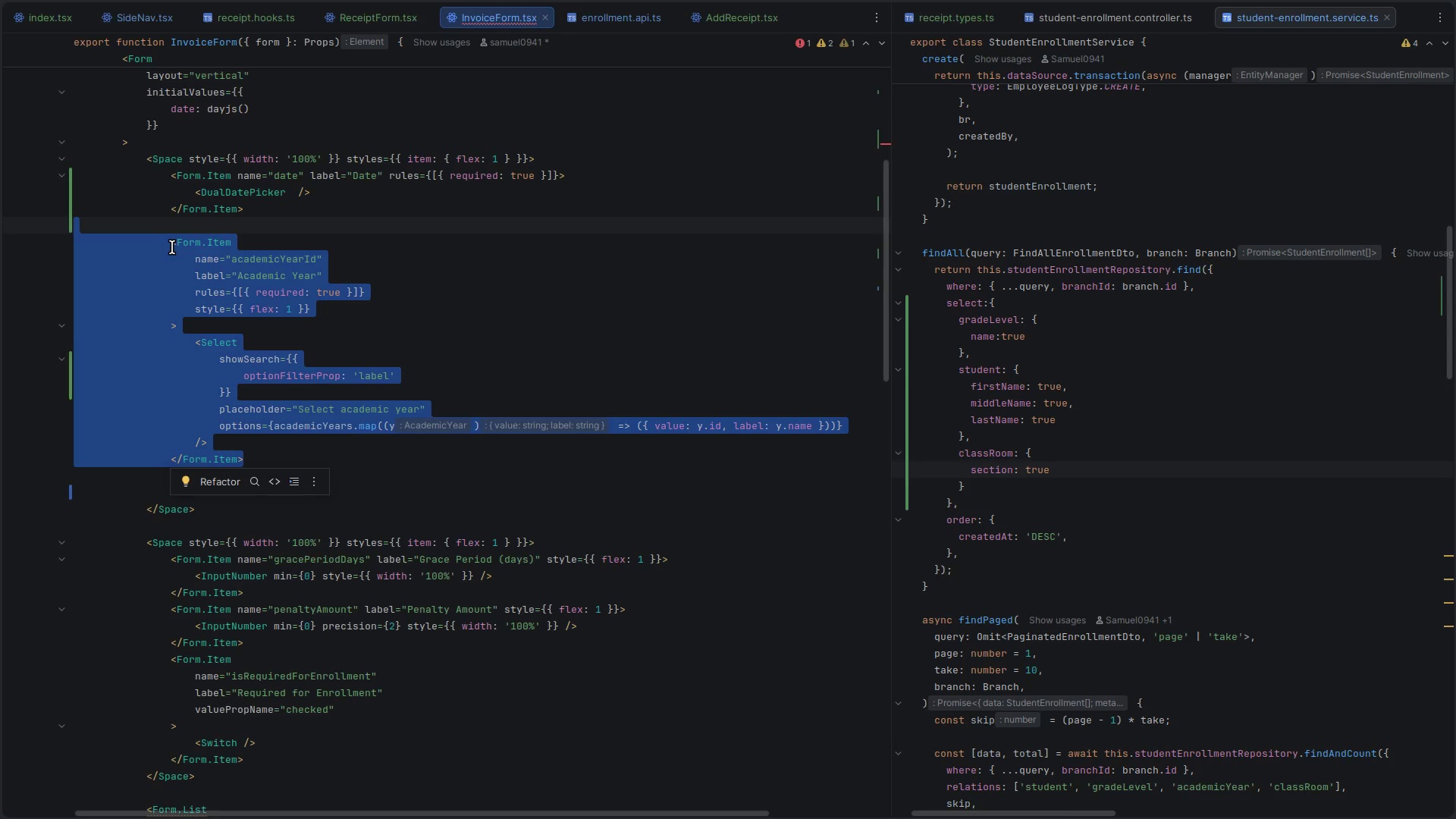 
key(ArrowRight)
 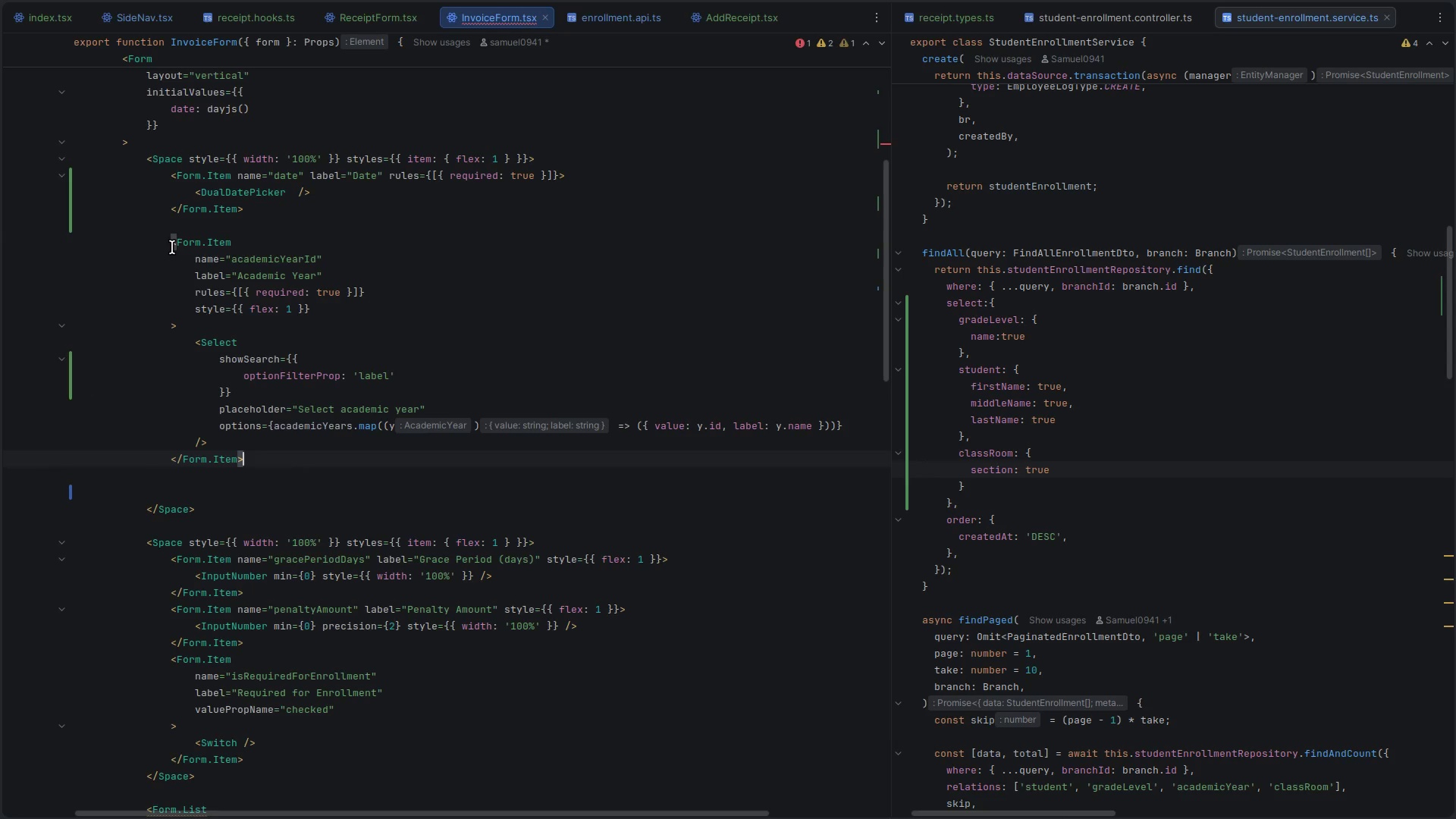 
key(Enter)
 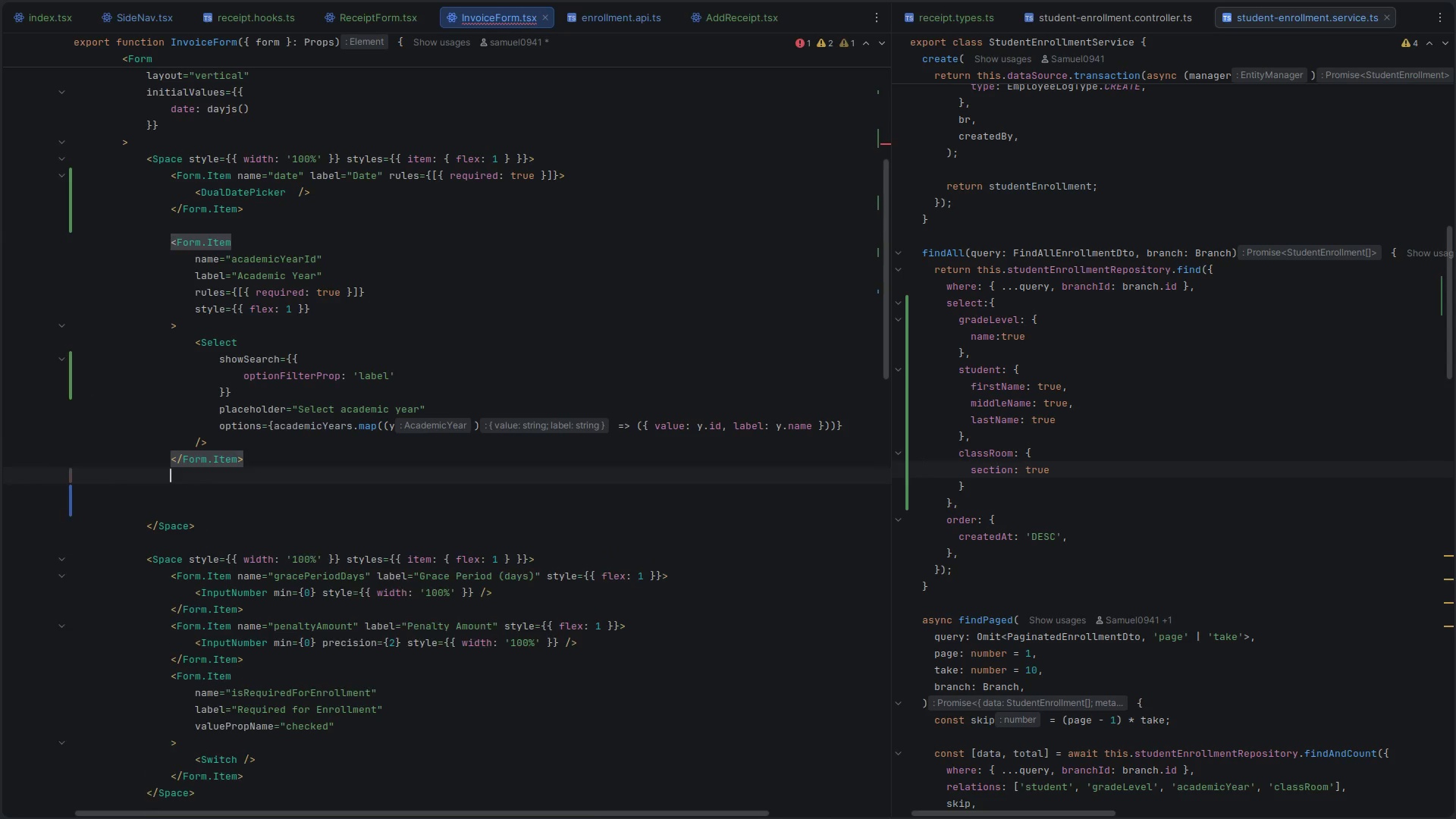 
key(Enter)
 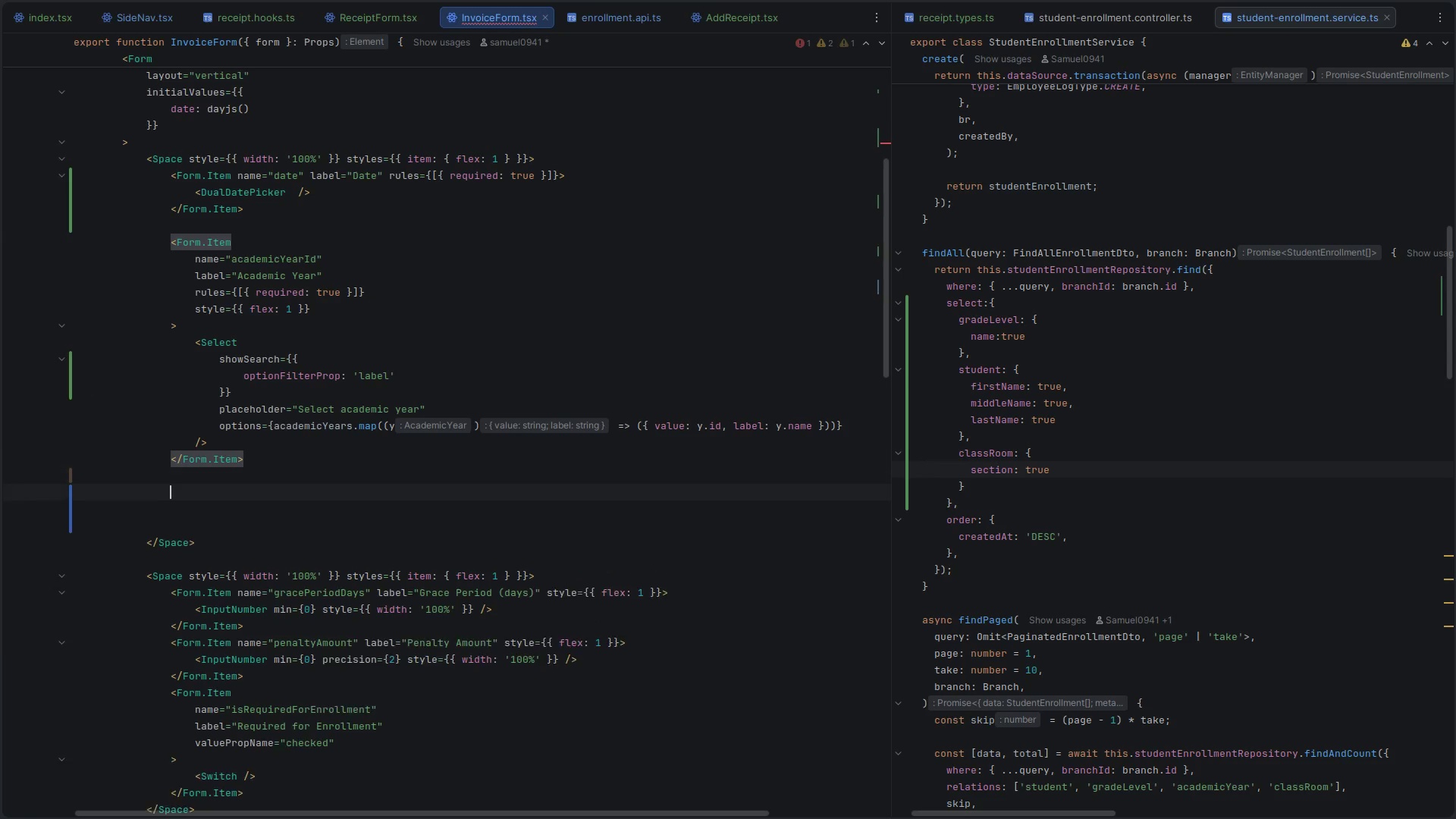 
key(Control+V)
 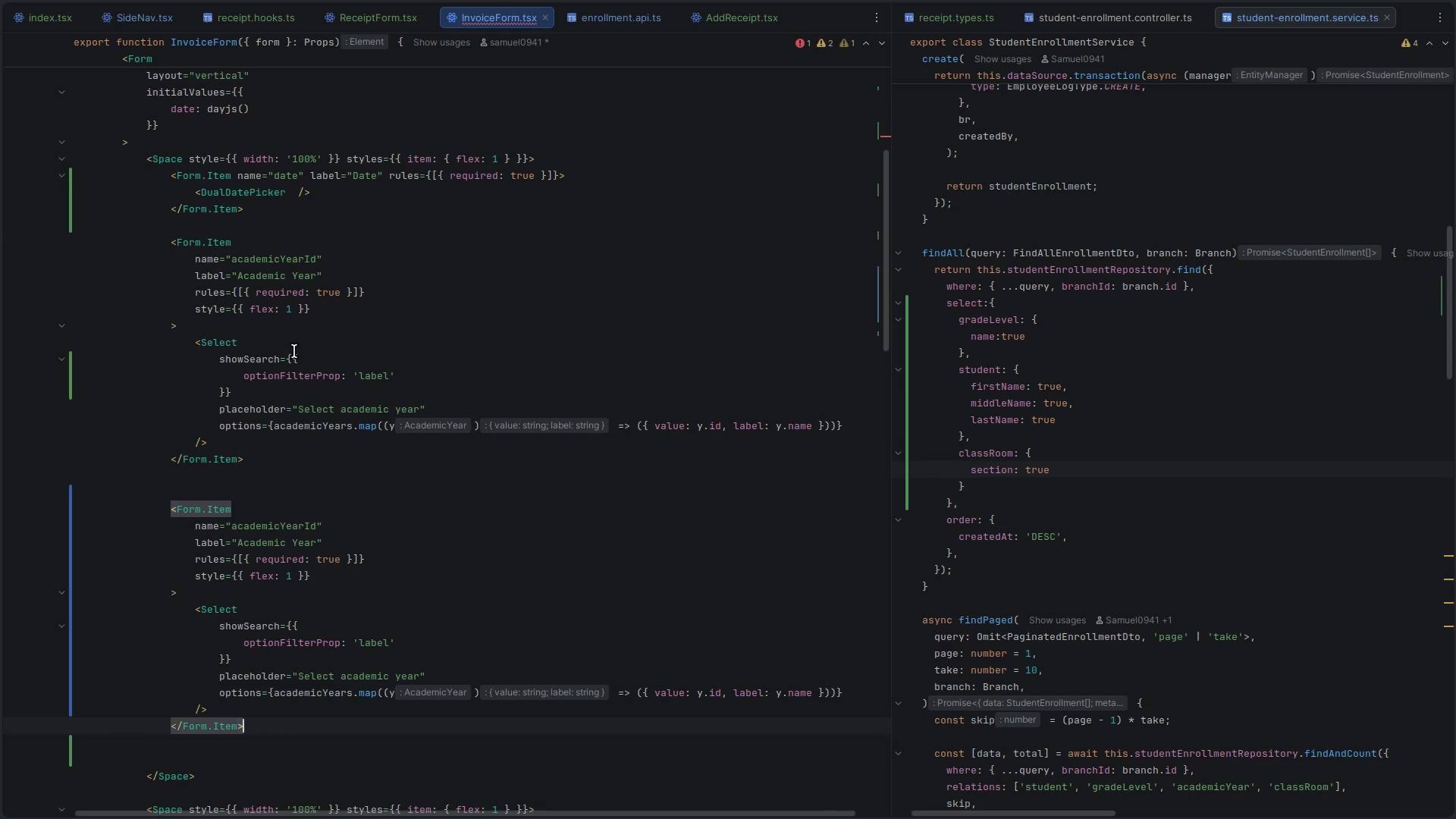 
scroll: coordinate [294, 351], scroll_direction: down, amount: 1.0
 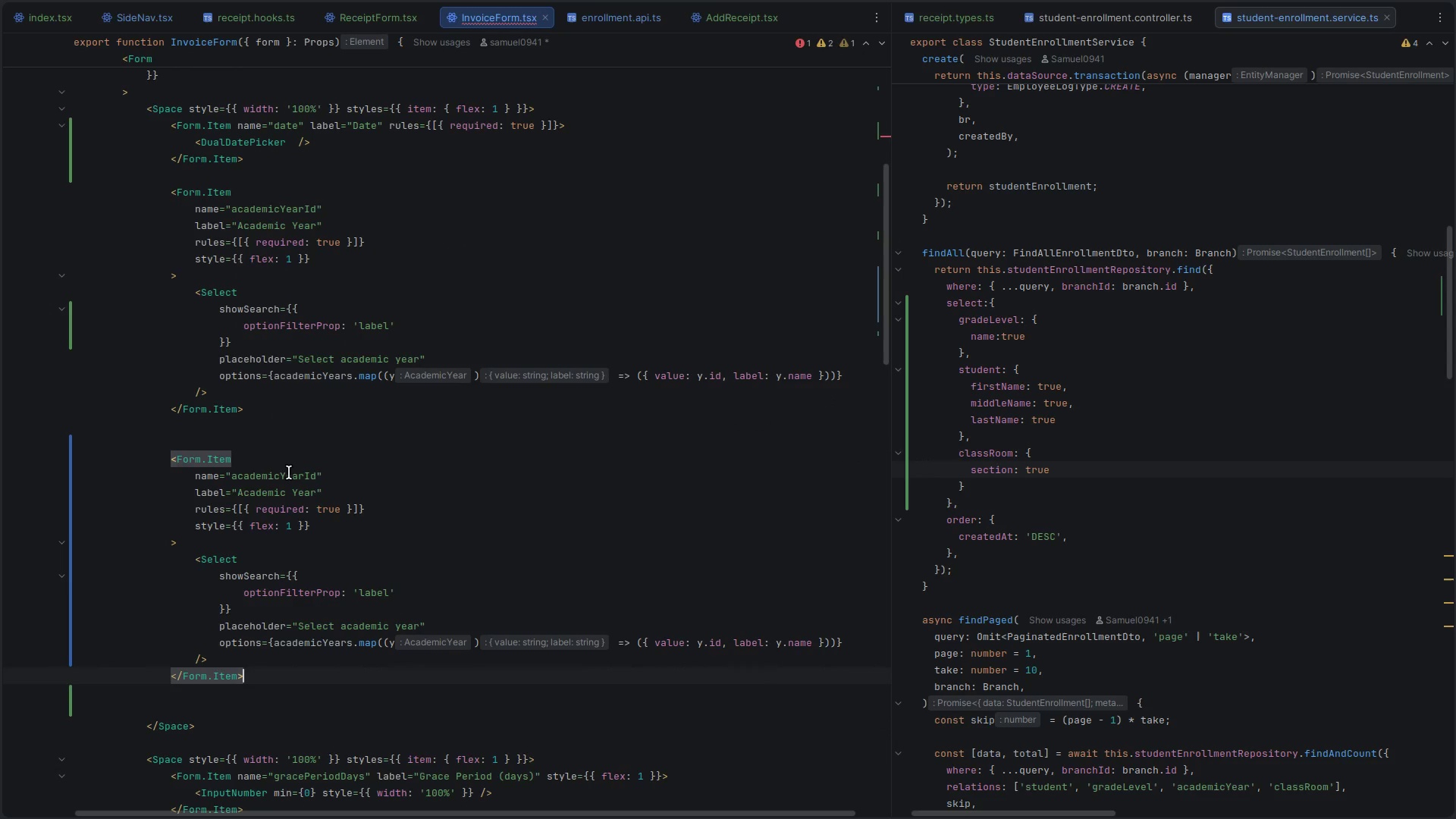 
left_click([289, 472])
 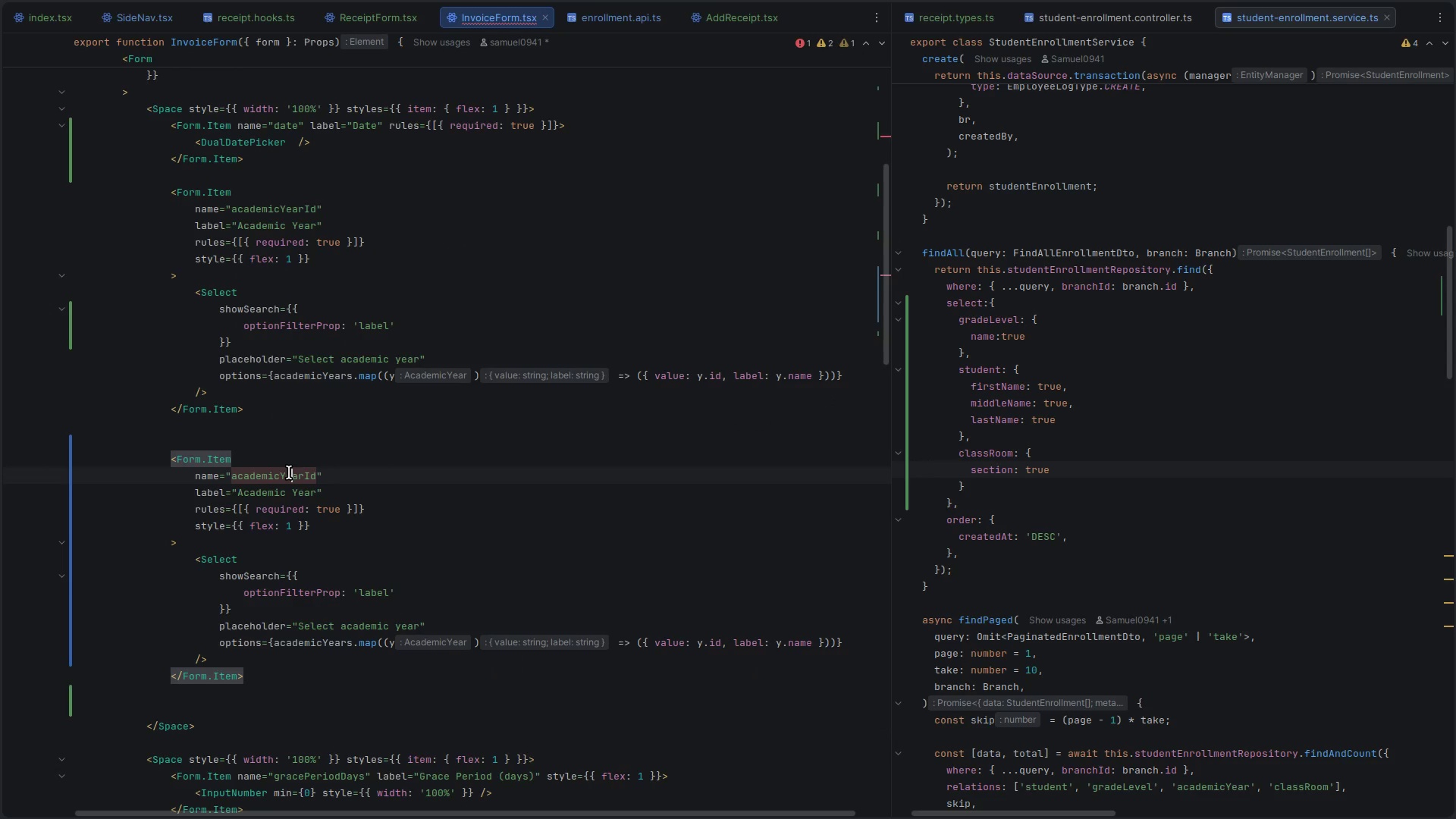 
double_click([289, 472])
 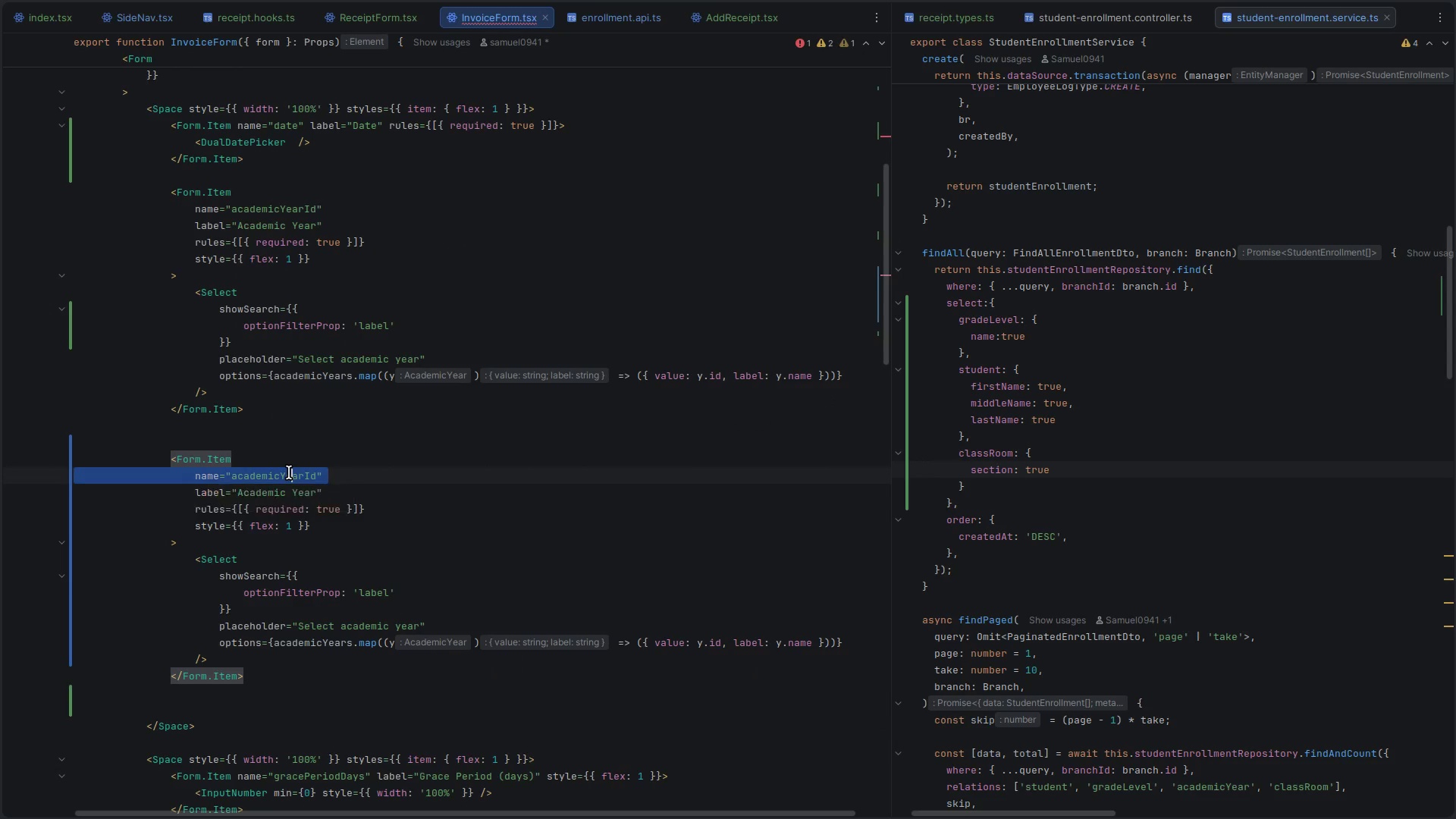 
double_click([289, 472])
 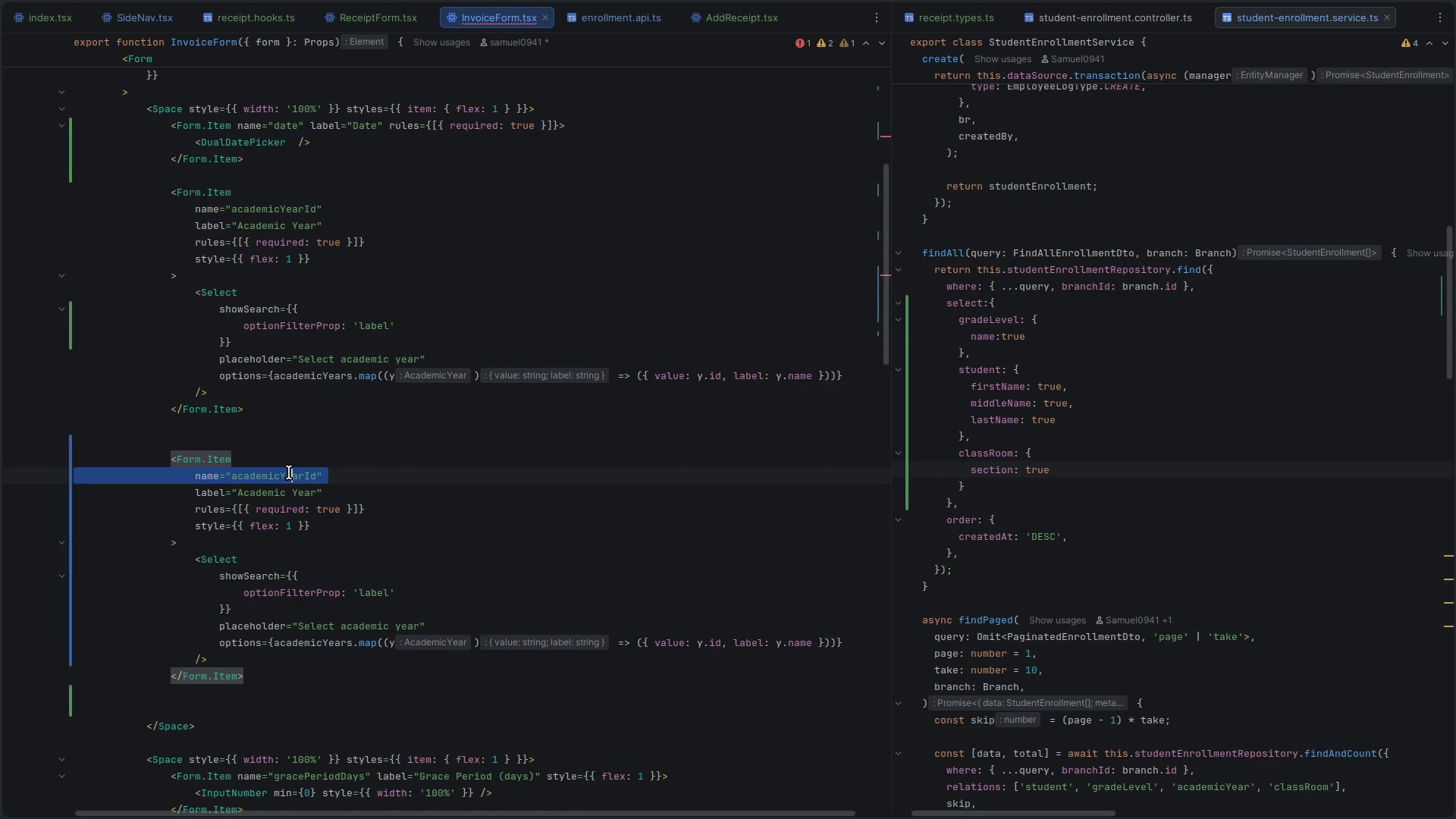 
key(S)
 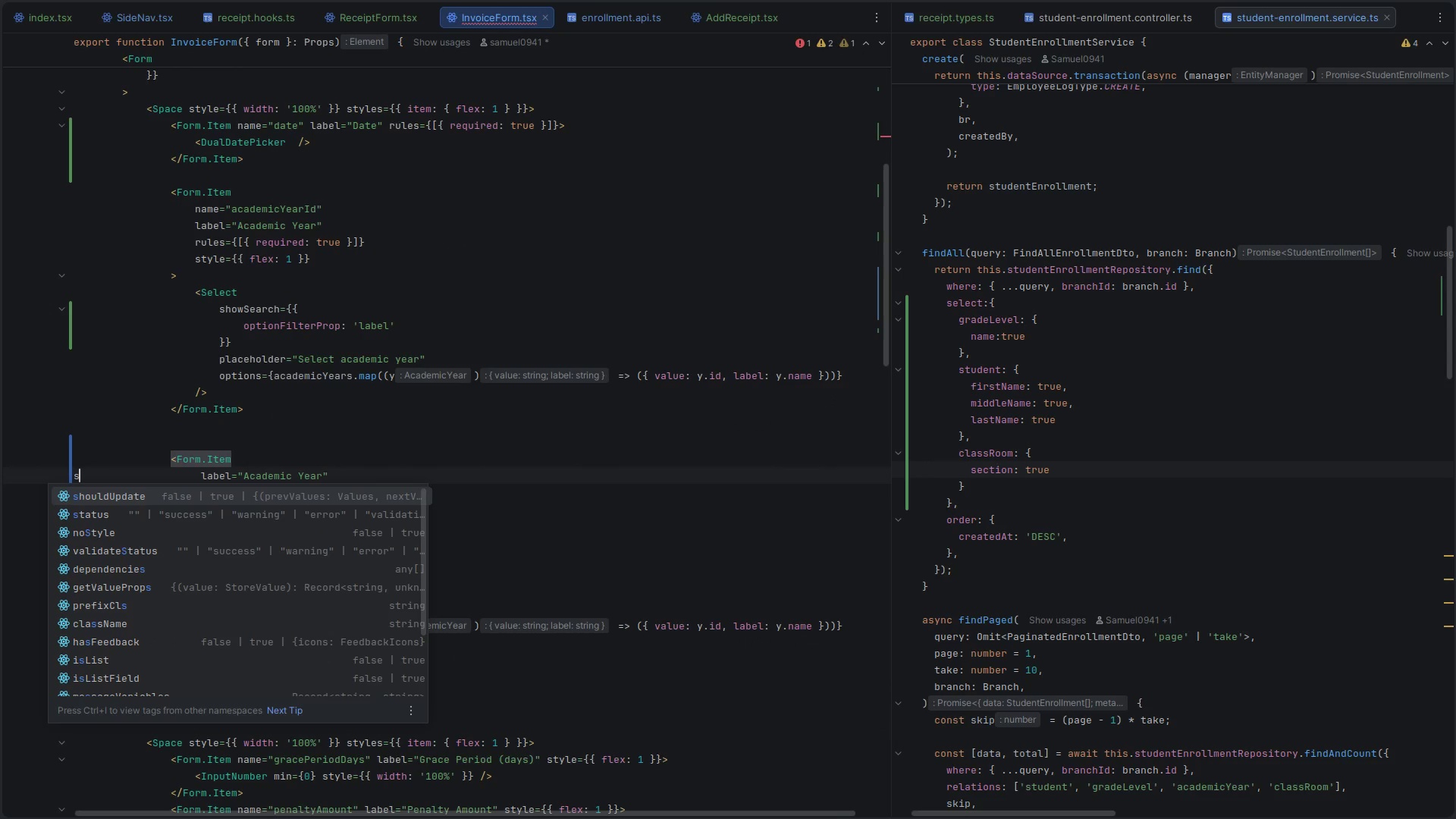 
key(Control+ControlLeft)
 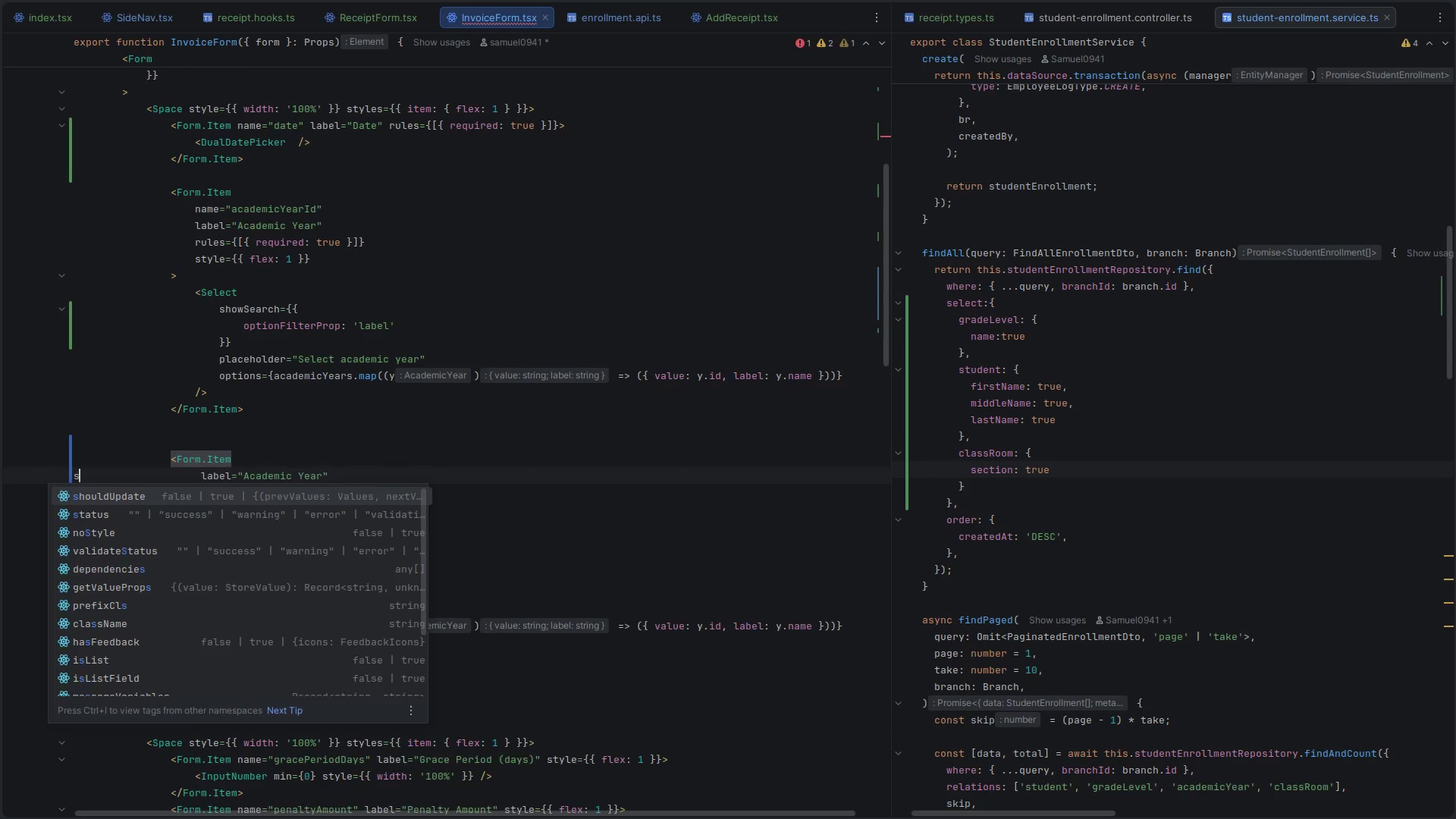 
key(Control+Z)
 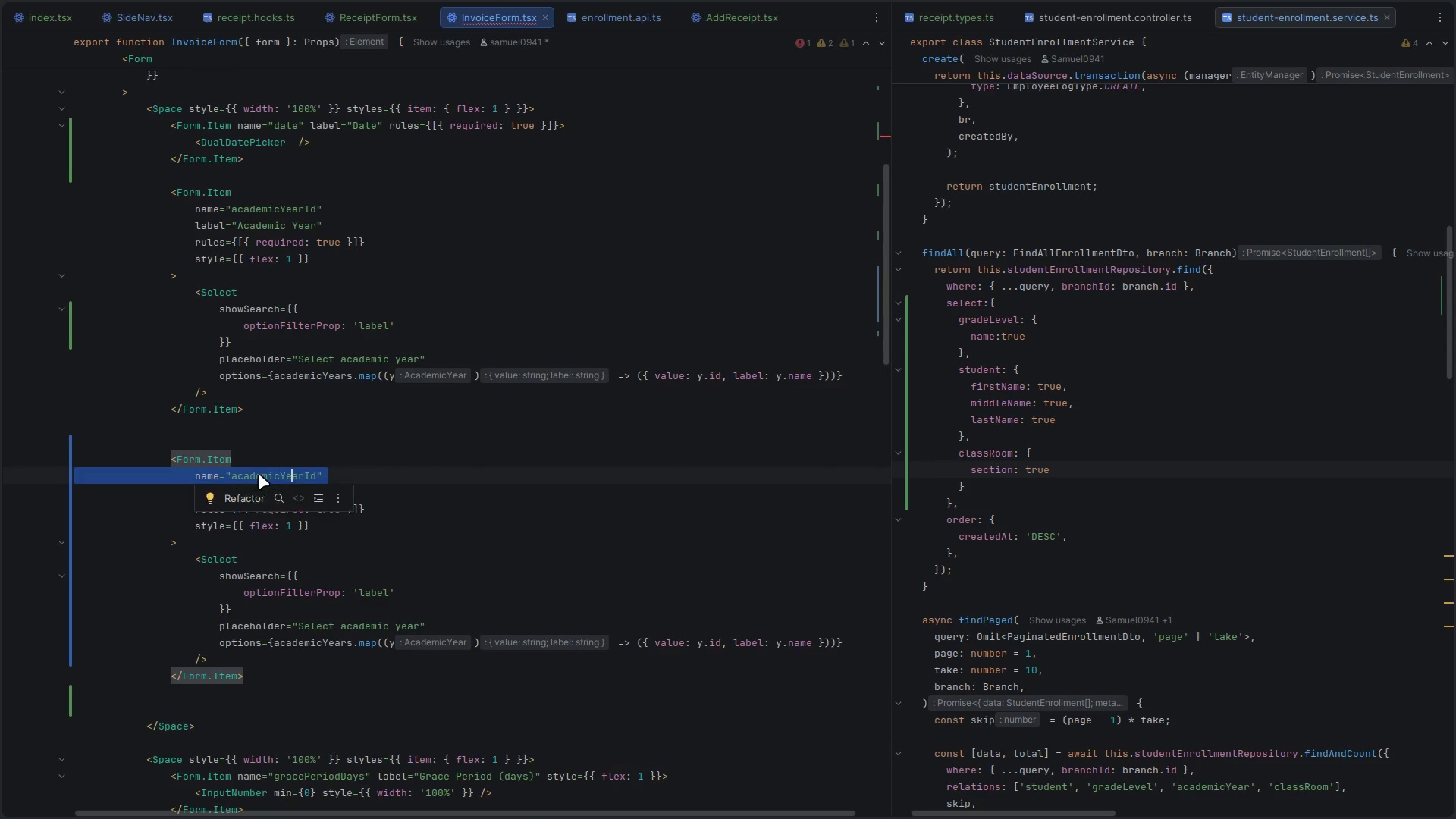 
double_click([259, 474])
 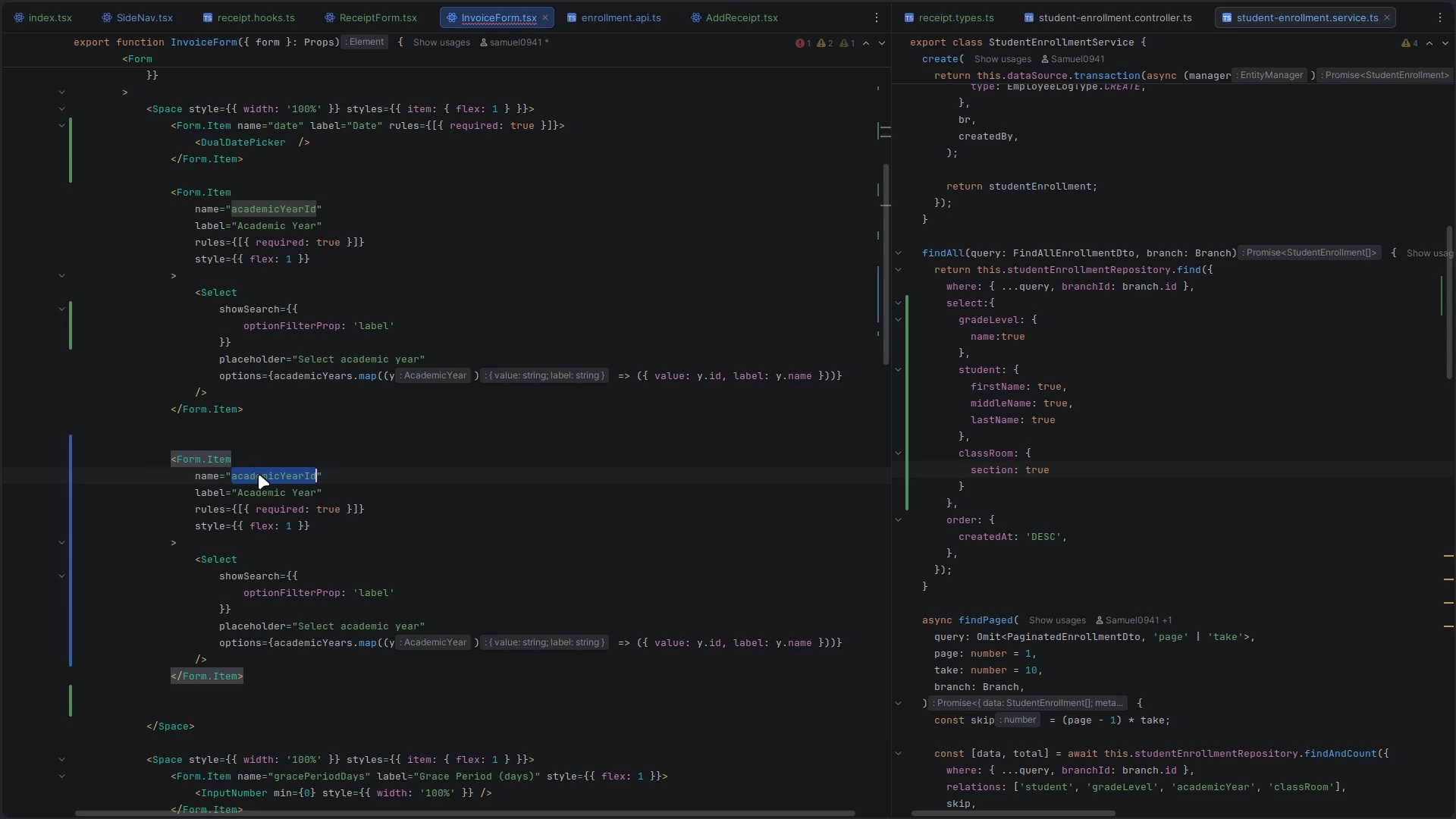 
type(studentId)
 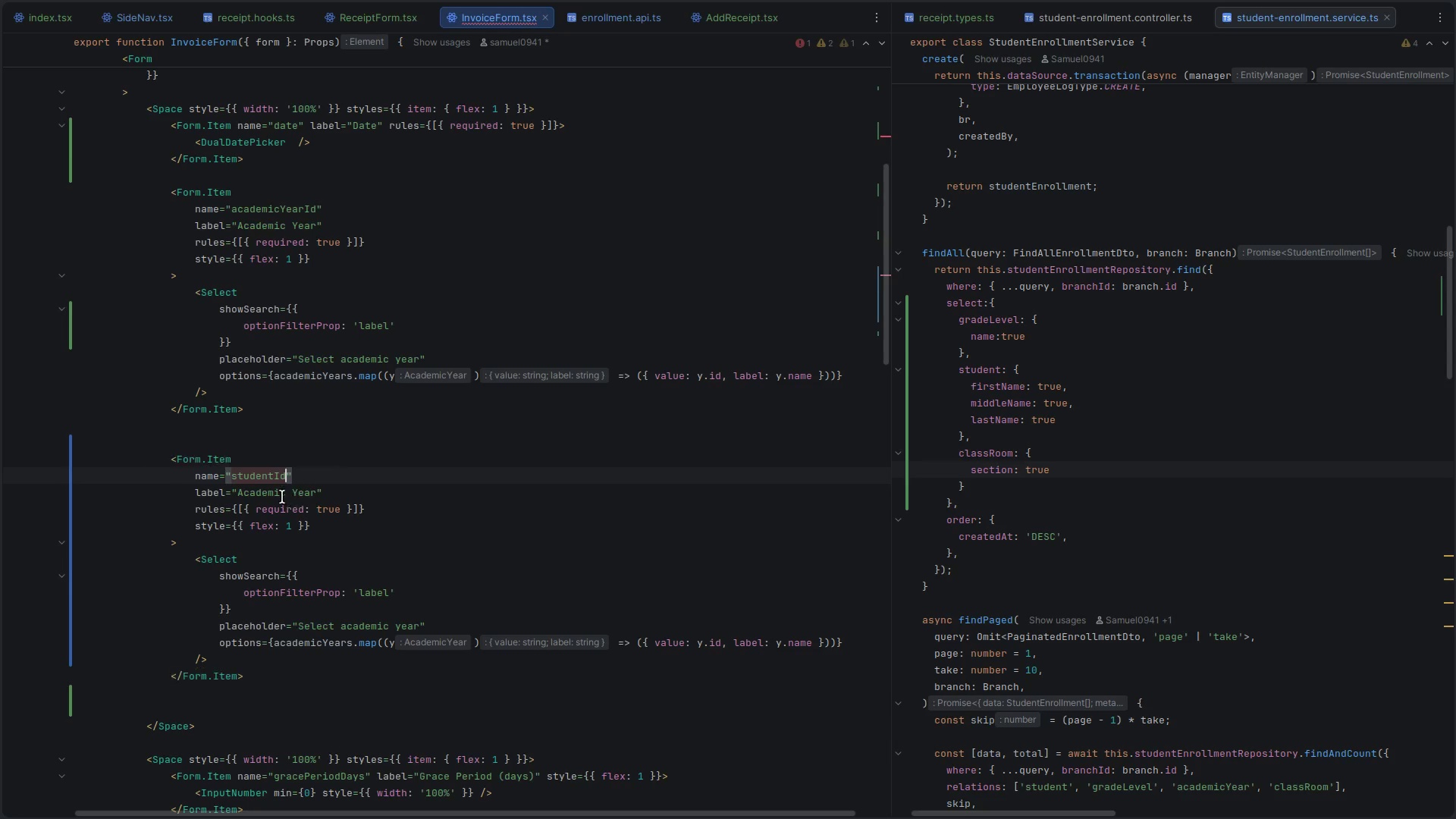 
double_click([276, 495])
 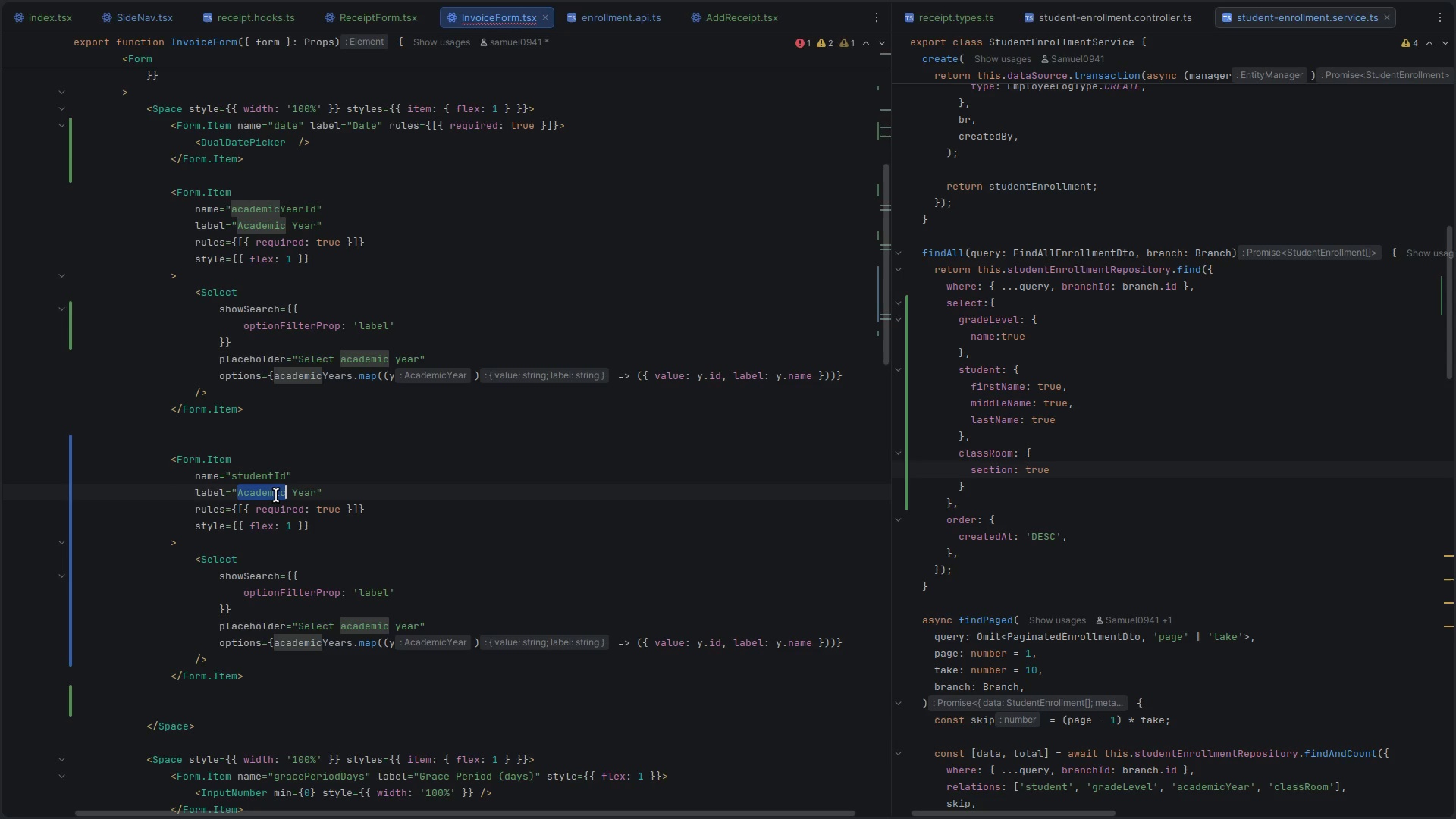 
key(Shift+ArrowRight)
 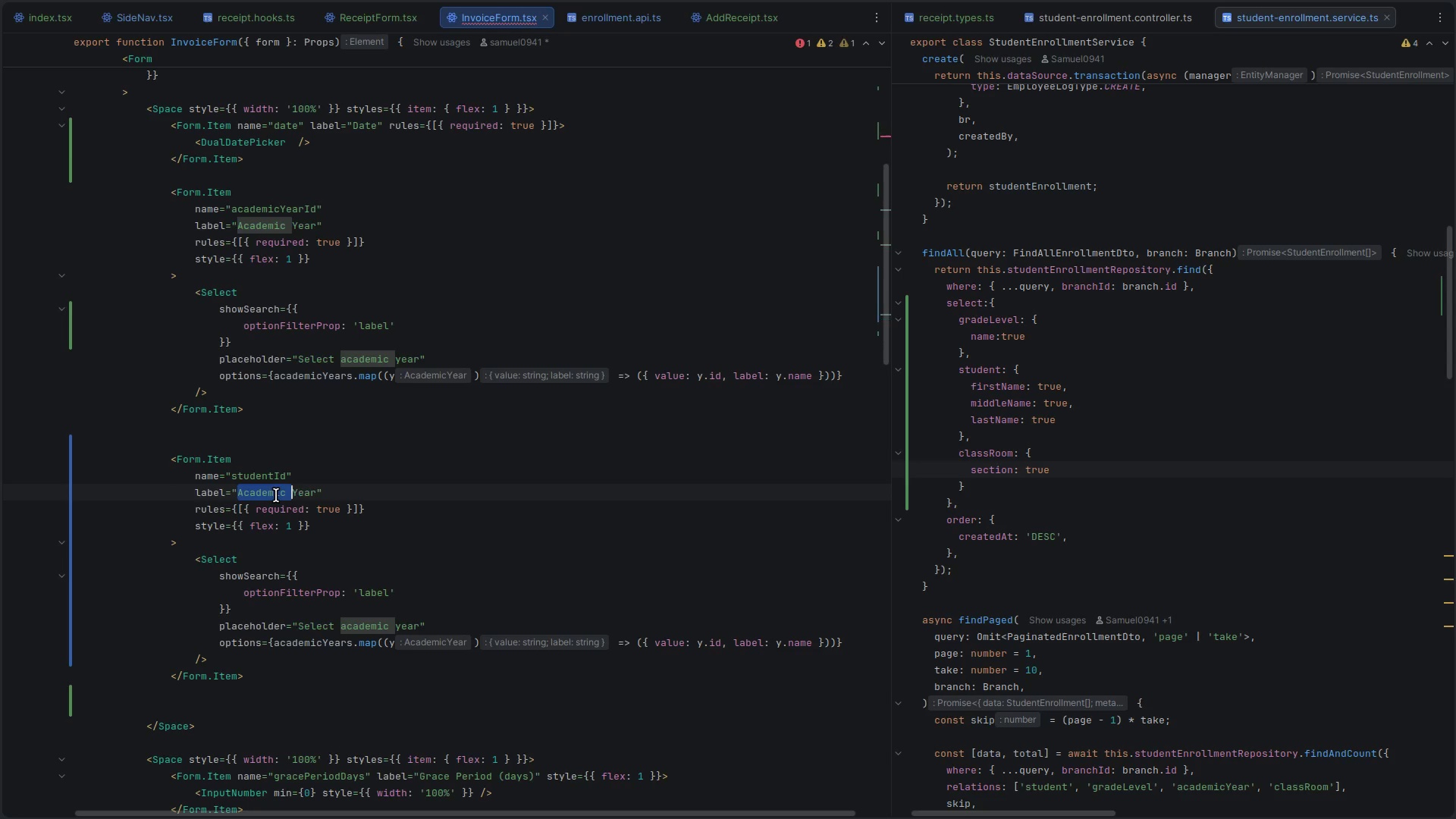 
key(Shift+ArrowRight)
 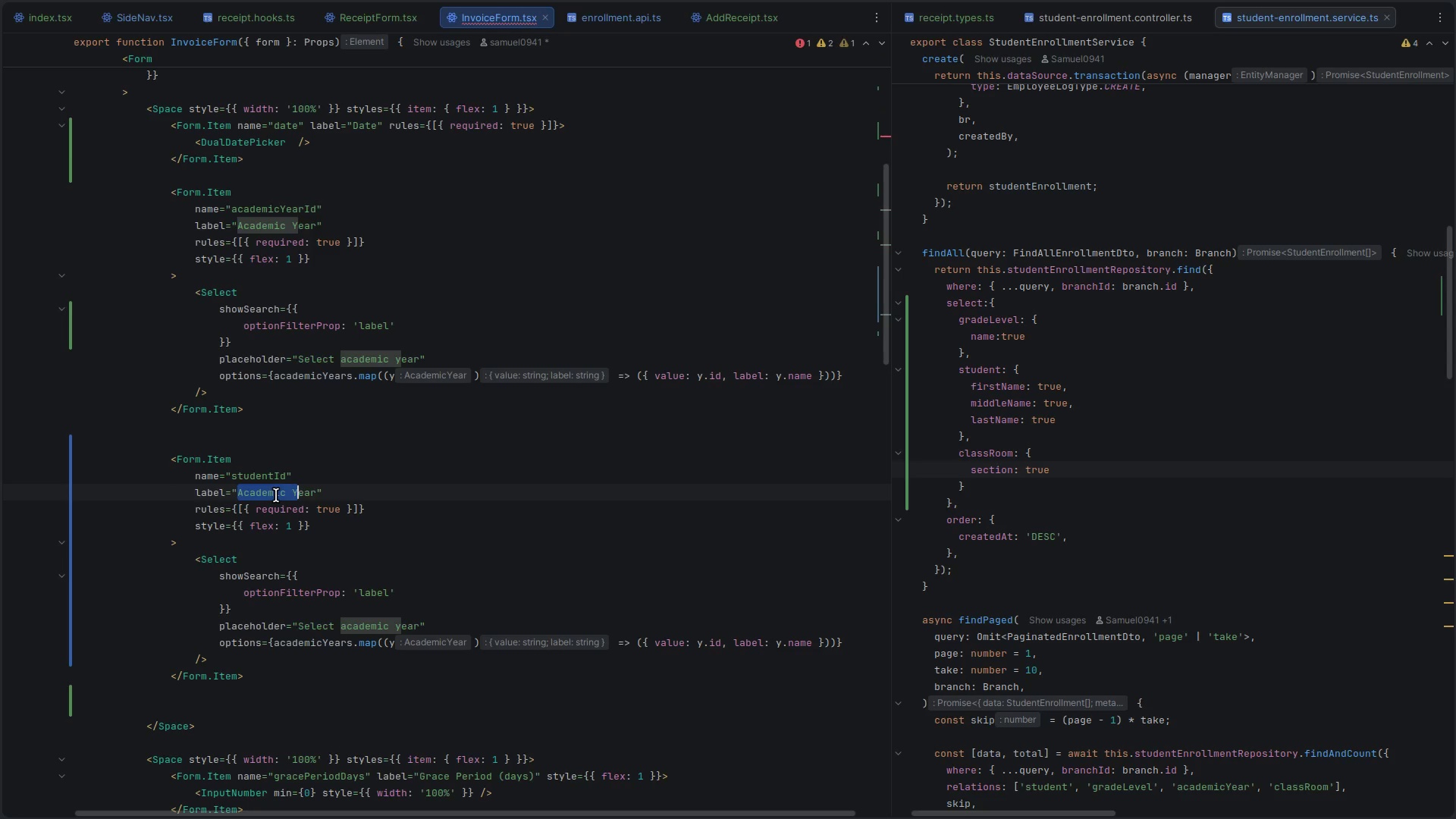 
key(Shift+ArrowRight)
 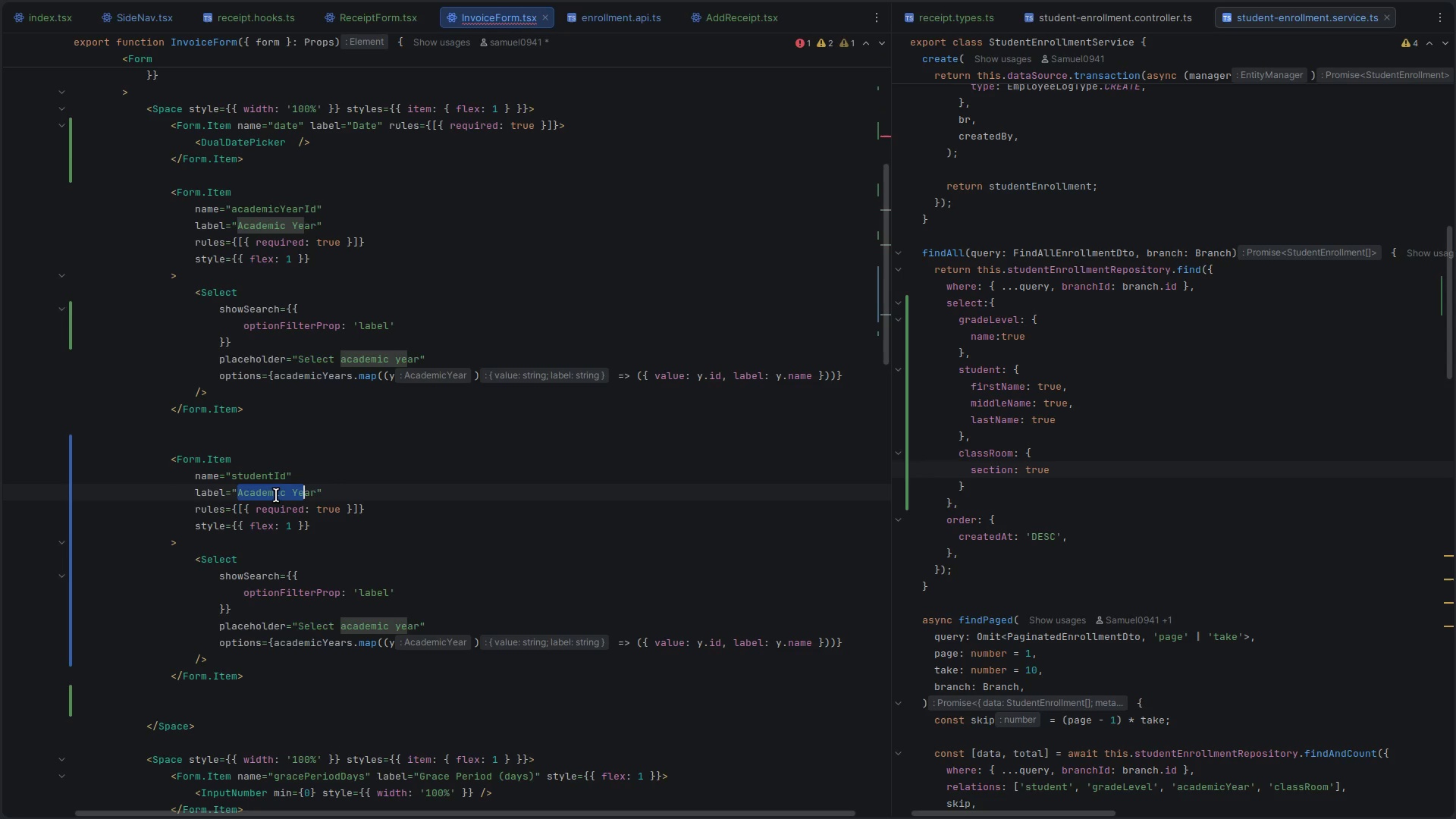 
key(Shift+ArrowRight)
 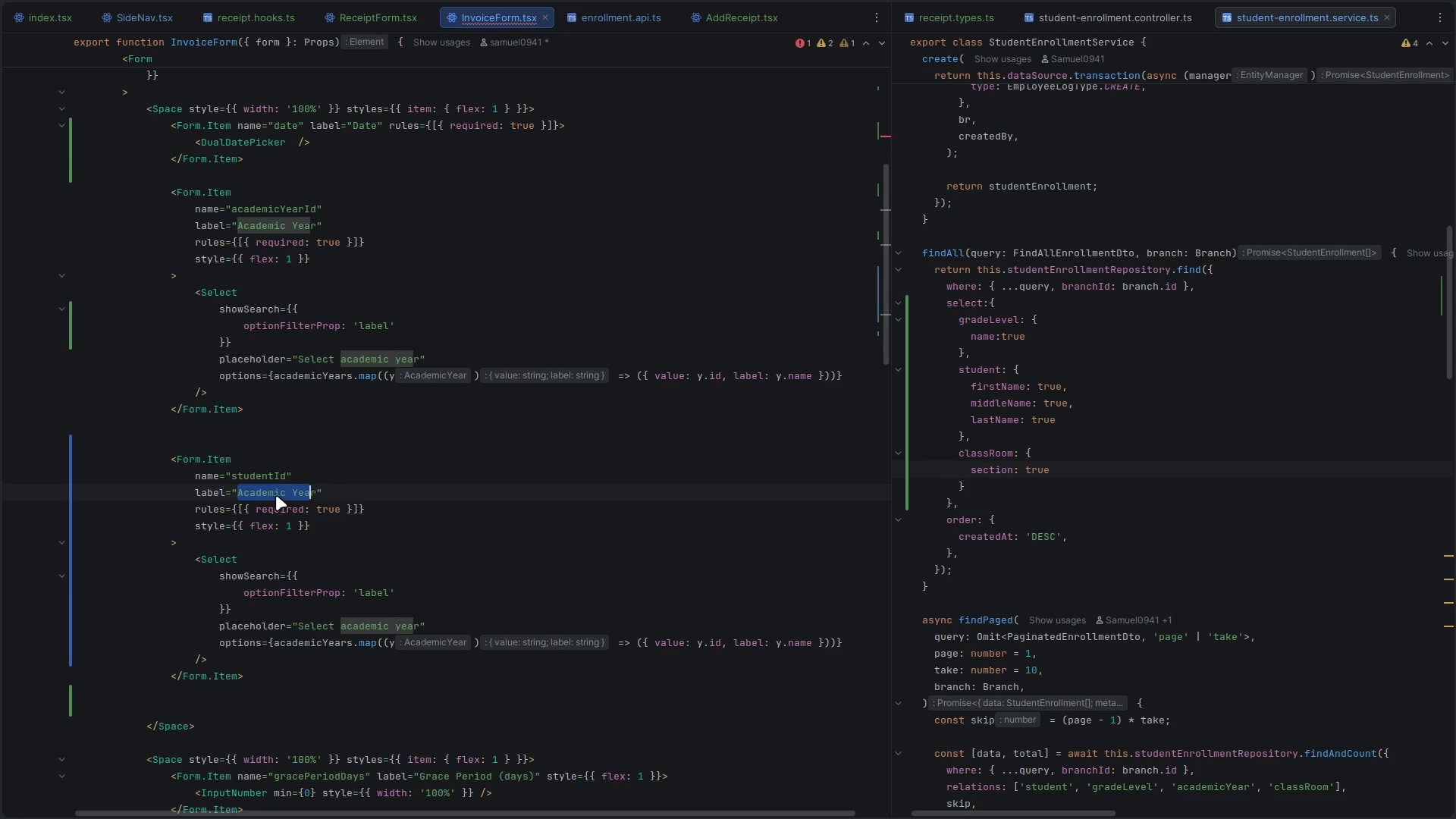 
key(Shift+ArrowRight)
 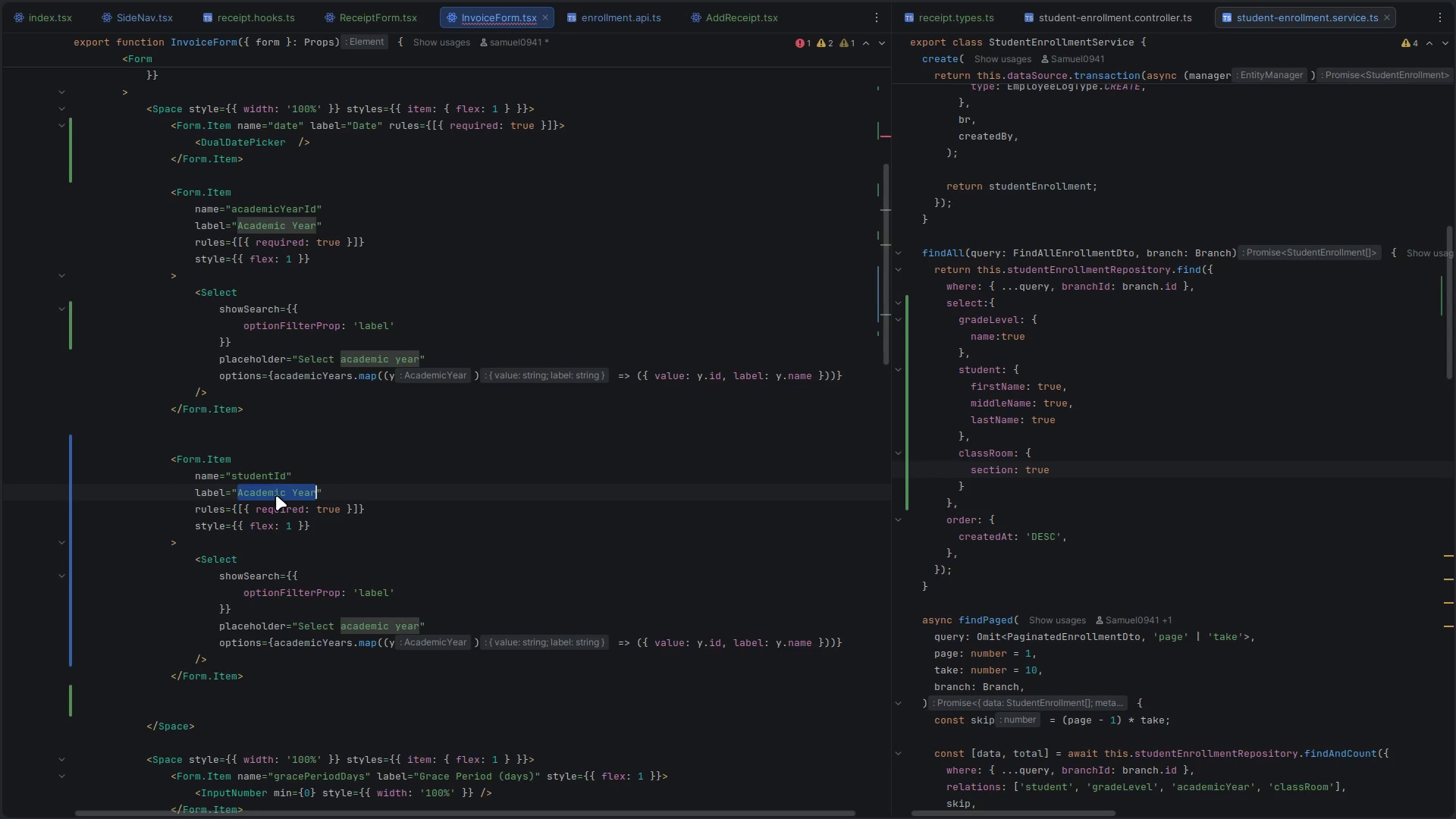 
type(Student)
 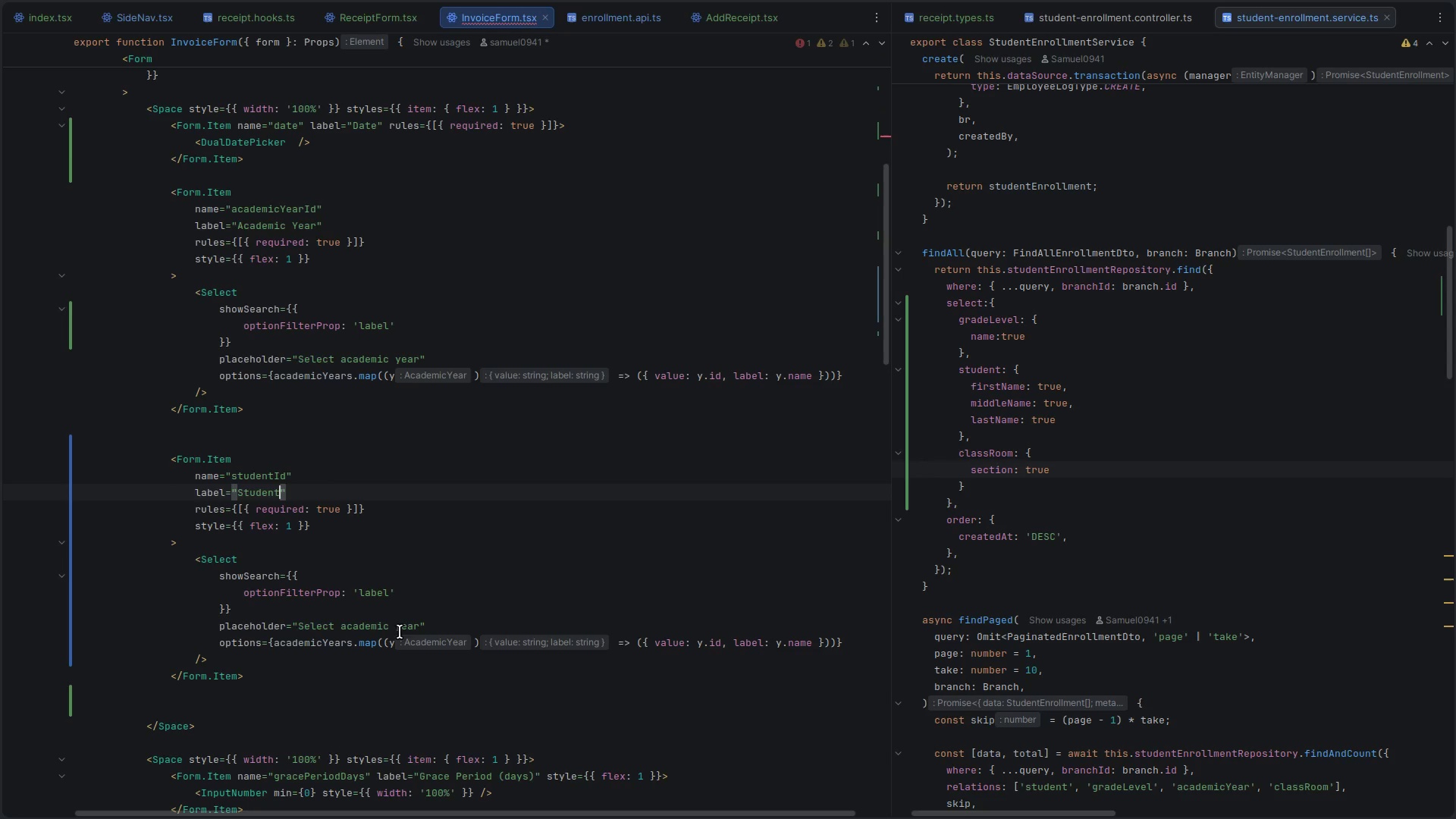 
double_click([377, 632])
 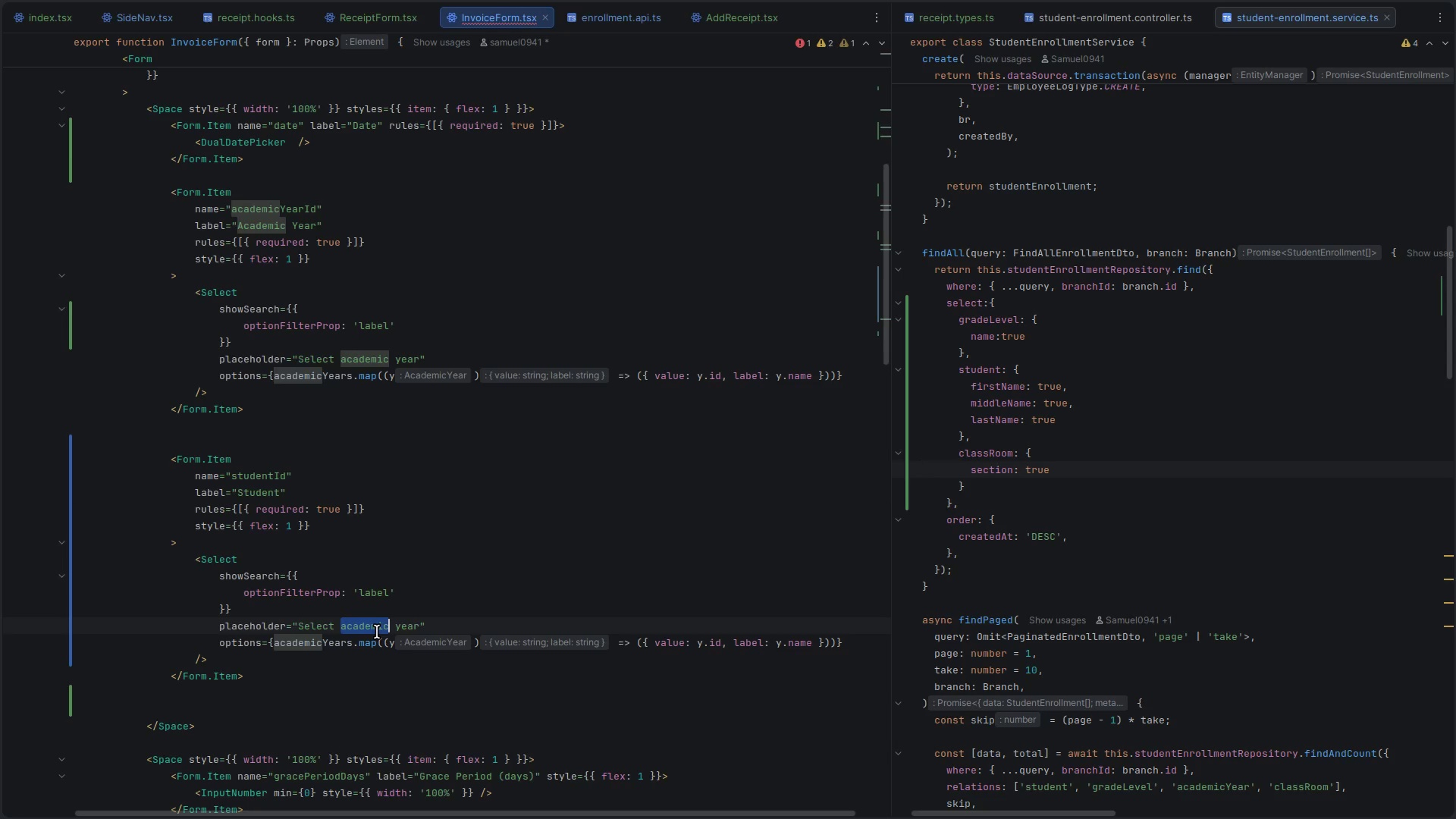 
key(Shift+ArrowRight)
 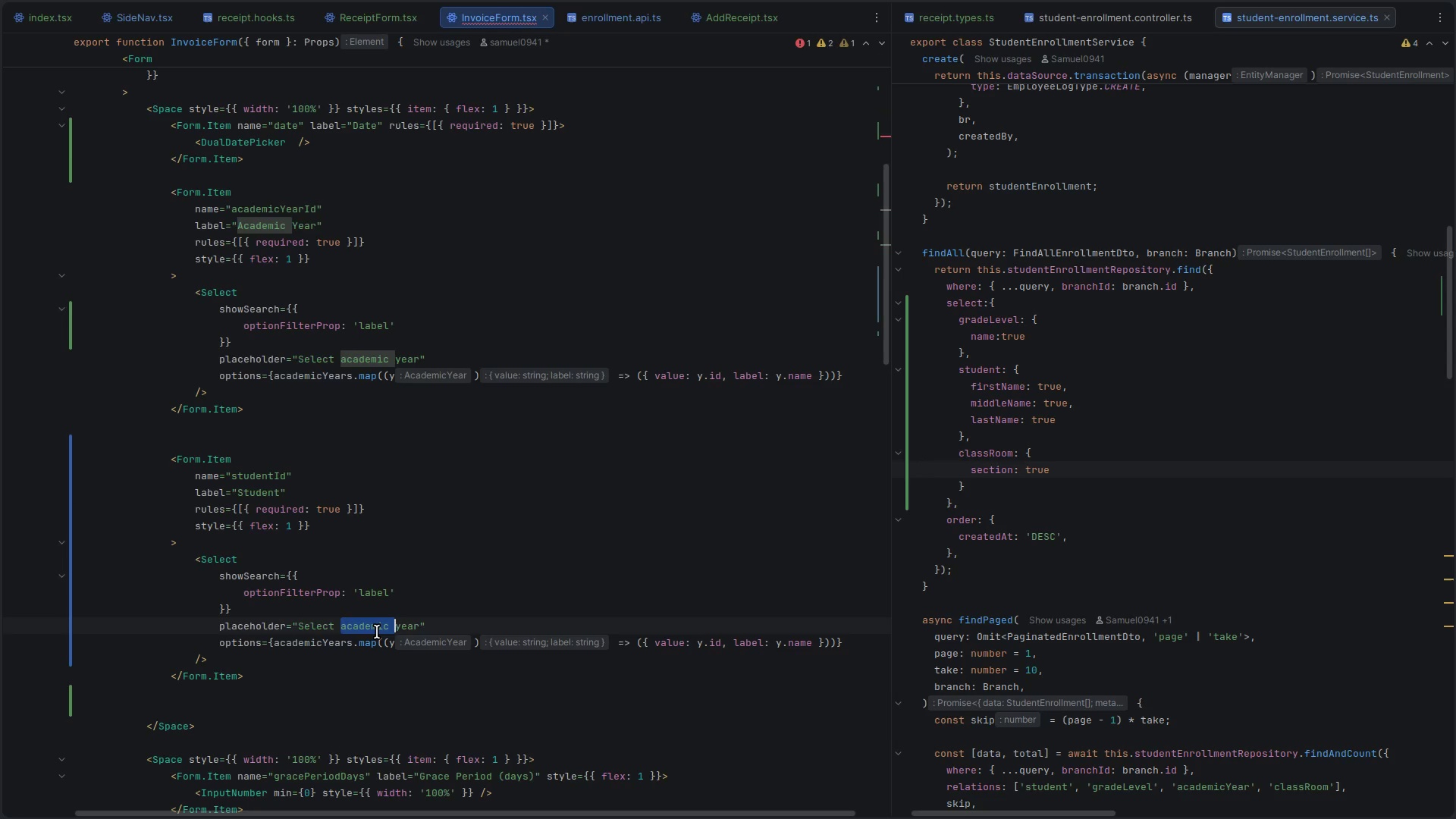 
key(Shift+ArrowRight)
 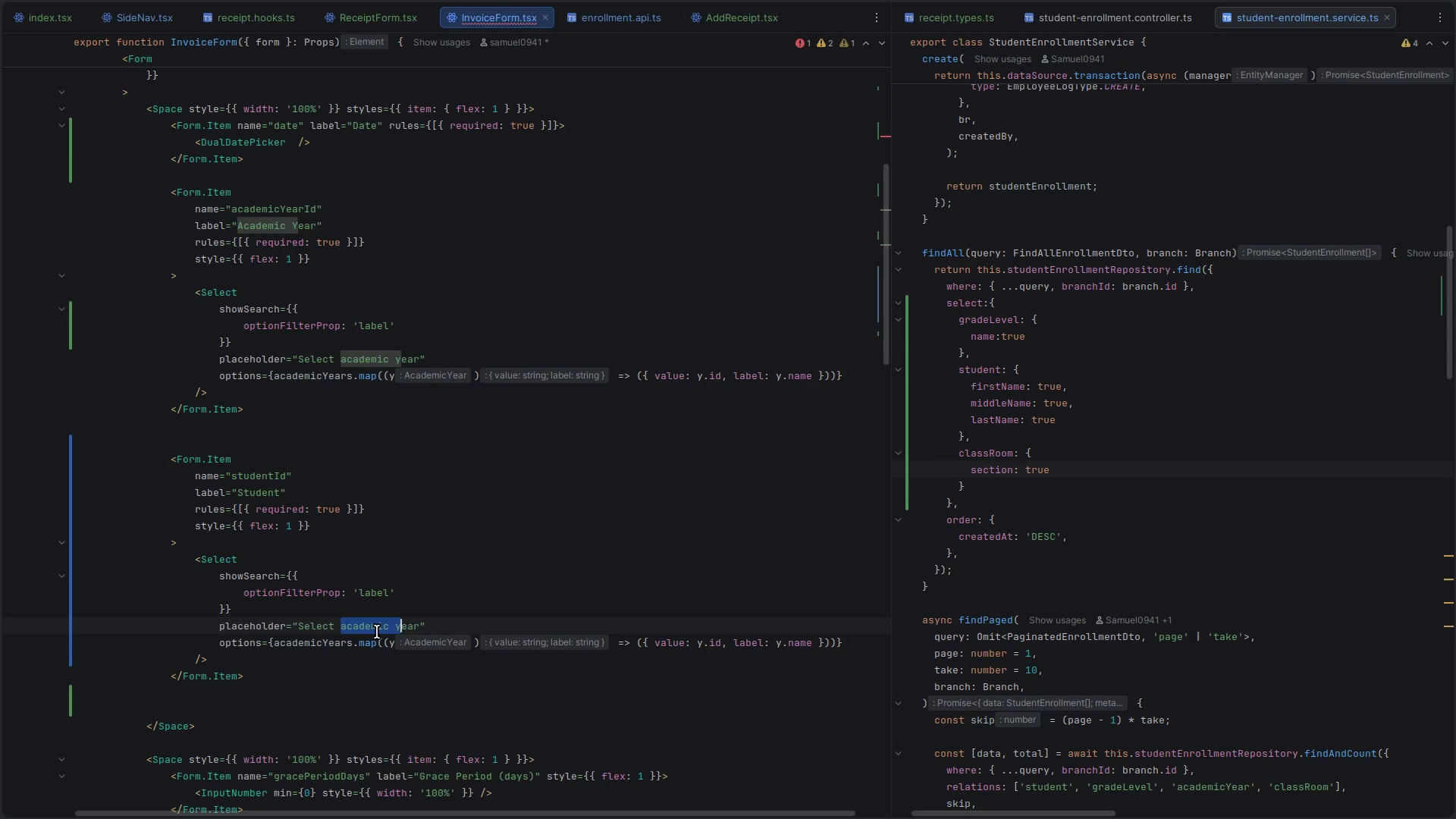 
key(Shift+ArrowRight)
 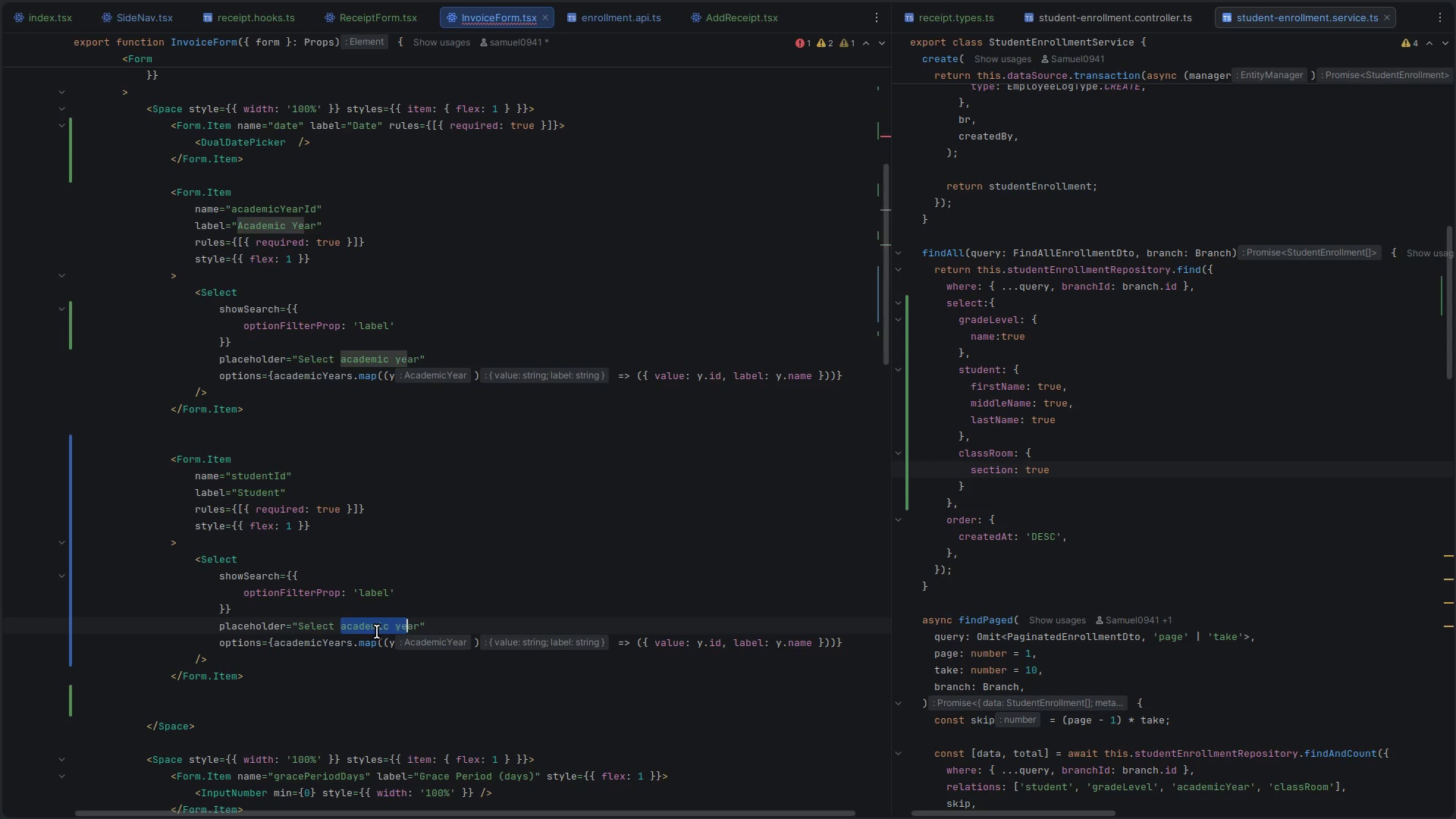 
key(Shift+ArrowRight)
 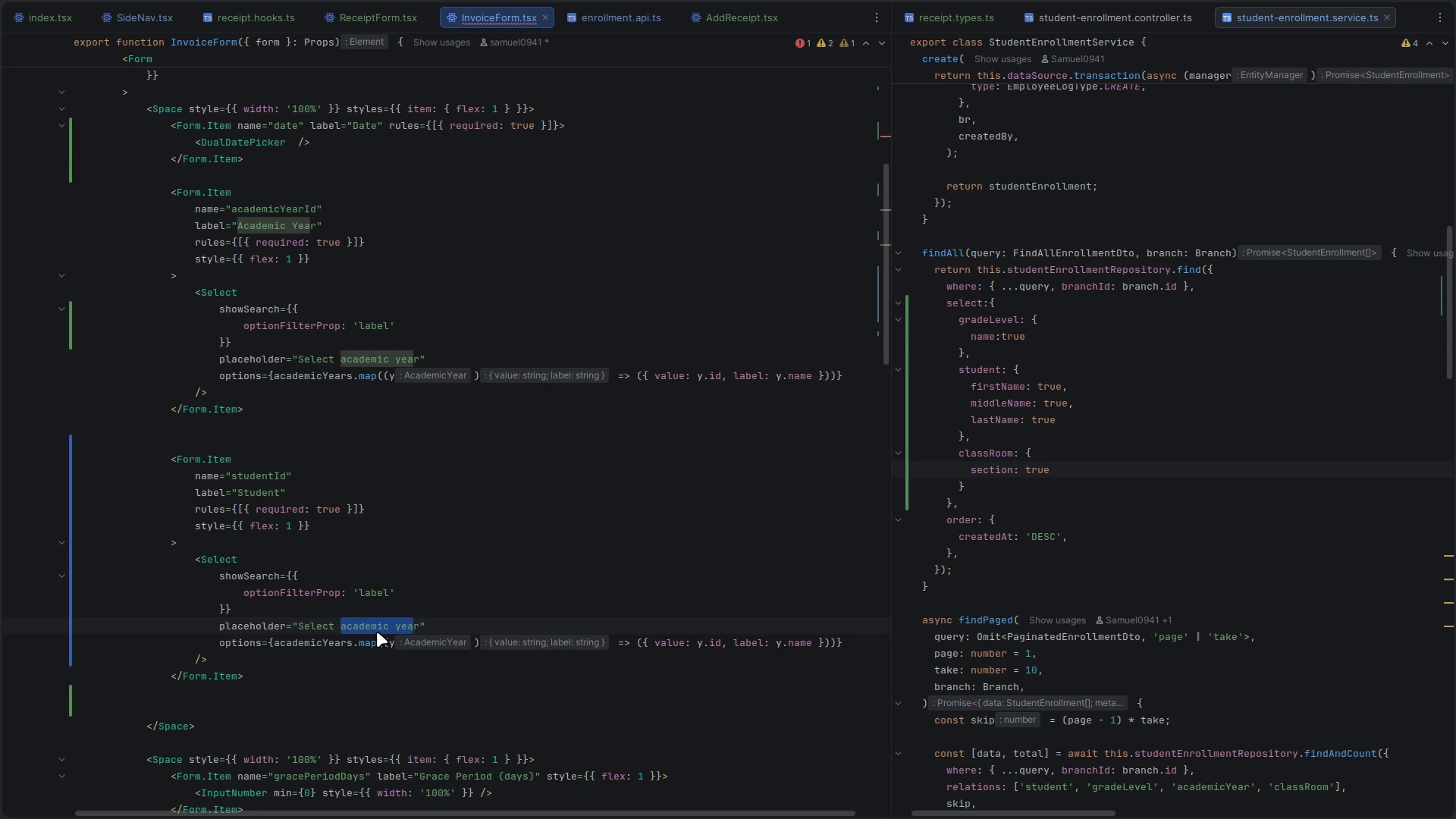 
type([Delete][Delete]student)
 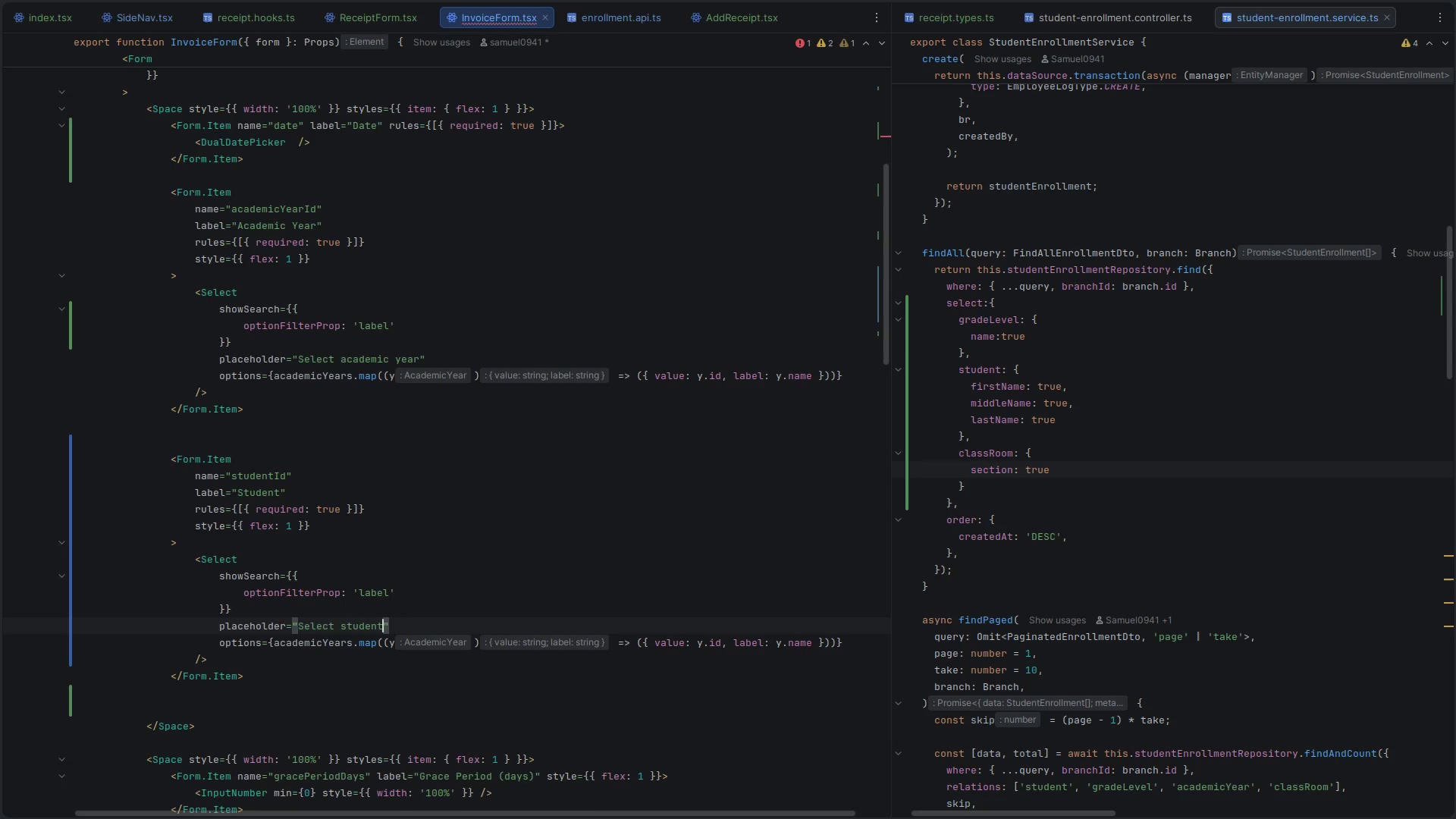 
scroll: coordinate [310, 677], scroll_direction: up, amount: 5.0
 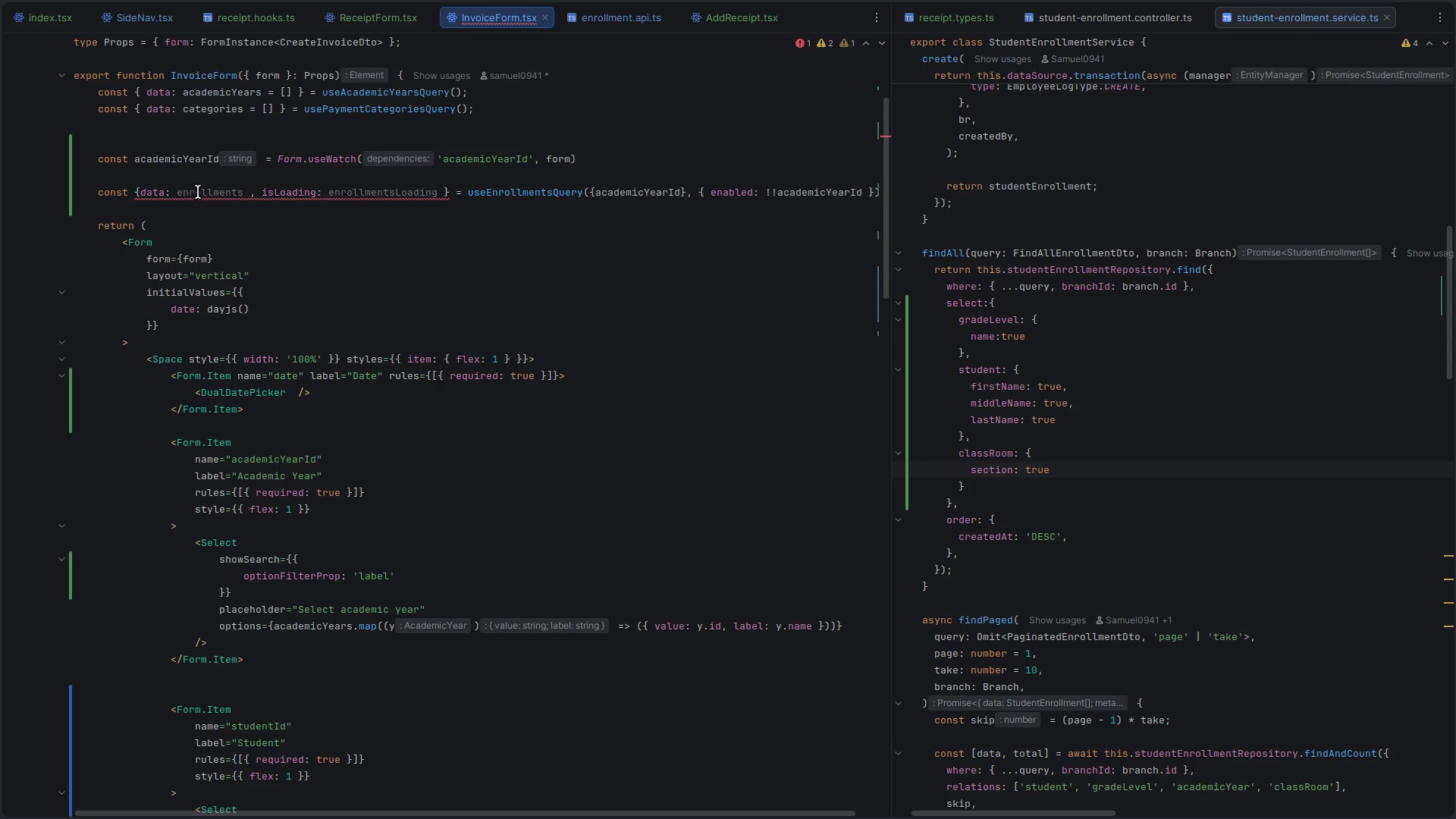 
left_click([198, 192])
 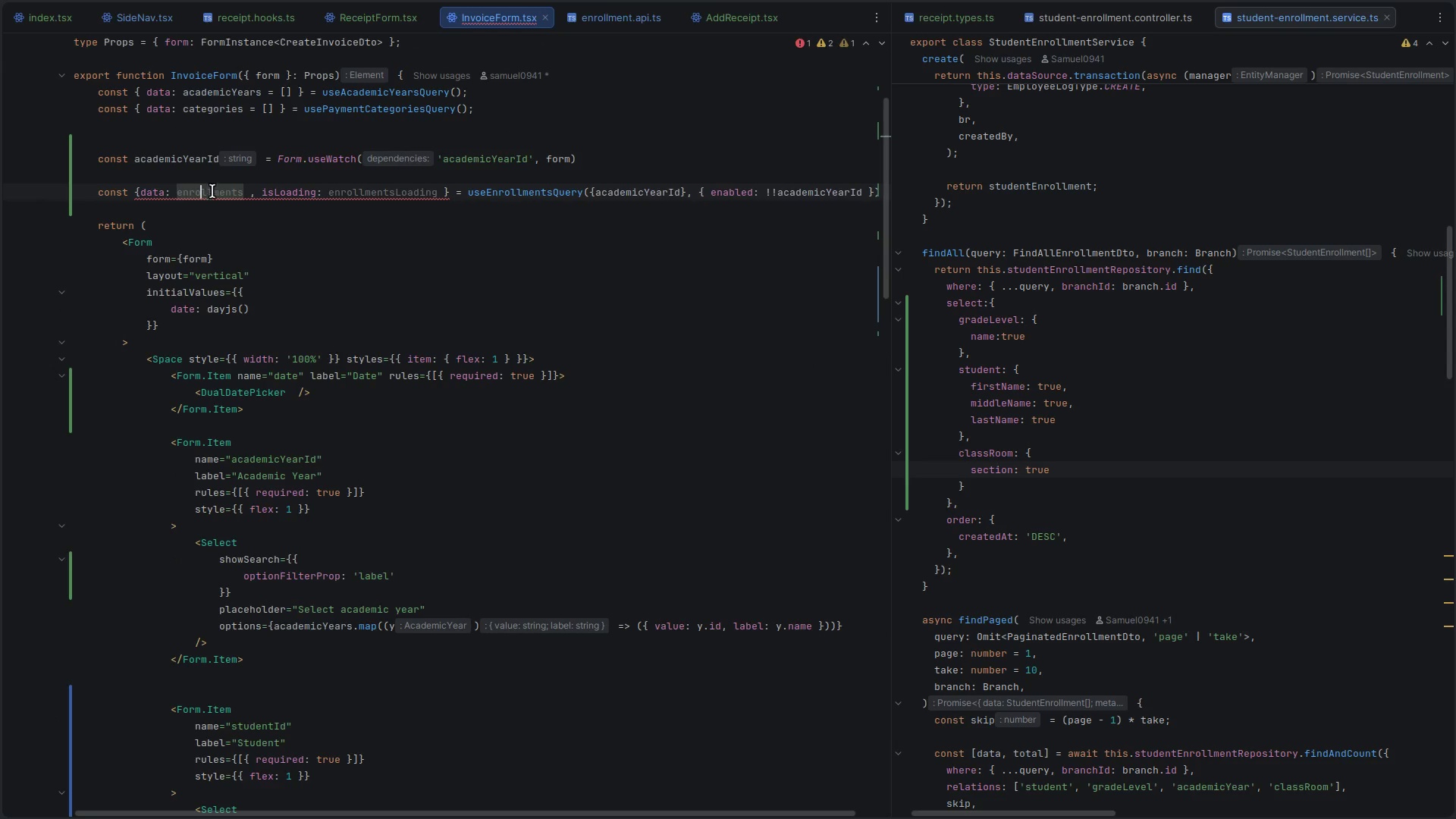 
left_click([212, 191])
 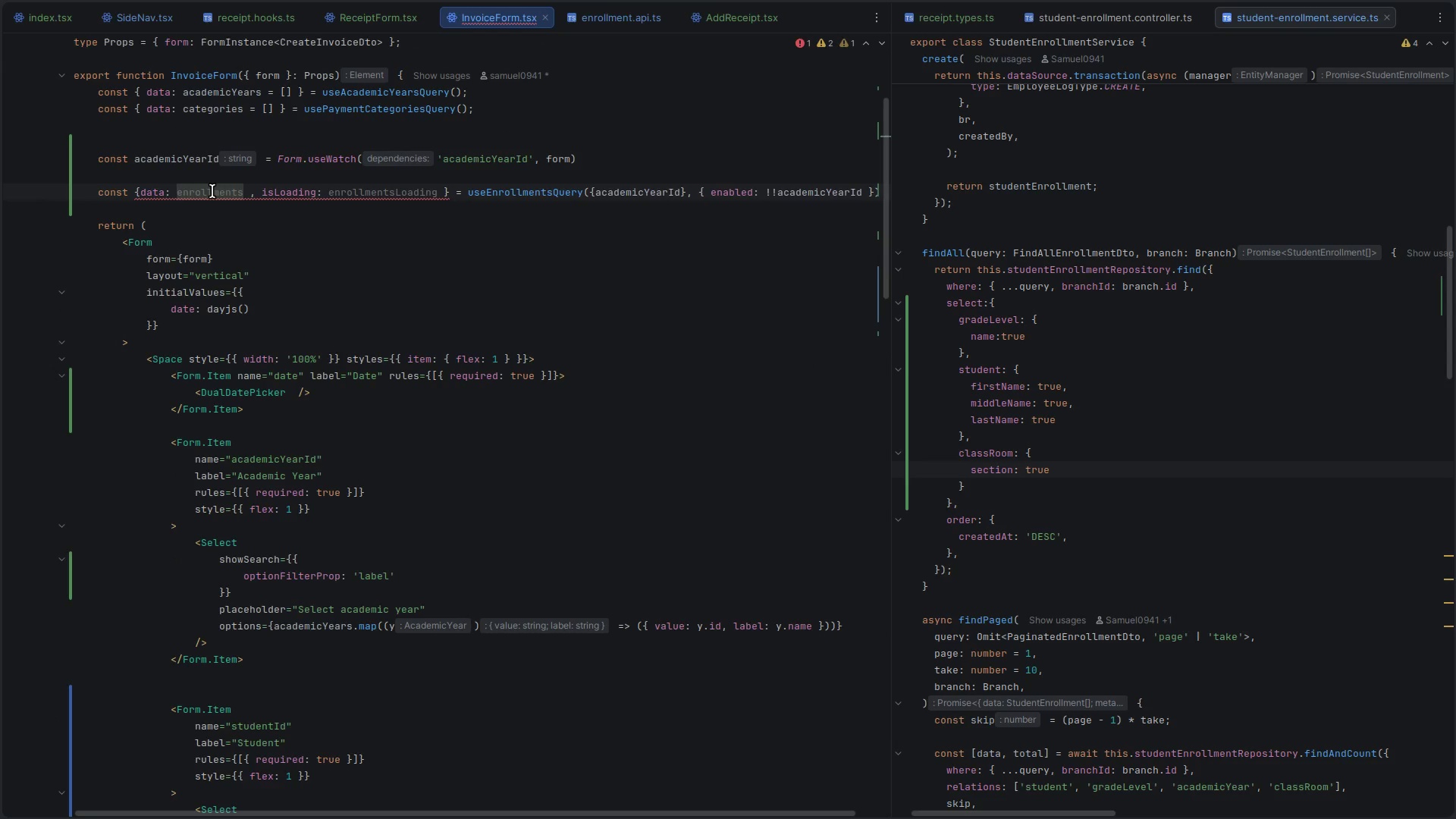 
left_click([212, 191])
 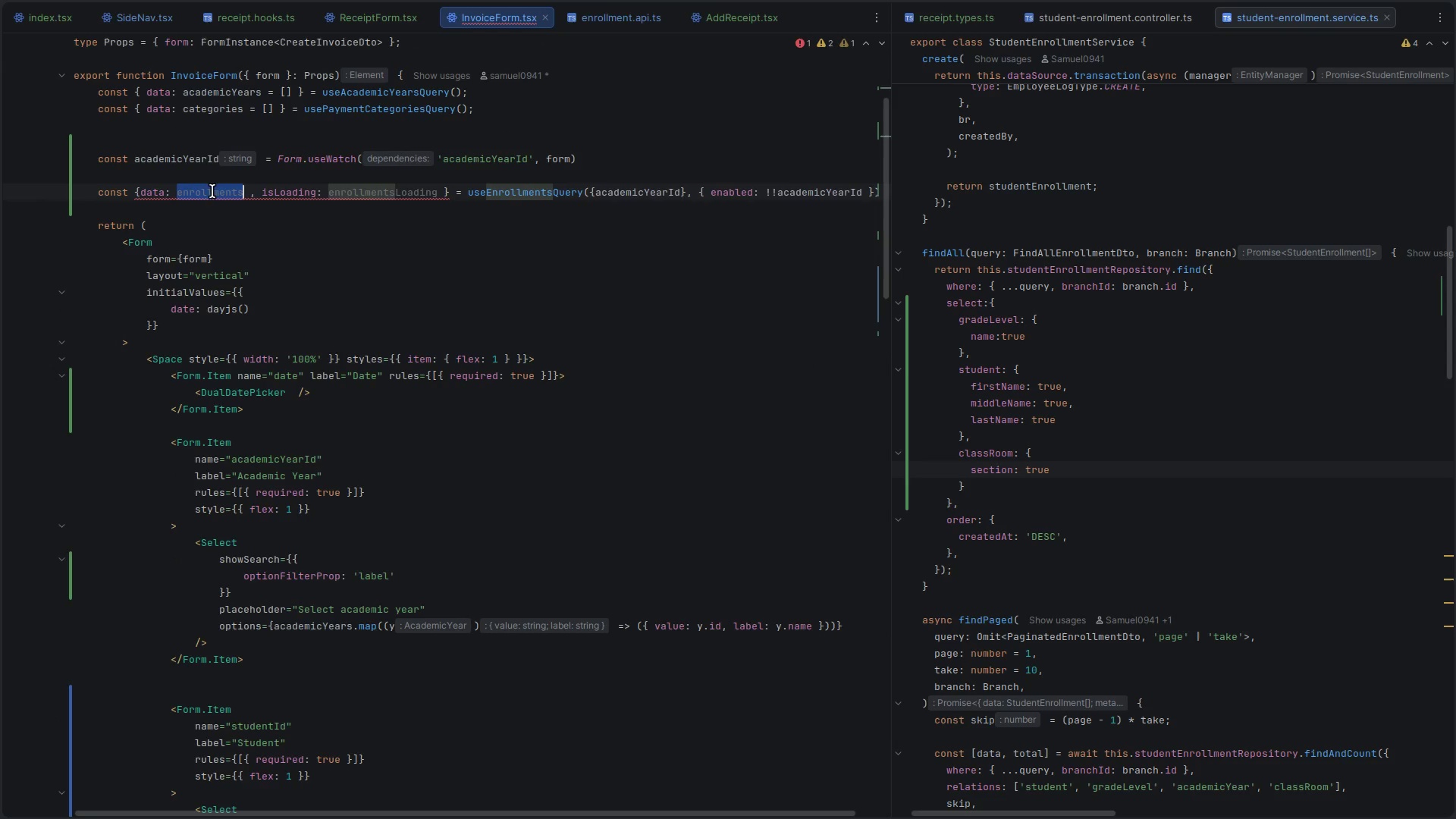 
key(Control+ControlLeft)
 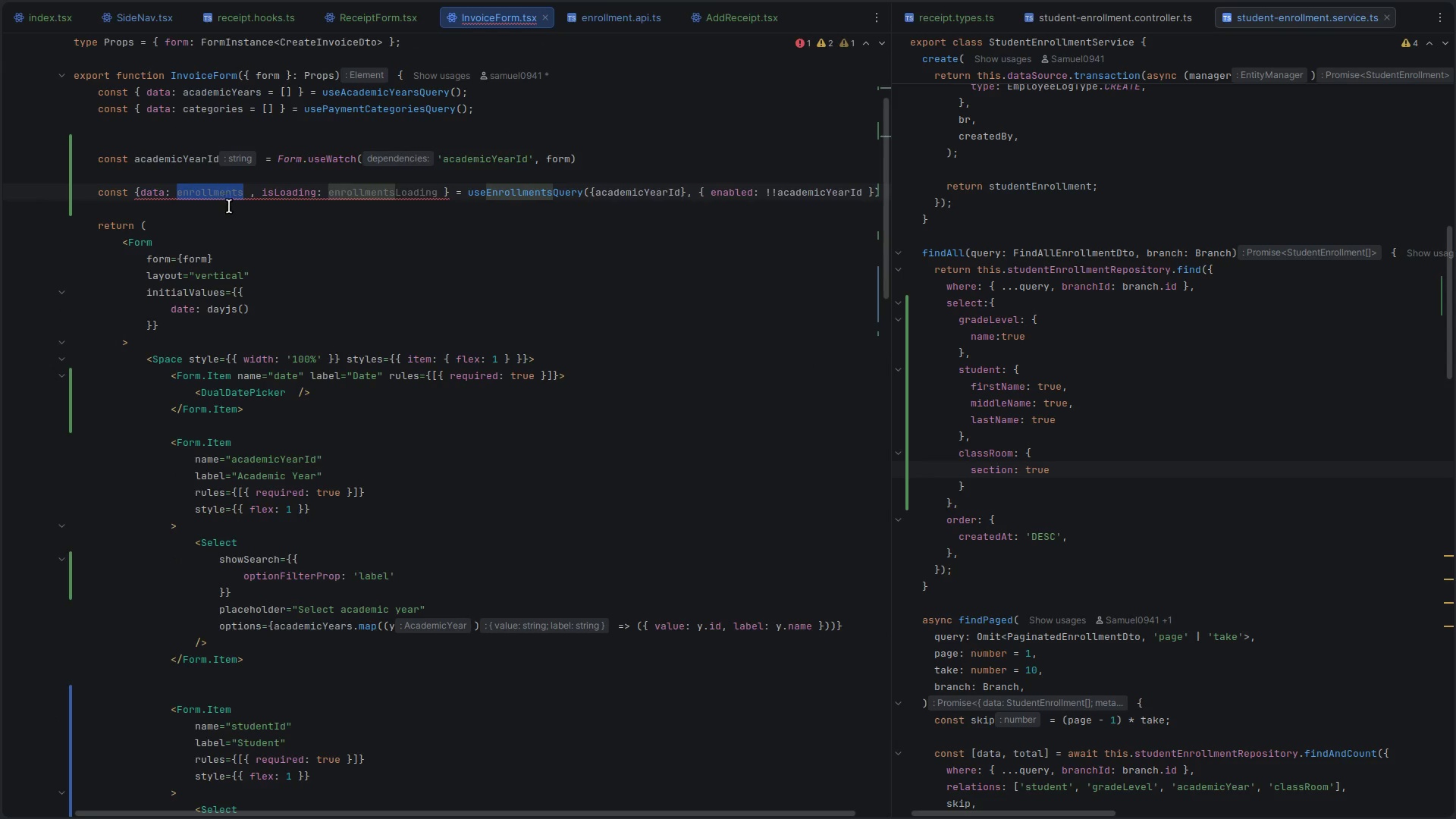 
key(Control+C)
 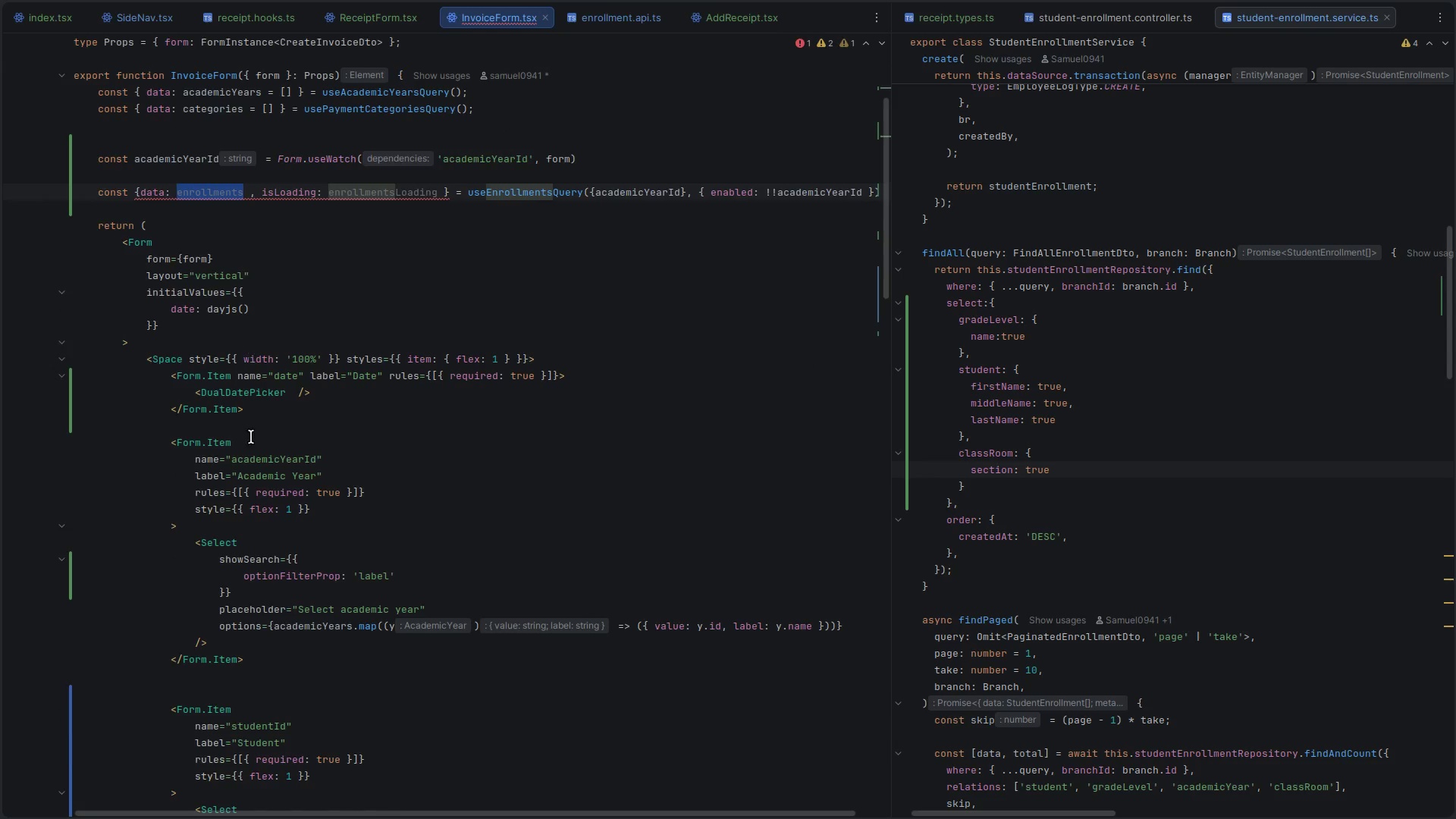 
scroll: coordinate [251, 450], scroll_direction: down, amount: 6.0
 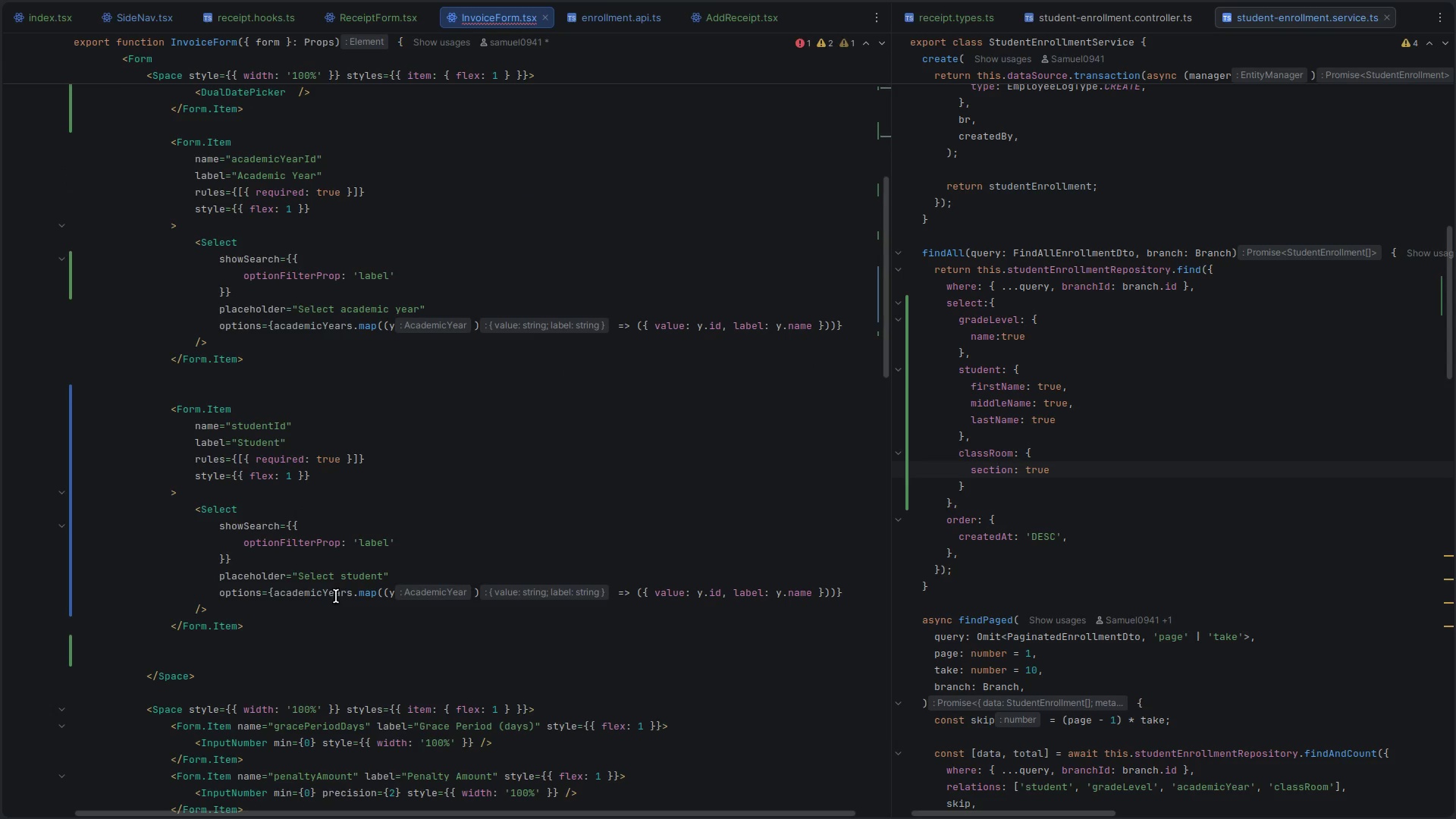 
double_click([336, 596])
 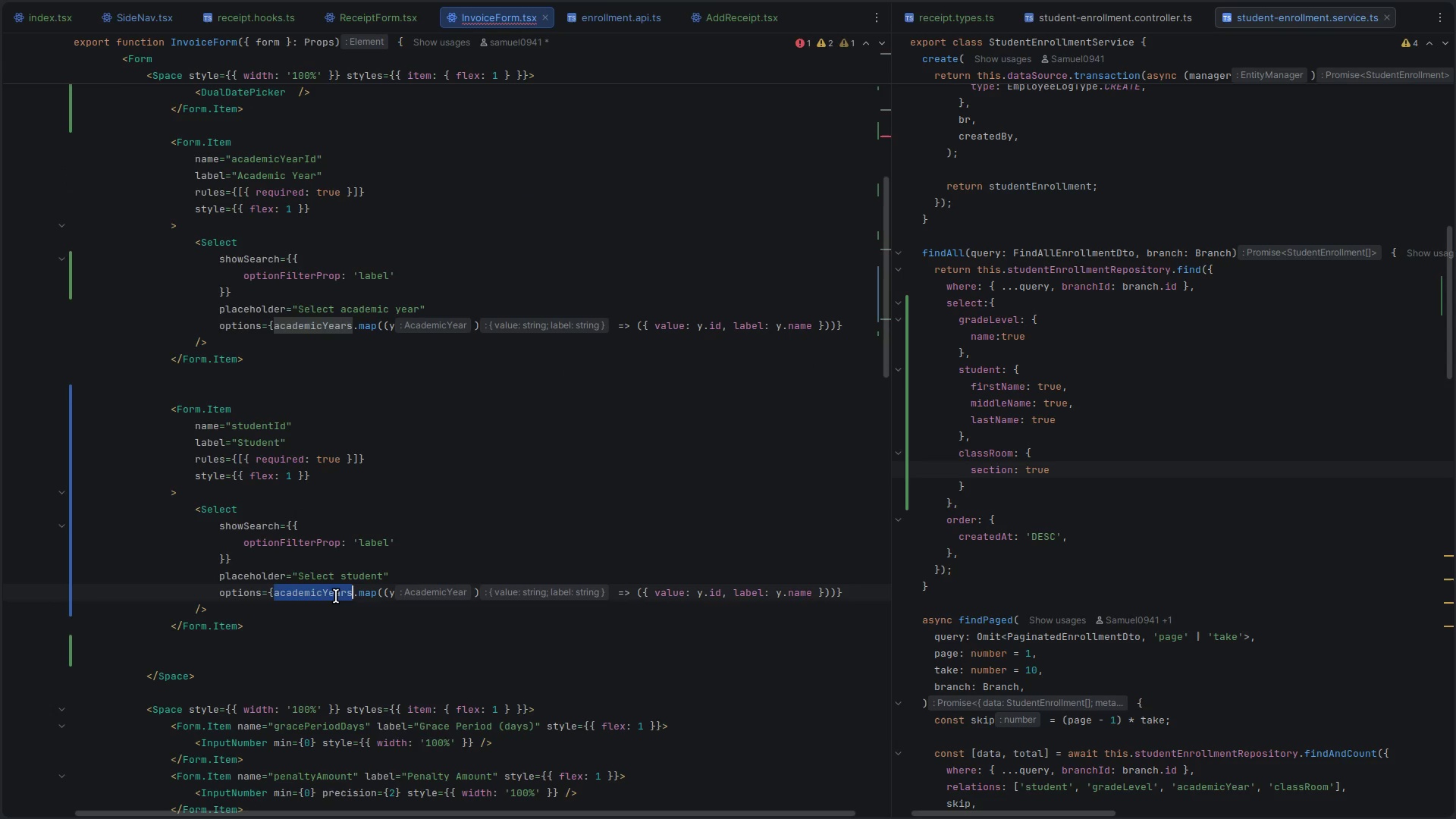 
key(Control+V)
 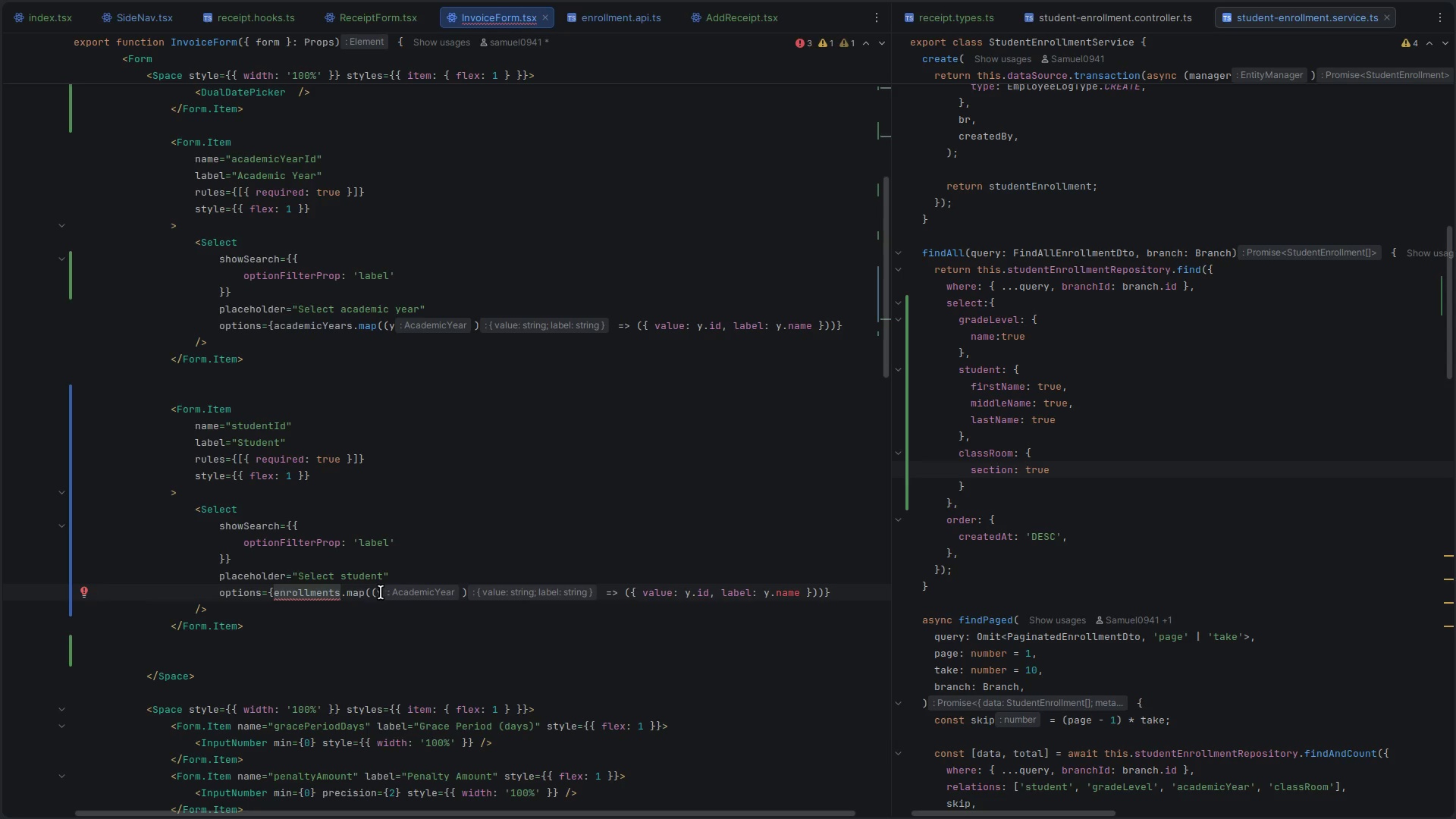 
wait(5.12)
 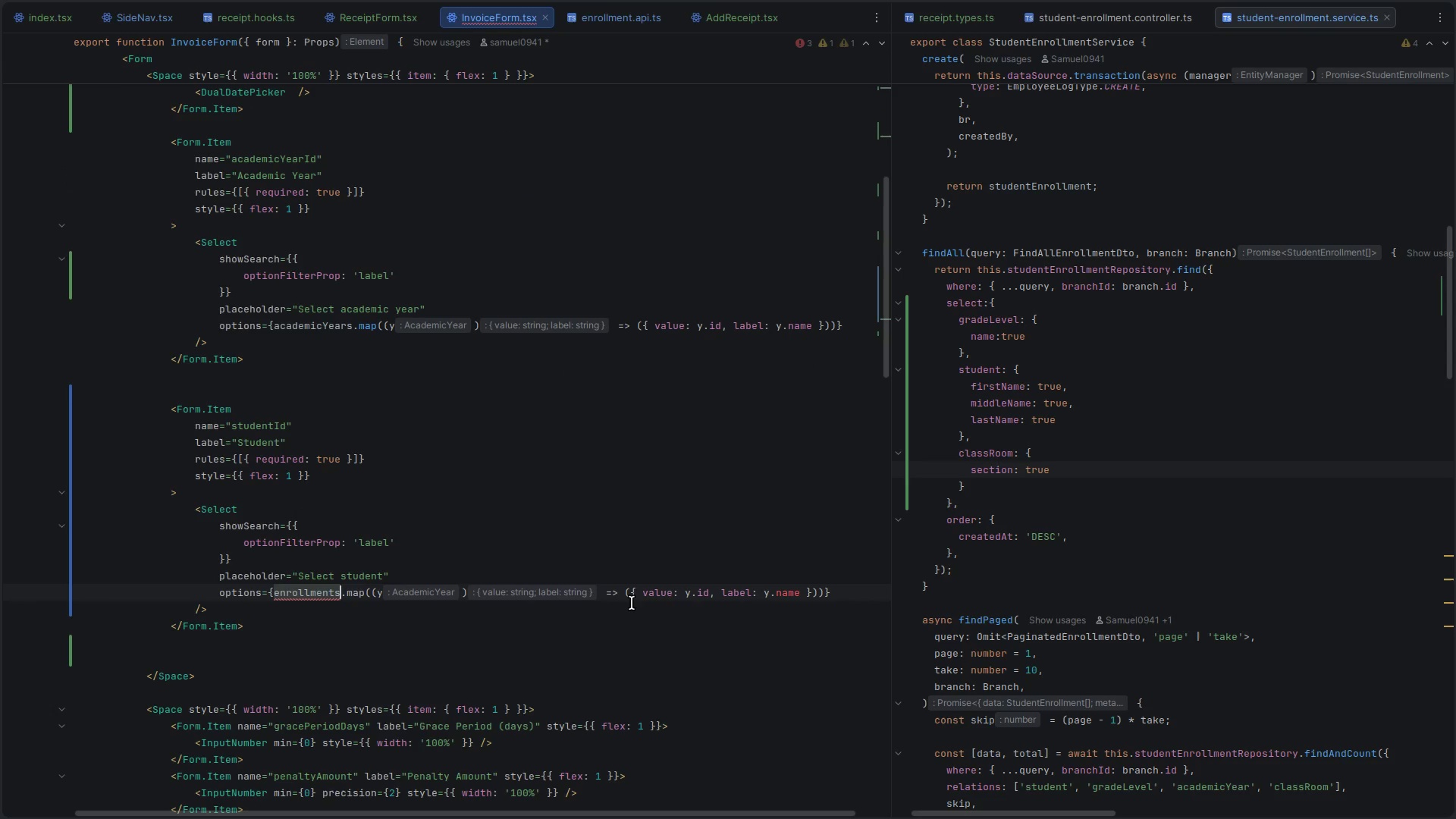 
key(Shift+Slash)
 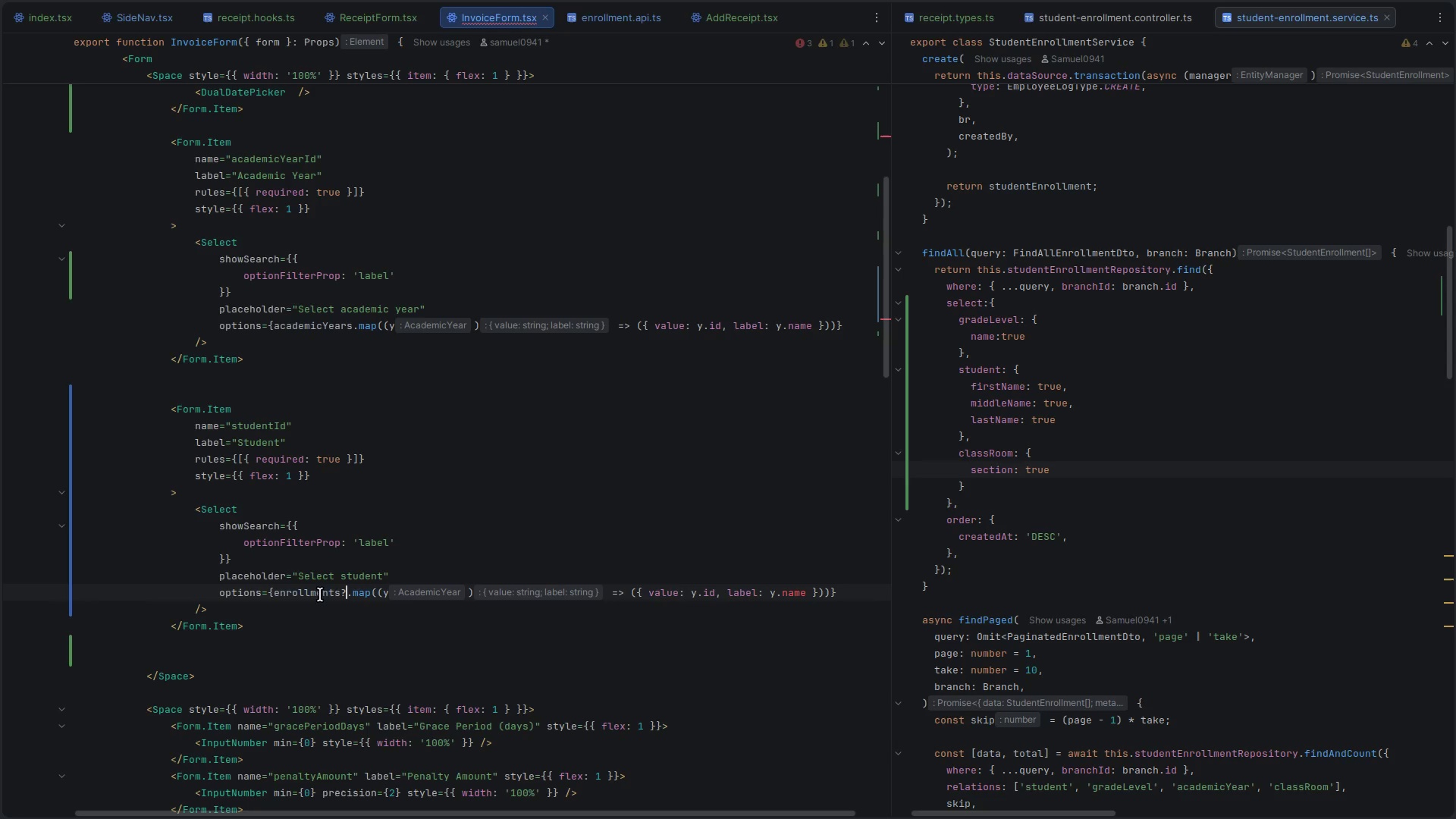 
scroll: coordinate [328, 595], scroll_direction: up, amount: 6.0
 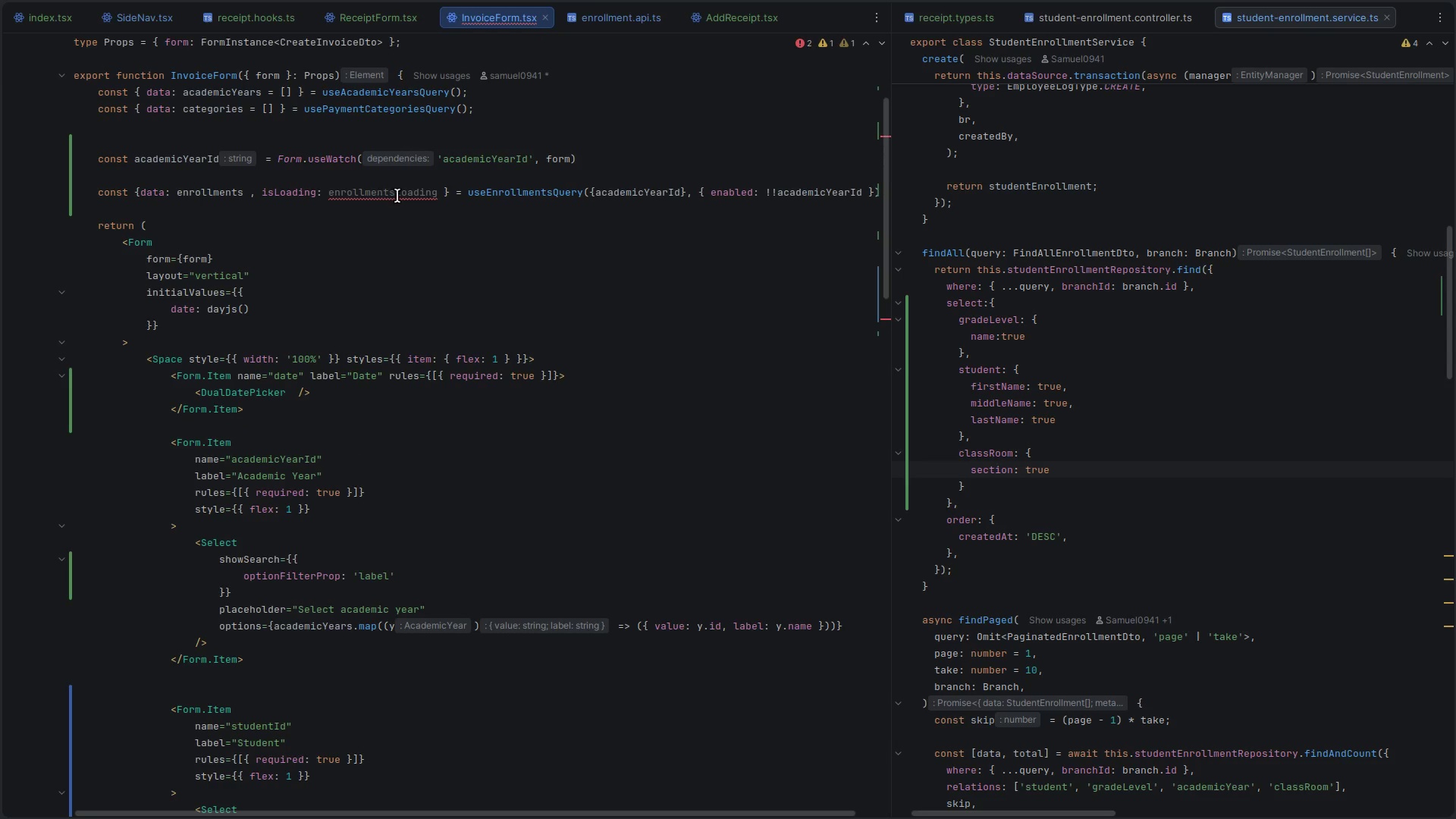 
left_click([397, 196])
 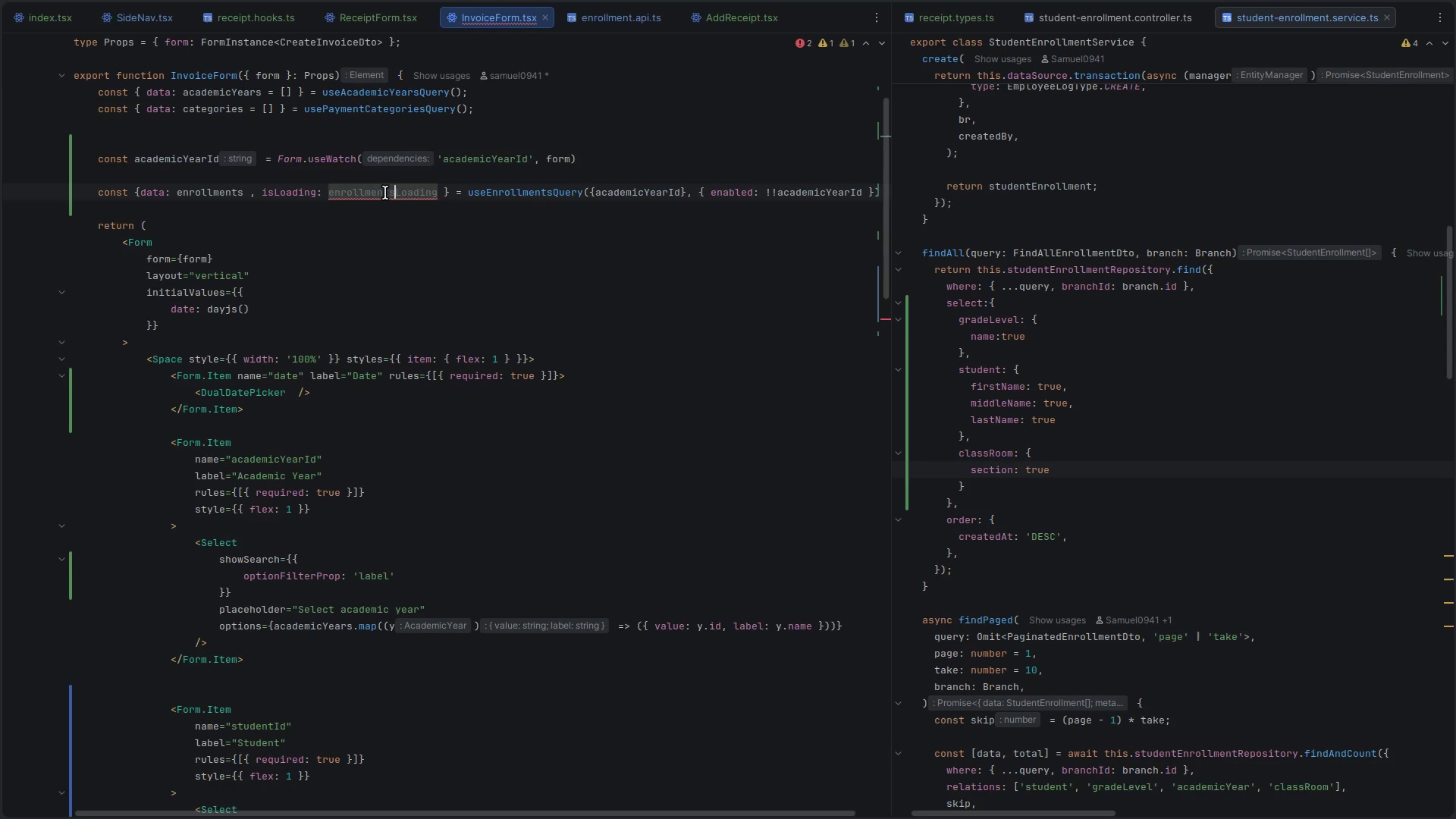 
double_click([385, 193])
 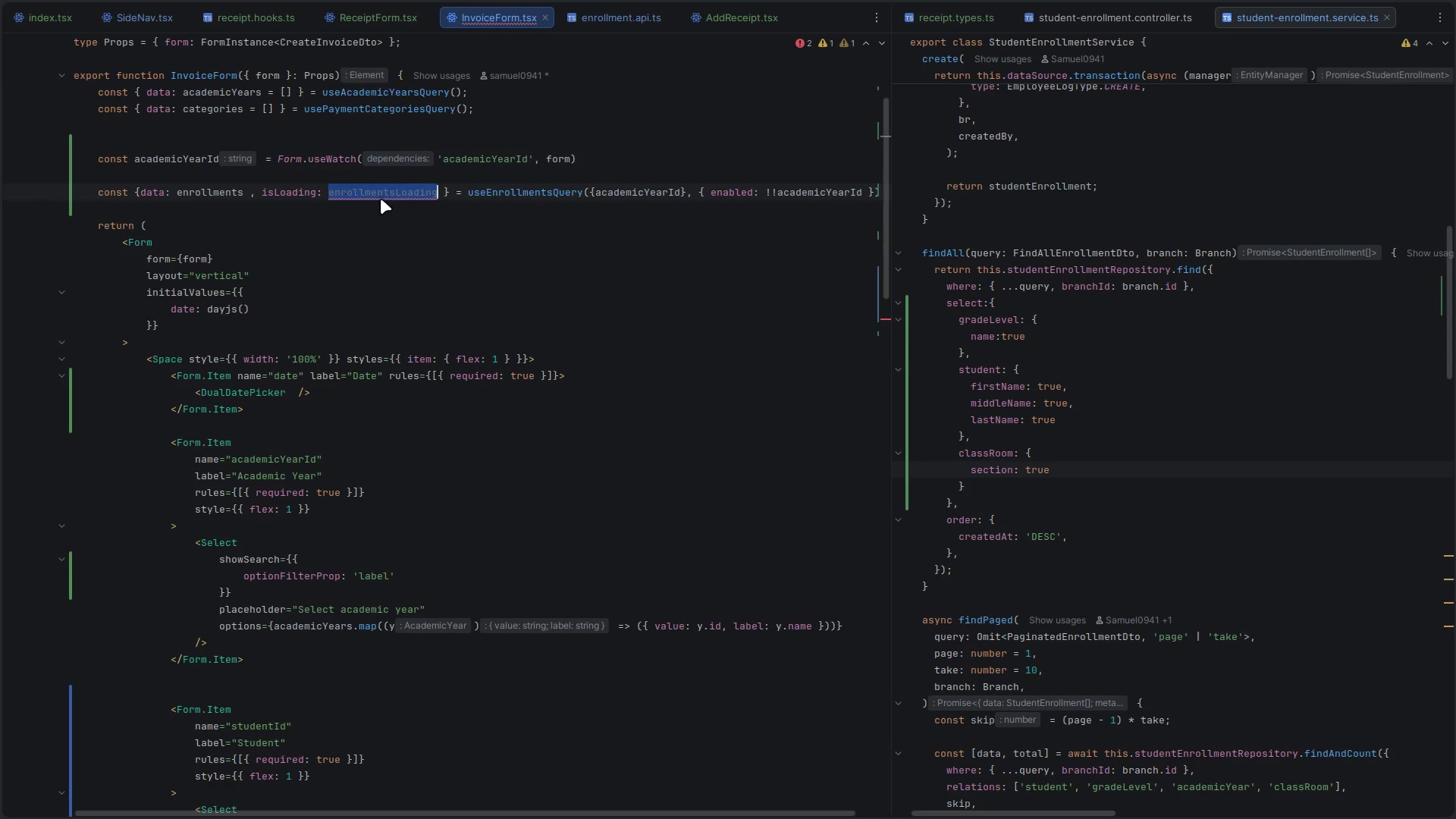 
key(Control+C)
 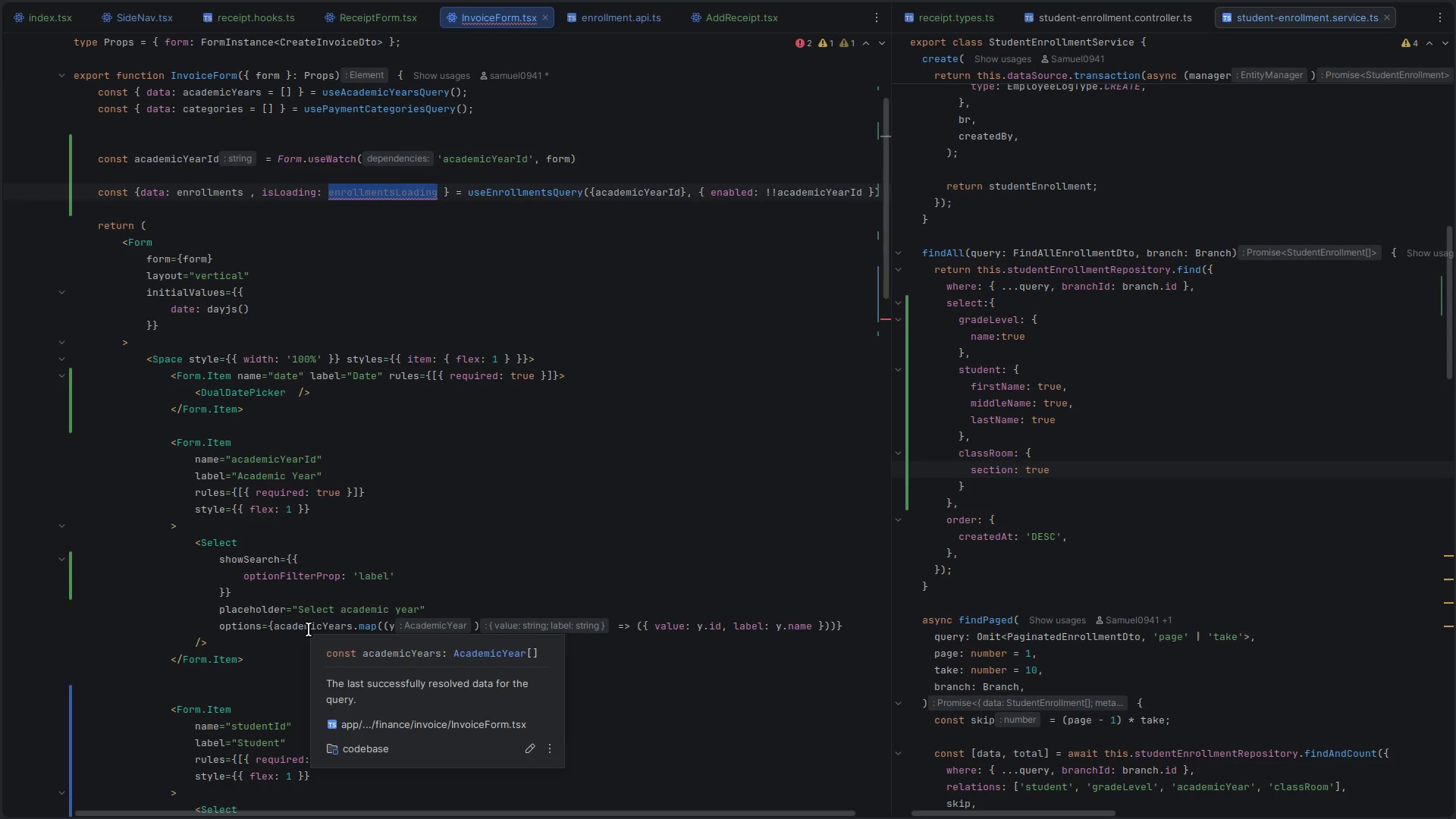 
double_click([309, 629])
 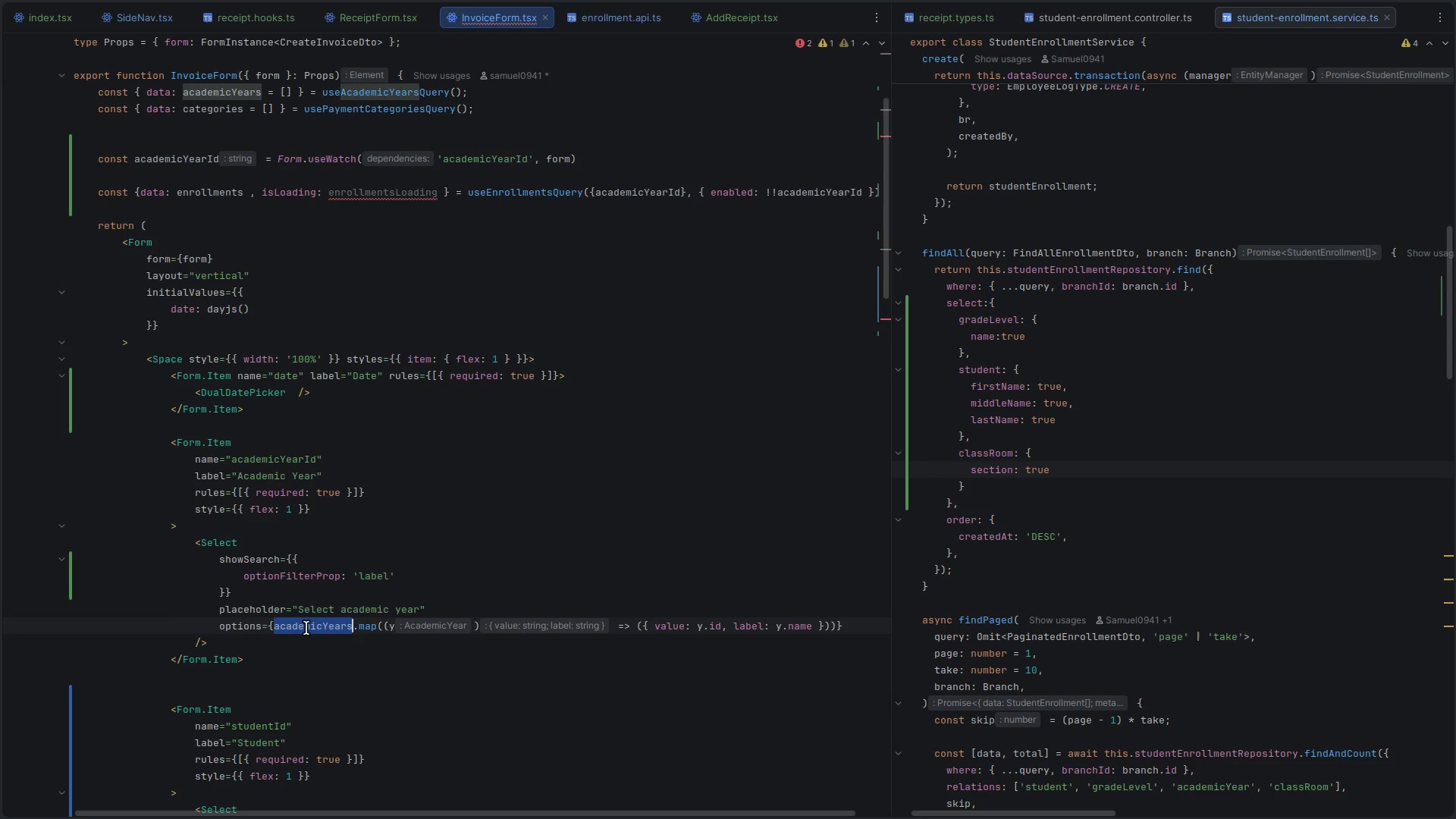 
scroll: coordinate [306, 628], scroll_direction: down, amount: 6.0
 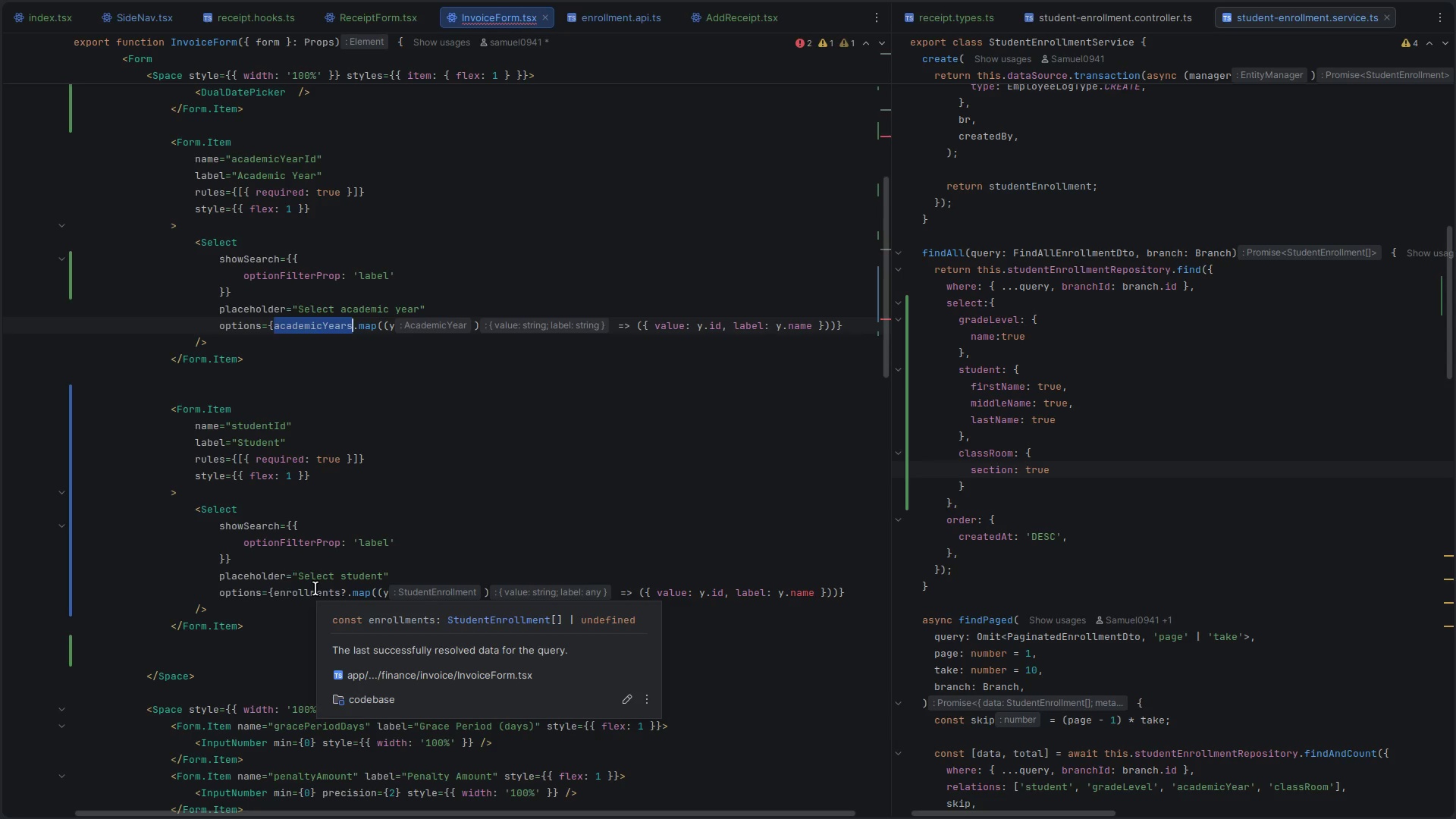 
left_click([449, 497])
 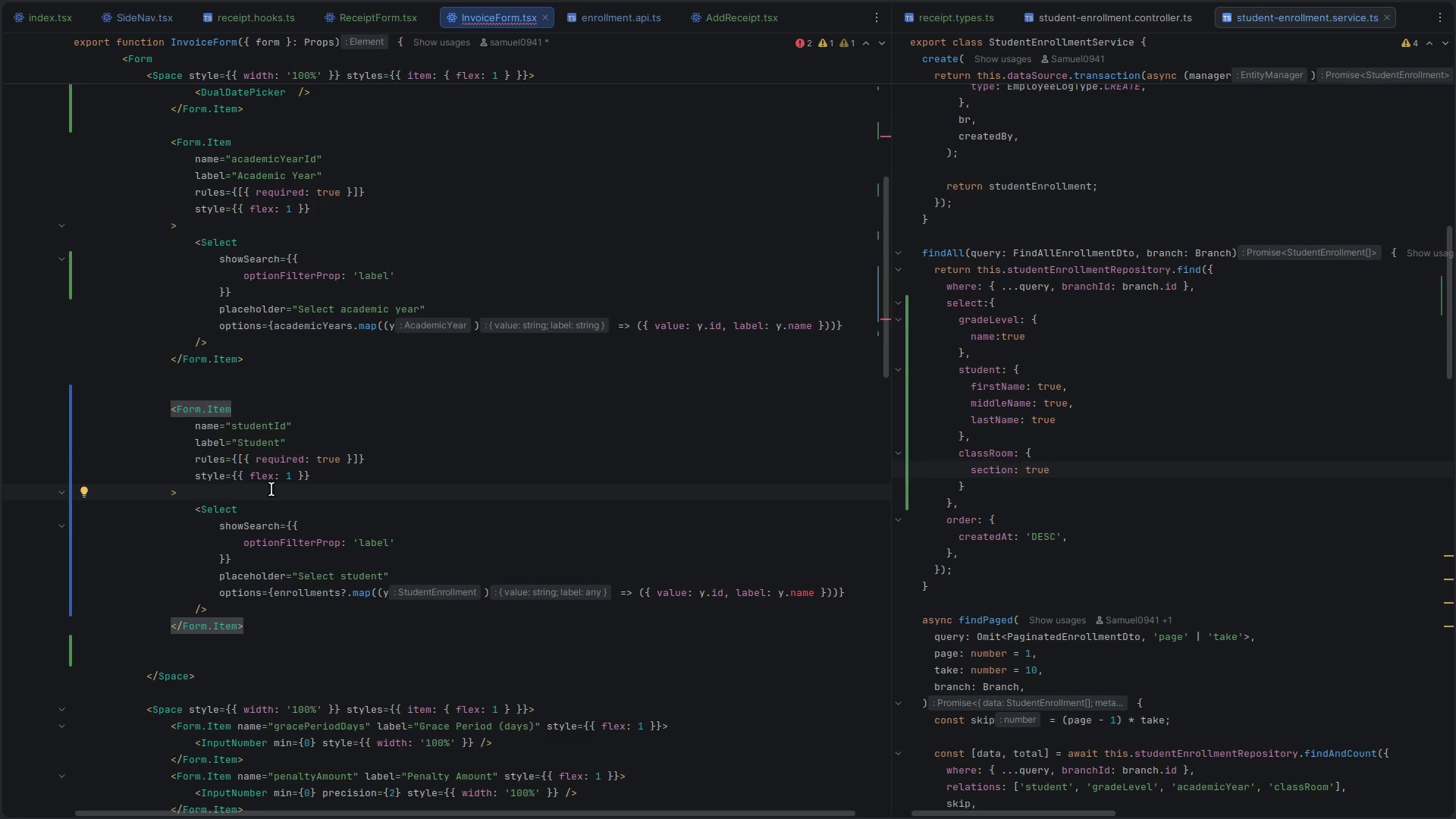 
left_click([337, 508])
 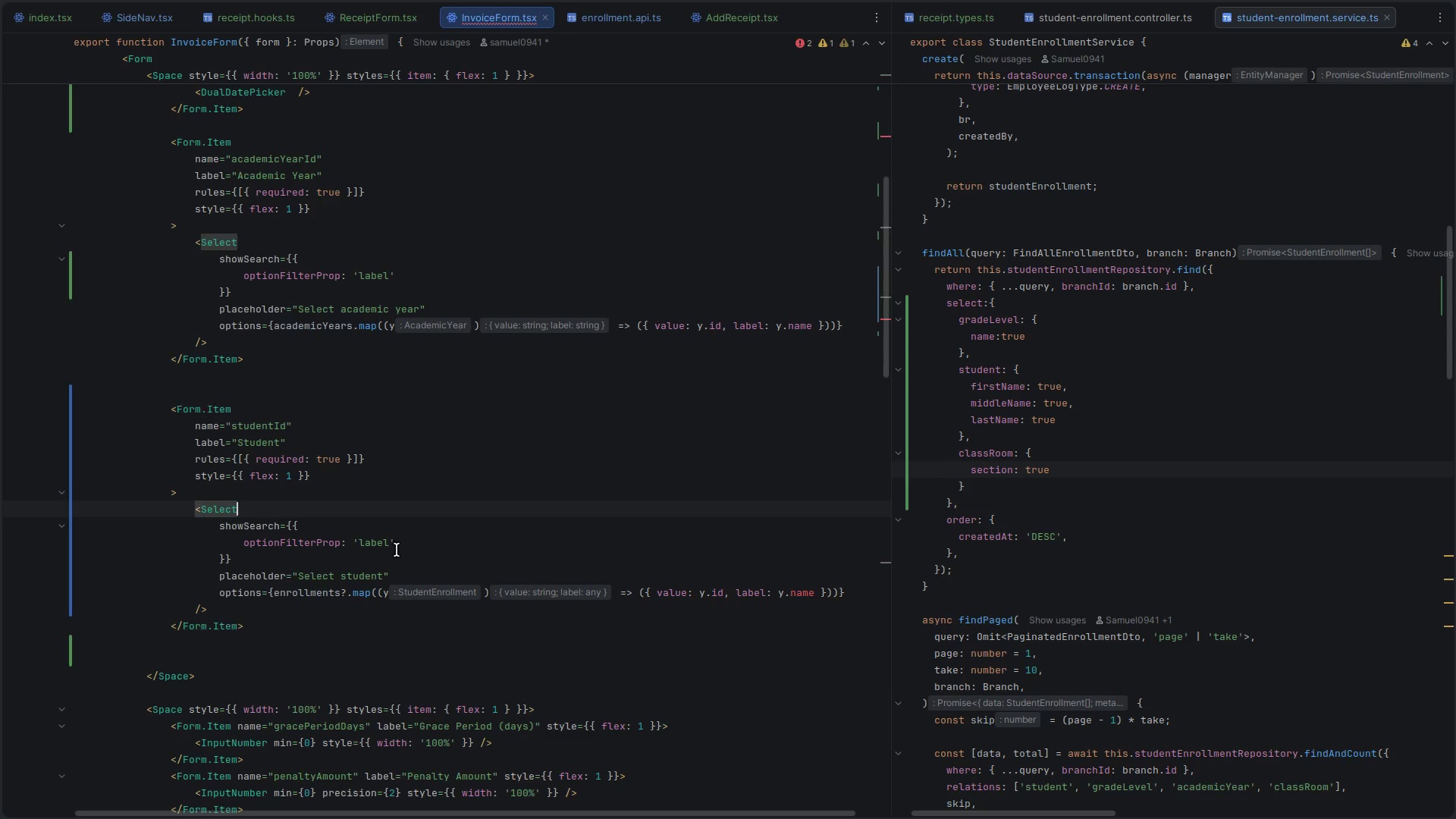 
left_click([388, 565])
 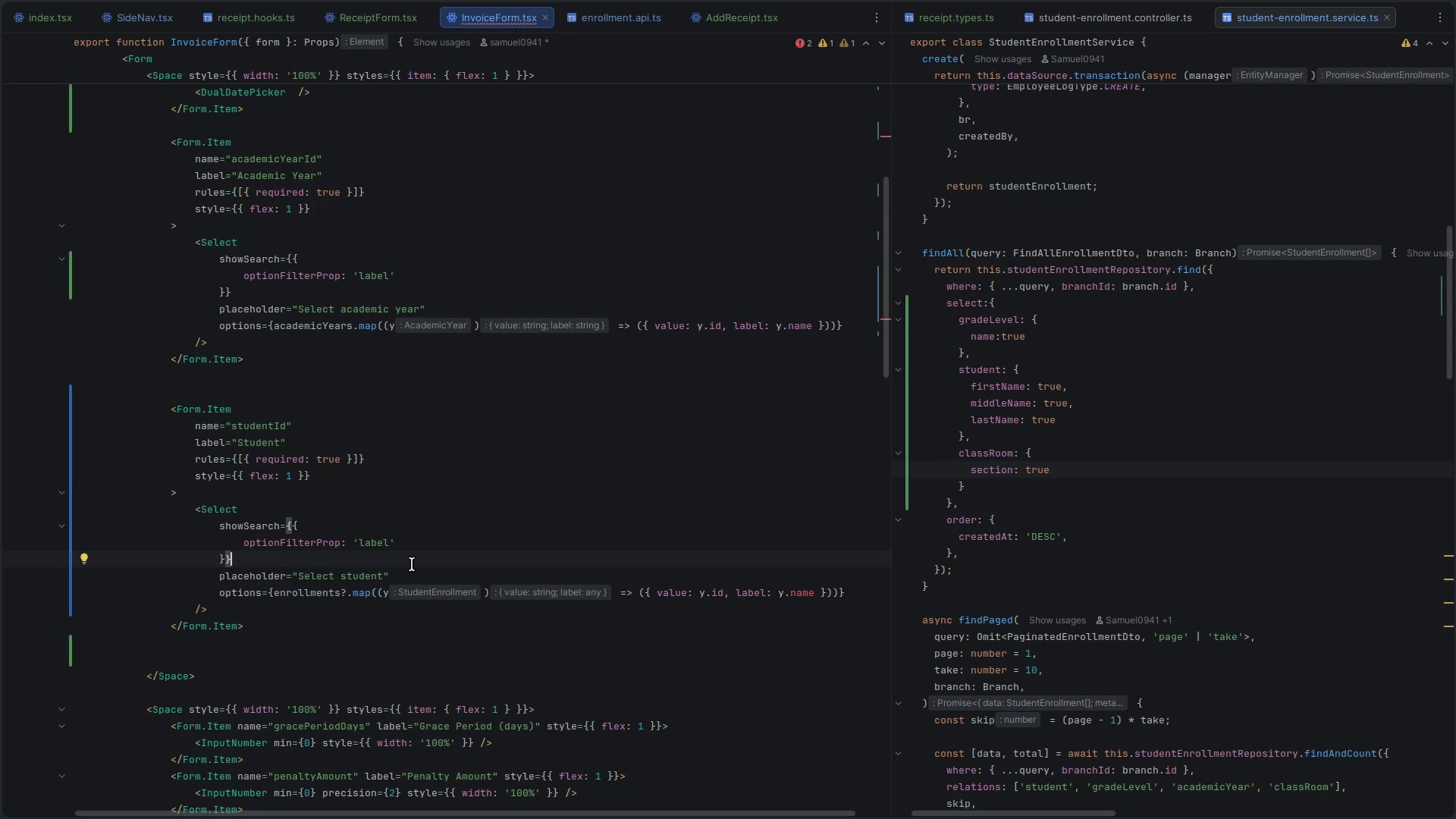 
key(Enter)
 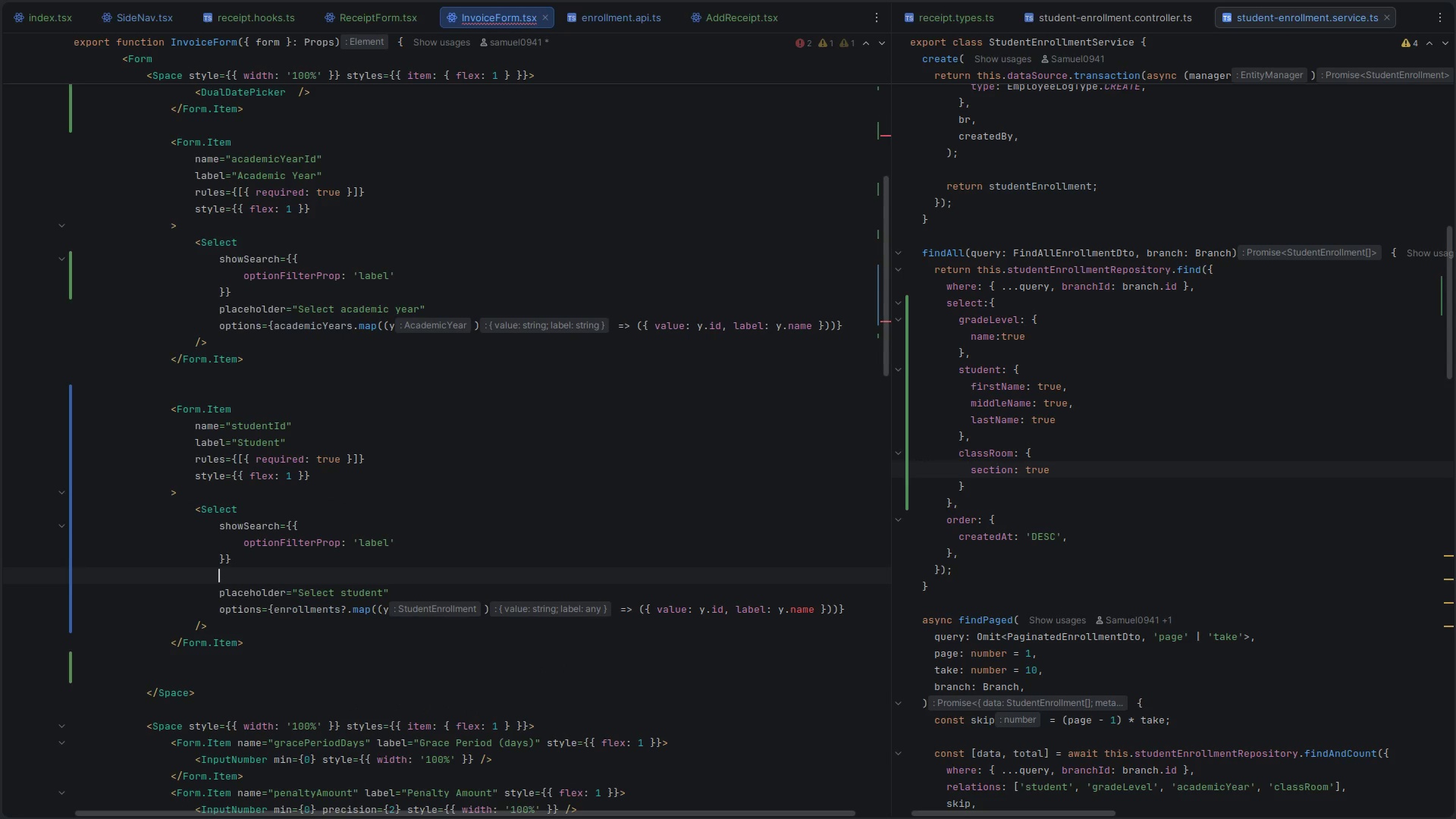 
type(loa)
 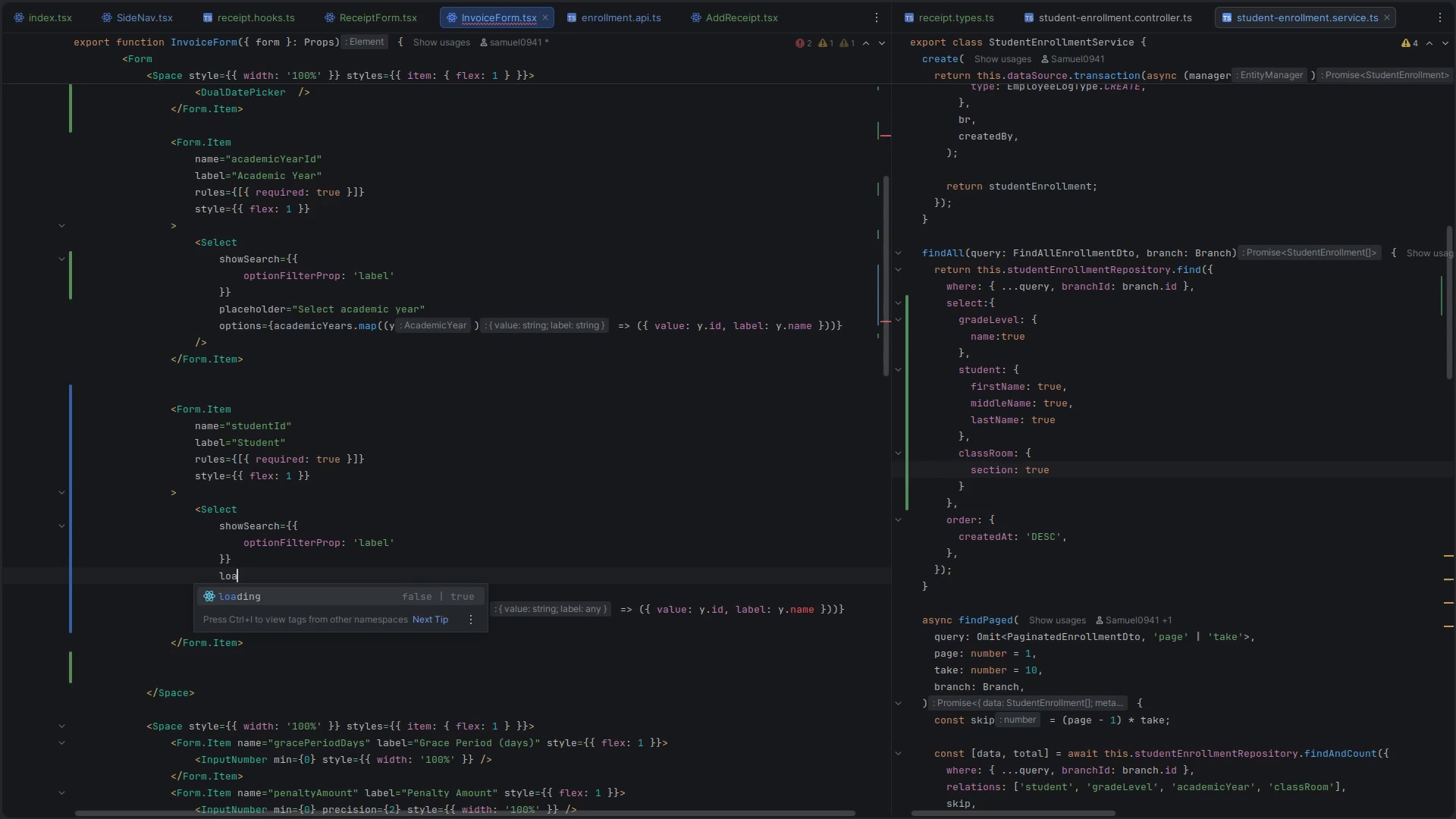 
key(Enter)
 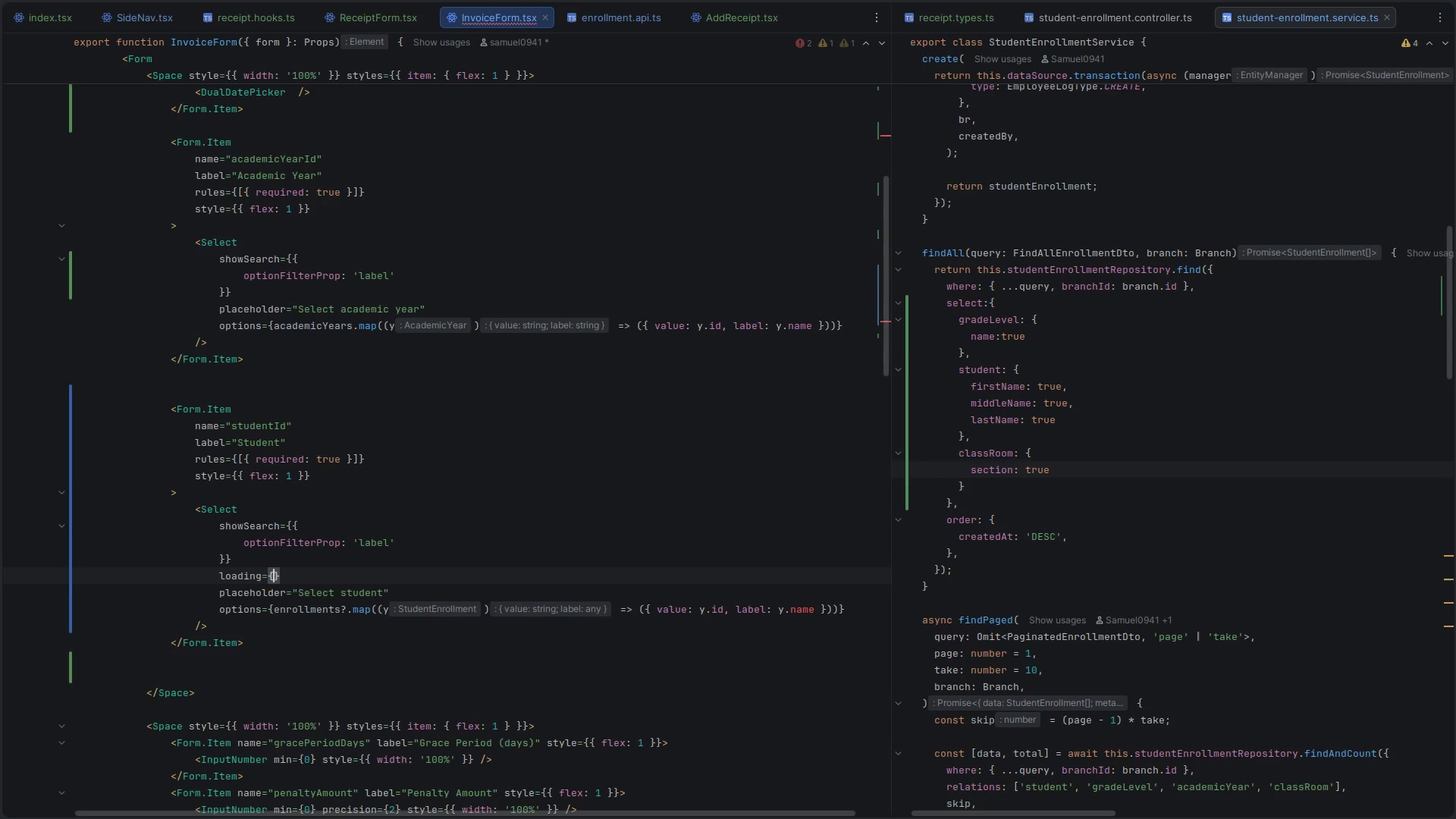 
key(Control+V)
 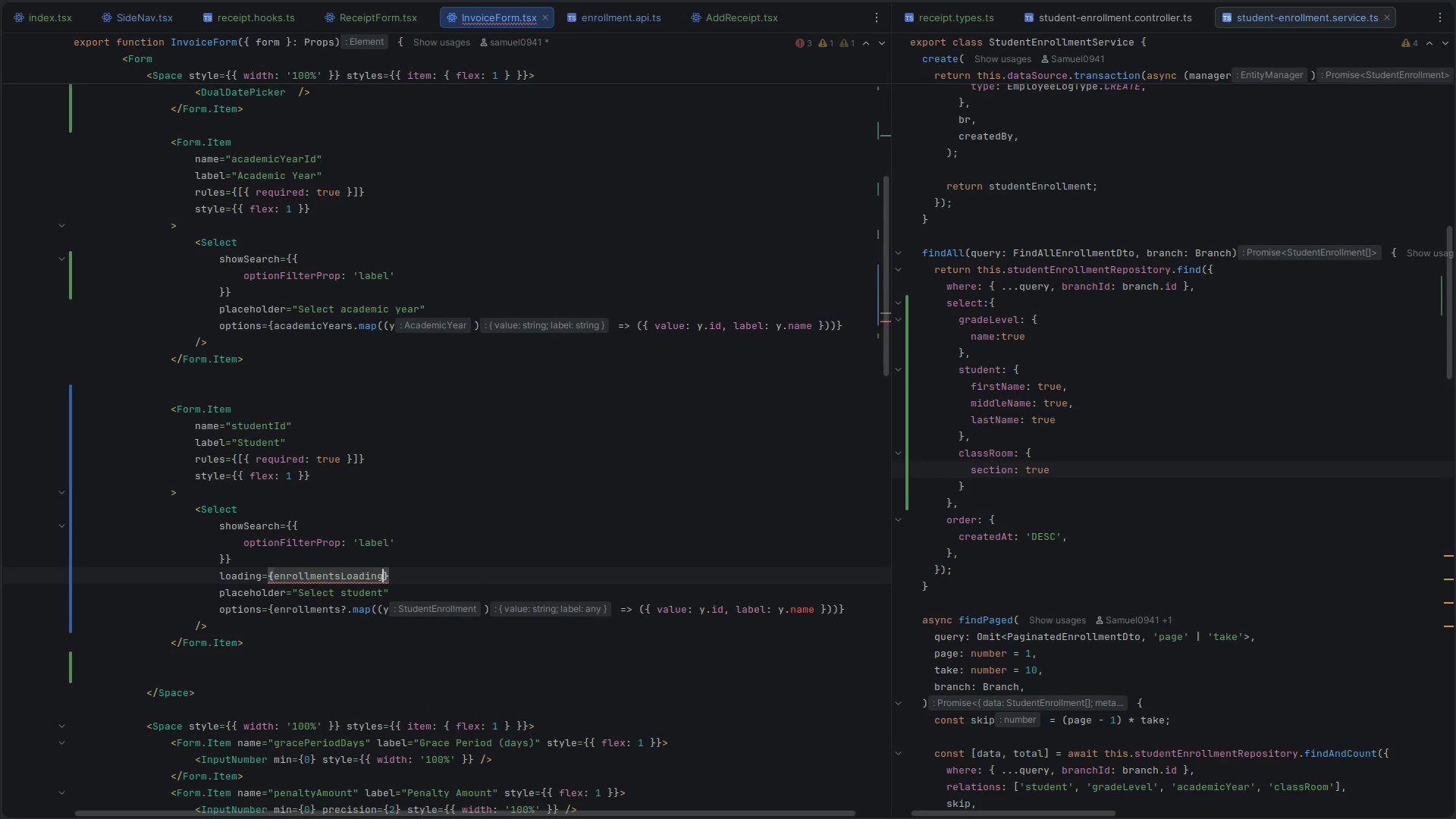 
key(Escape)
 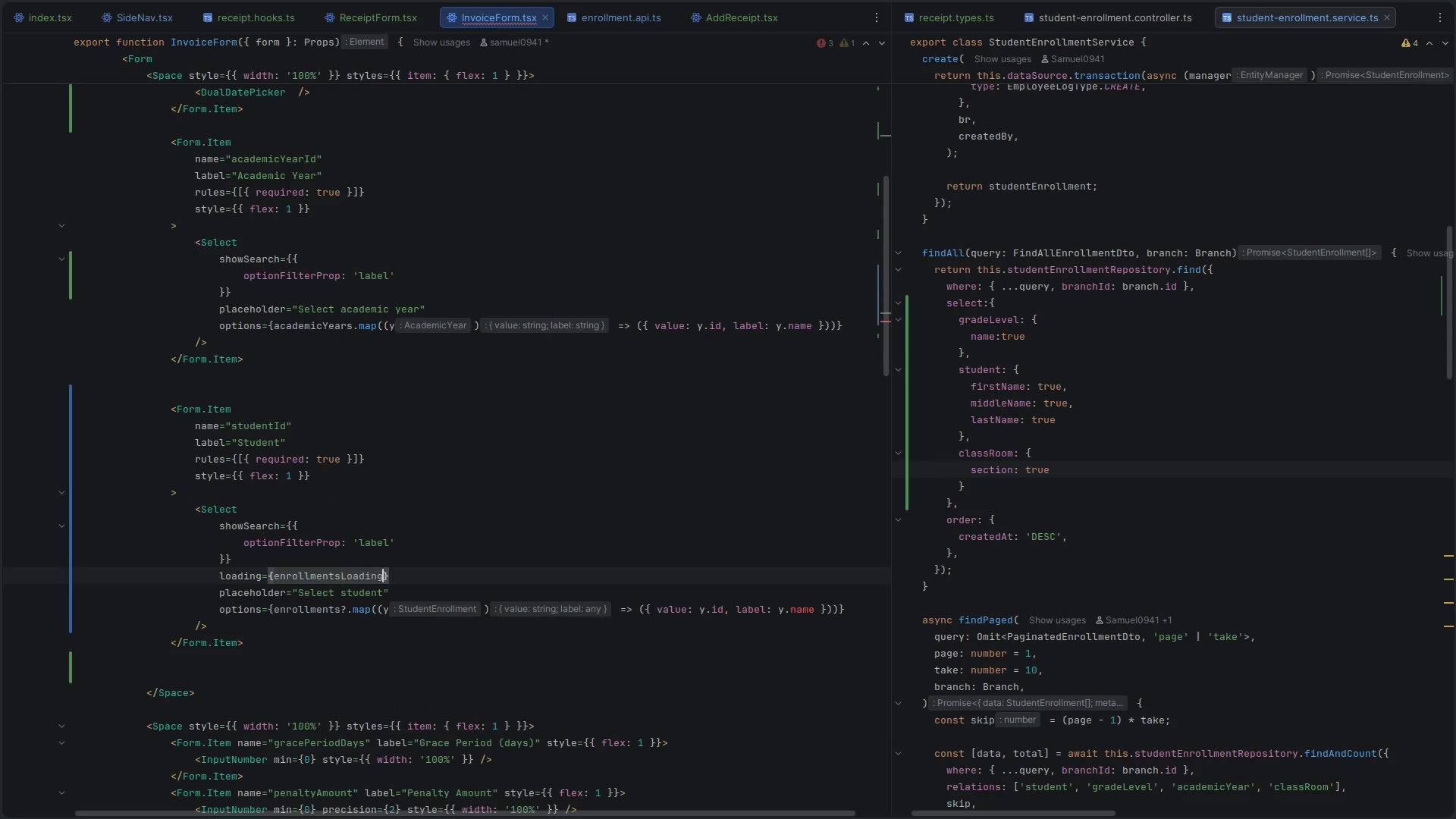 
key(Control+S)
 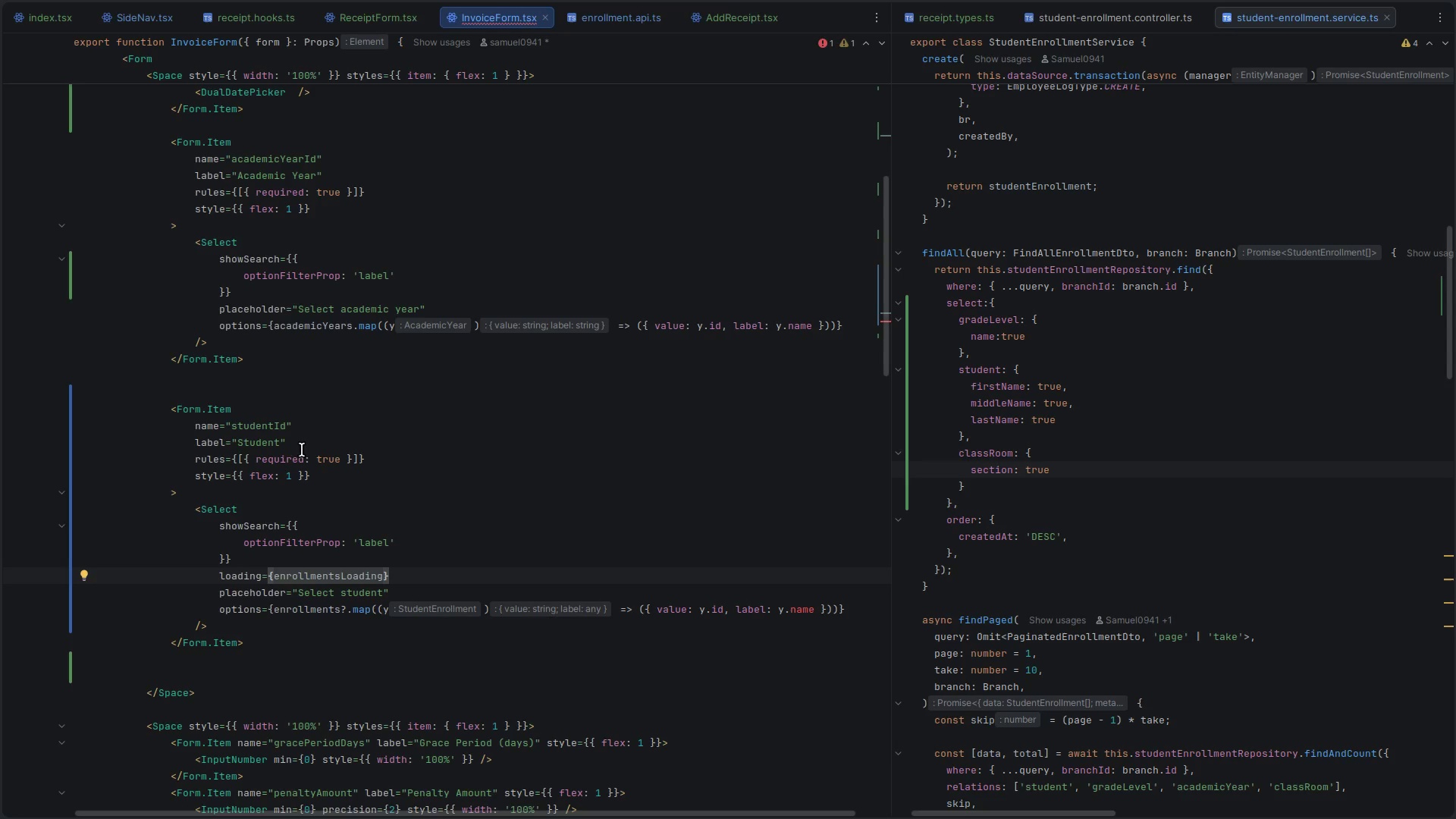 
hold_key(key=ControlLeft, duration=0.49)
 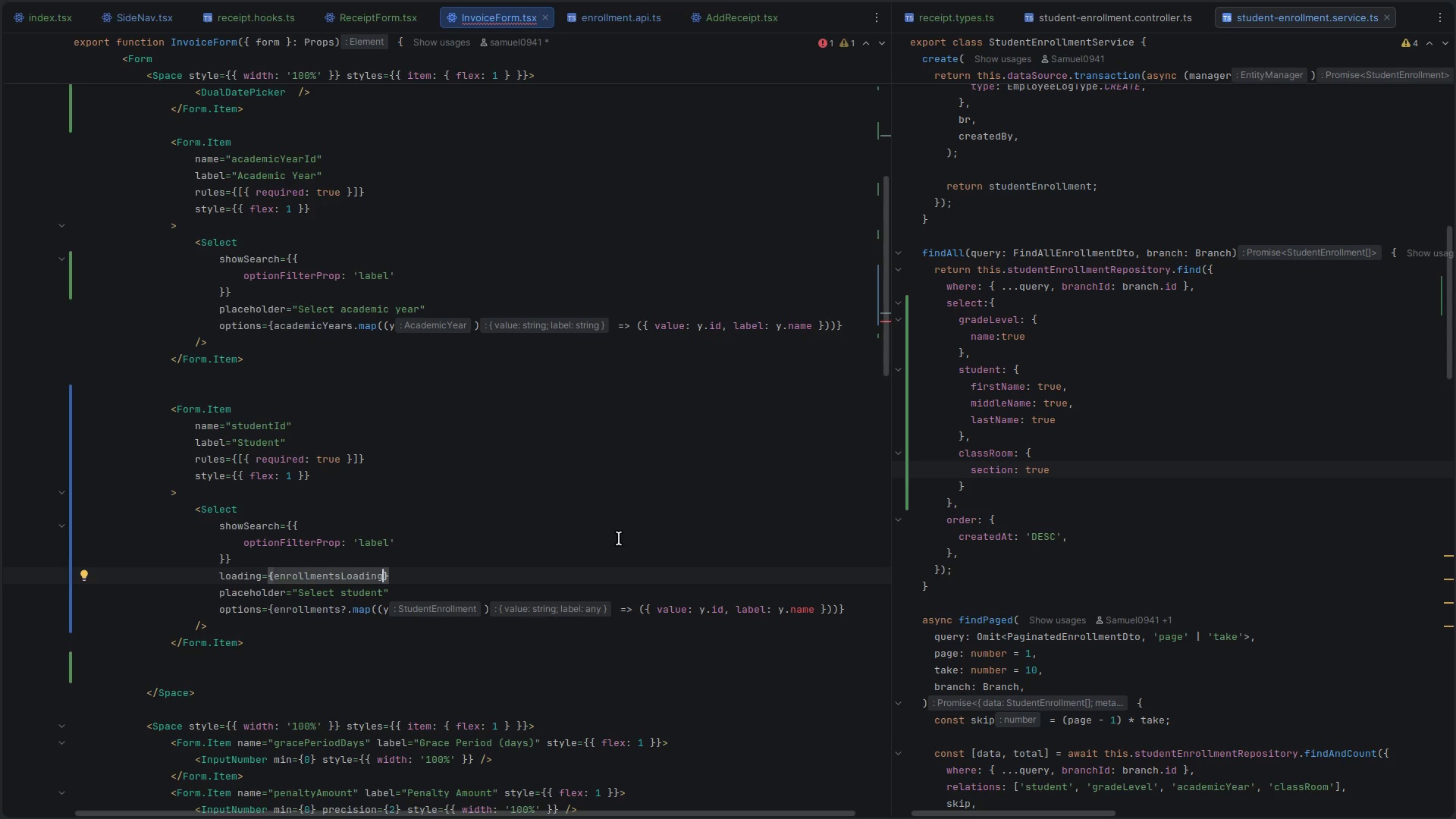 
hold_key(key=AltLeft, duration=0.59)
 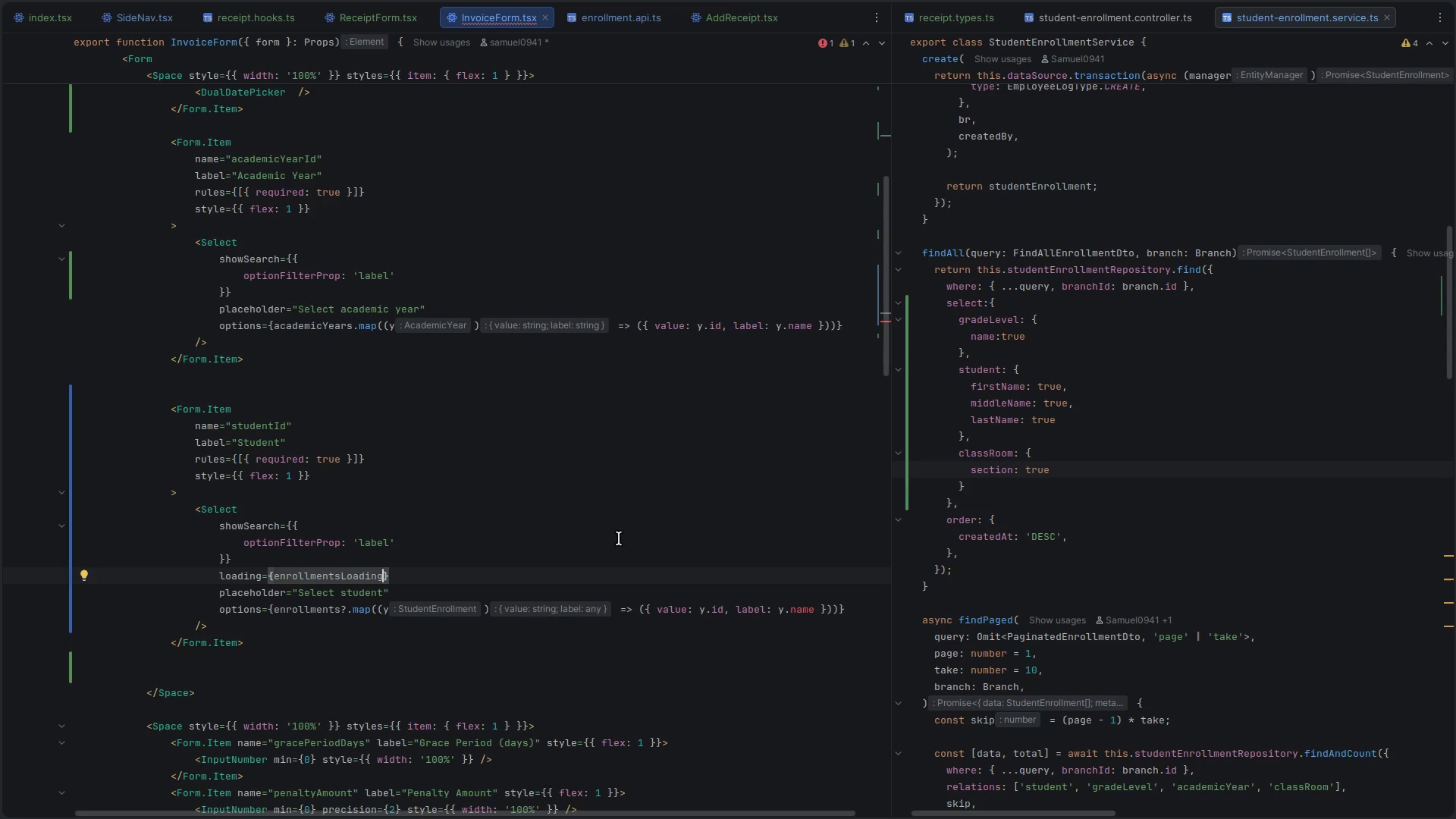 
scroll: coordinate [619, 538], scroll_direction: down, amount: 2.0
 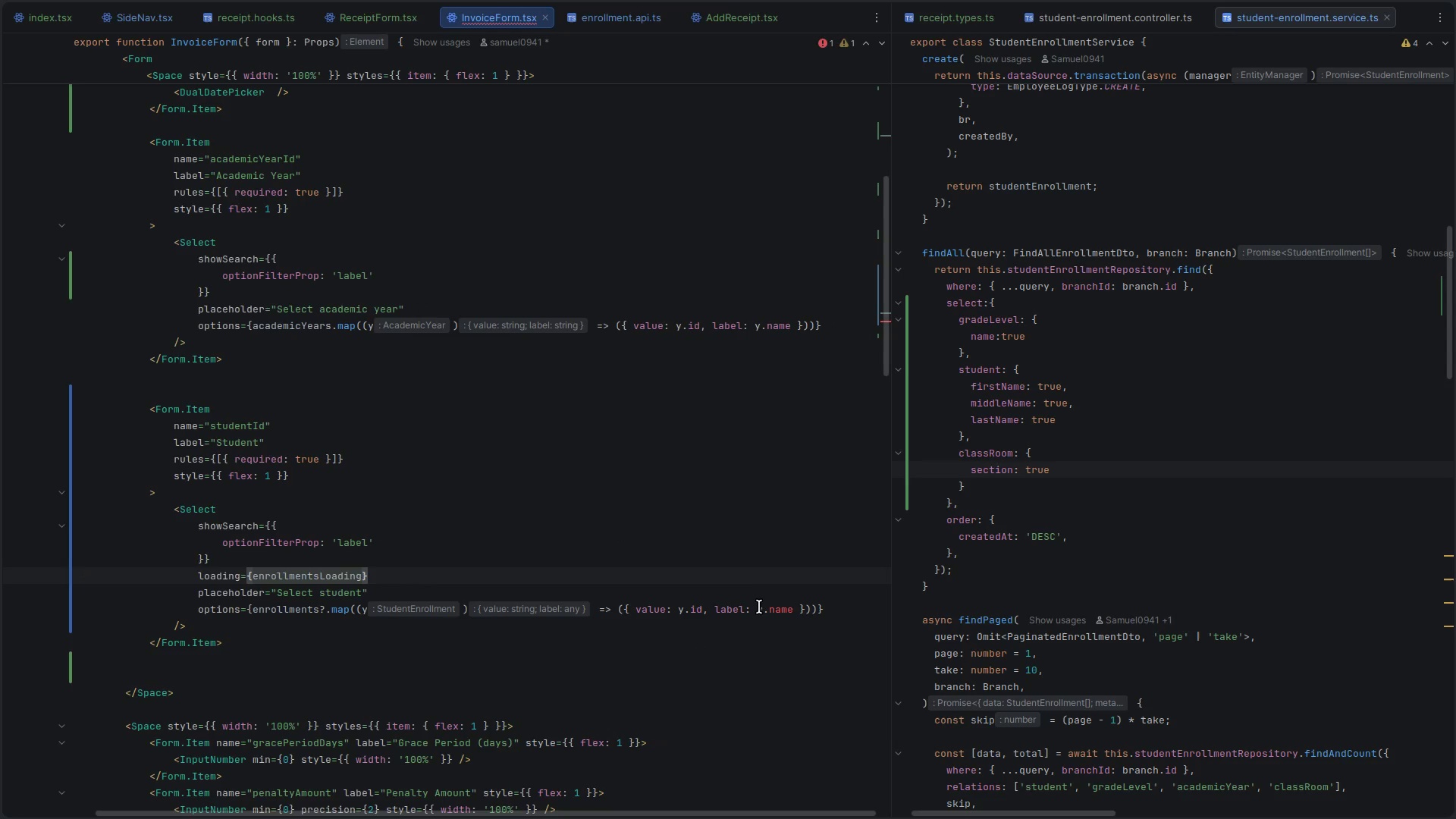 
left_click_drag(start_coordinate=[759, 608], to_coordinate=[792, 605])
 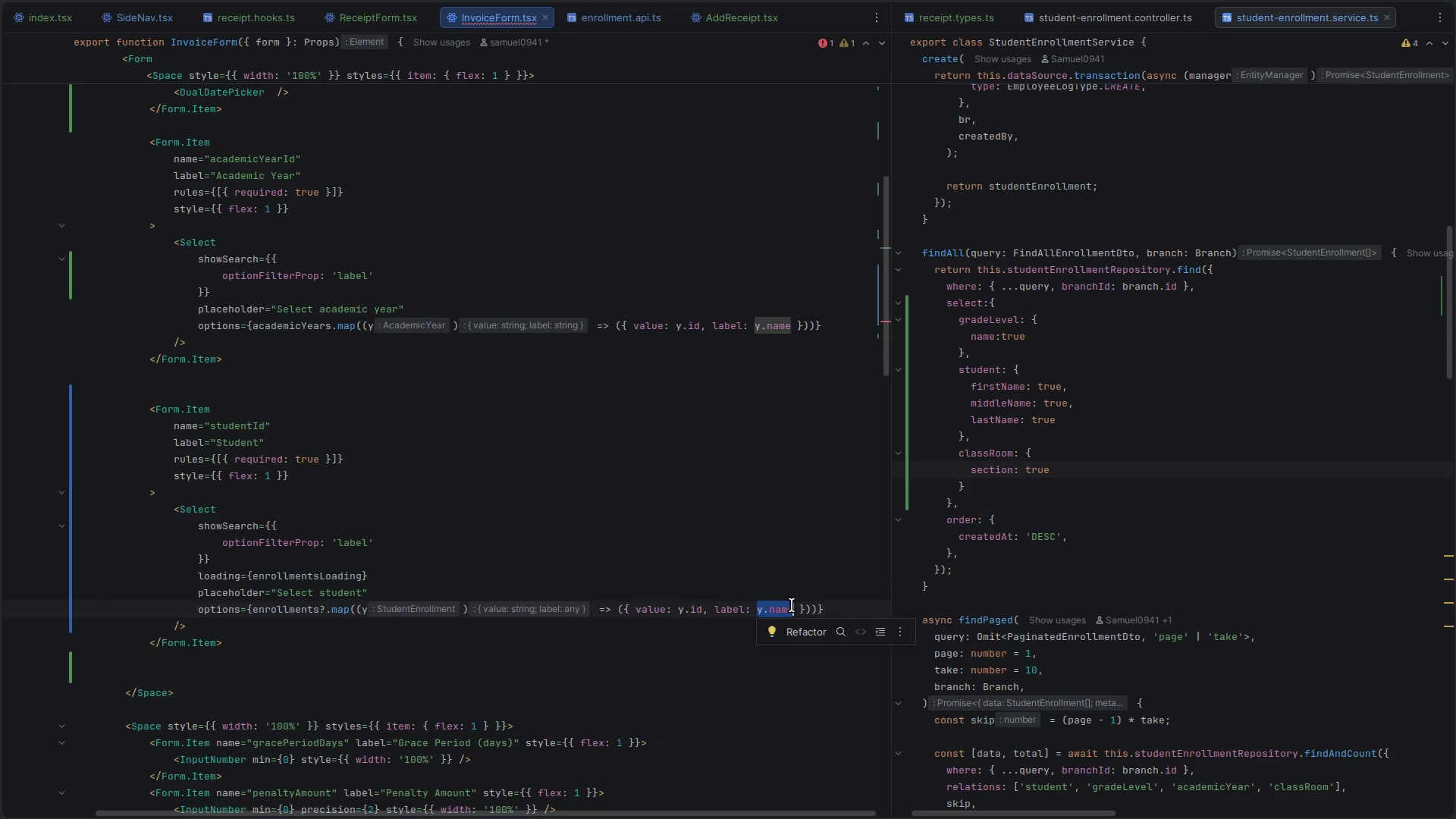 
key(Control+ControlLeft)
 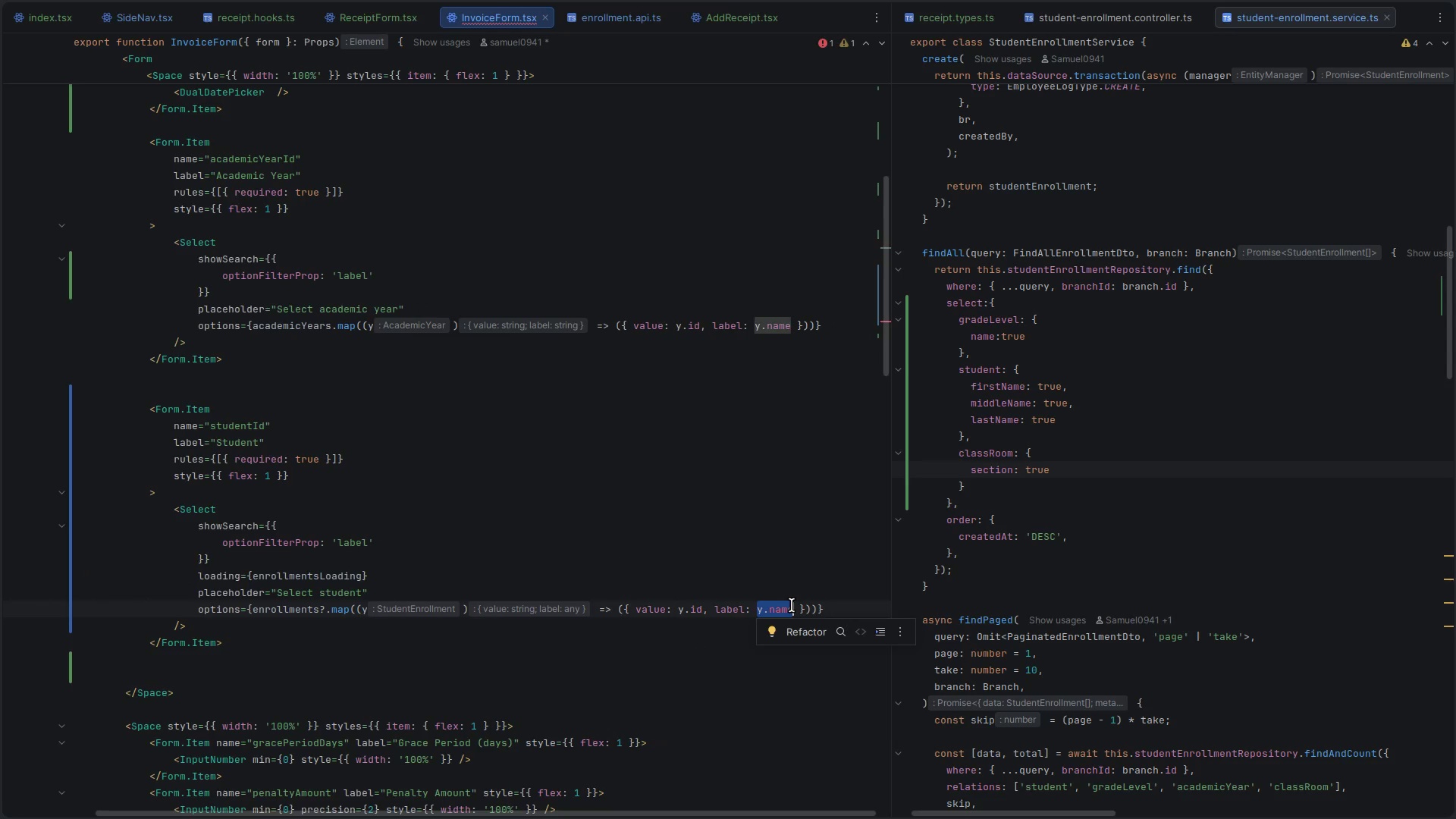 
key(Control+X)
 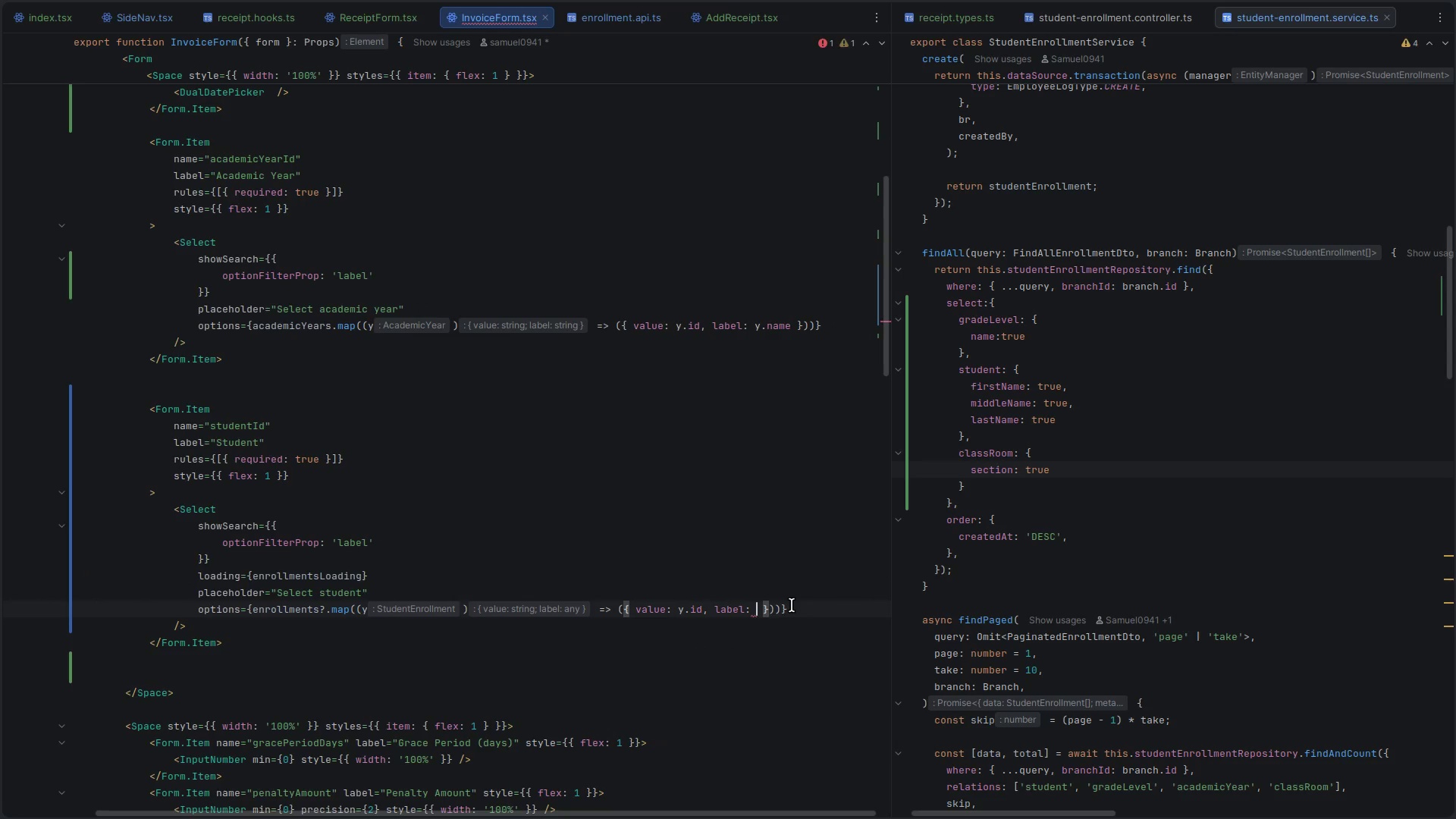 
type(`${y.f)
key(Backspace)
type(st)
 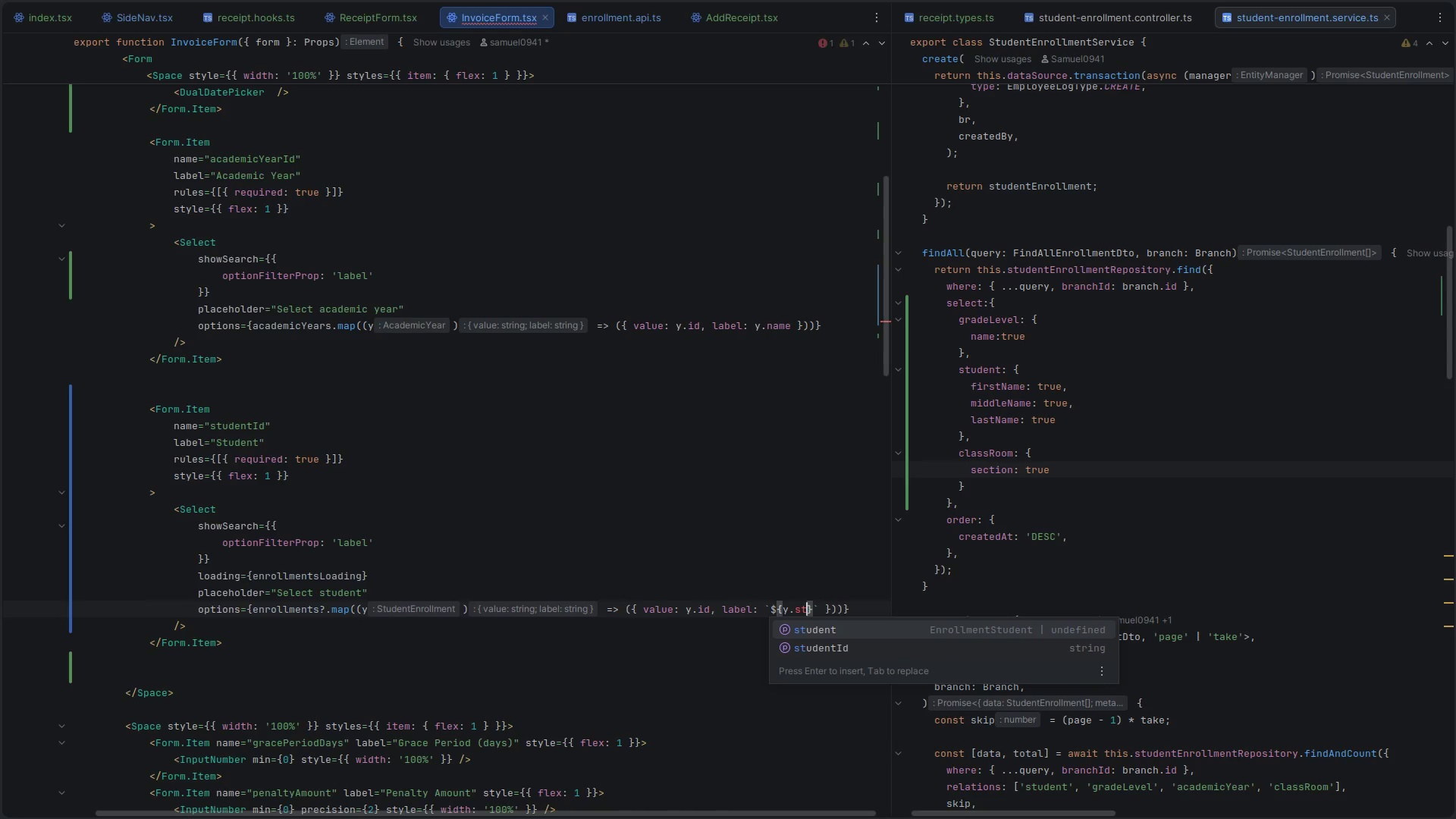 
key(Enter)
 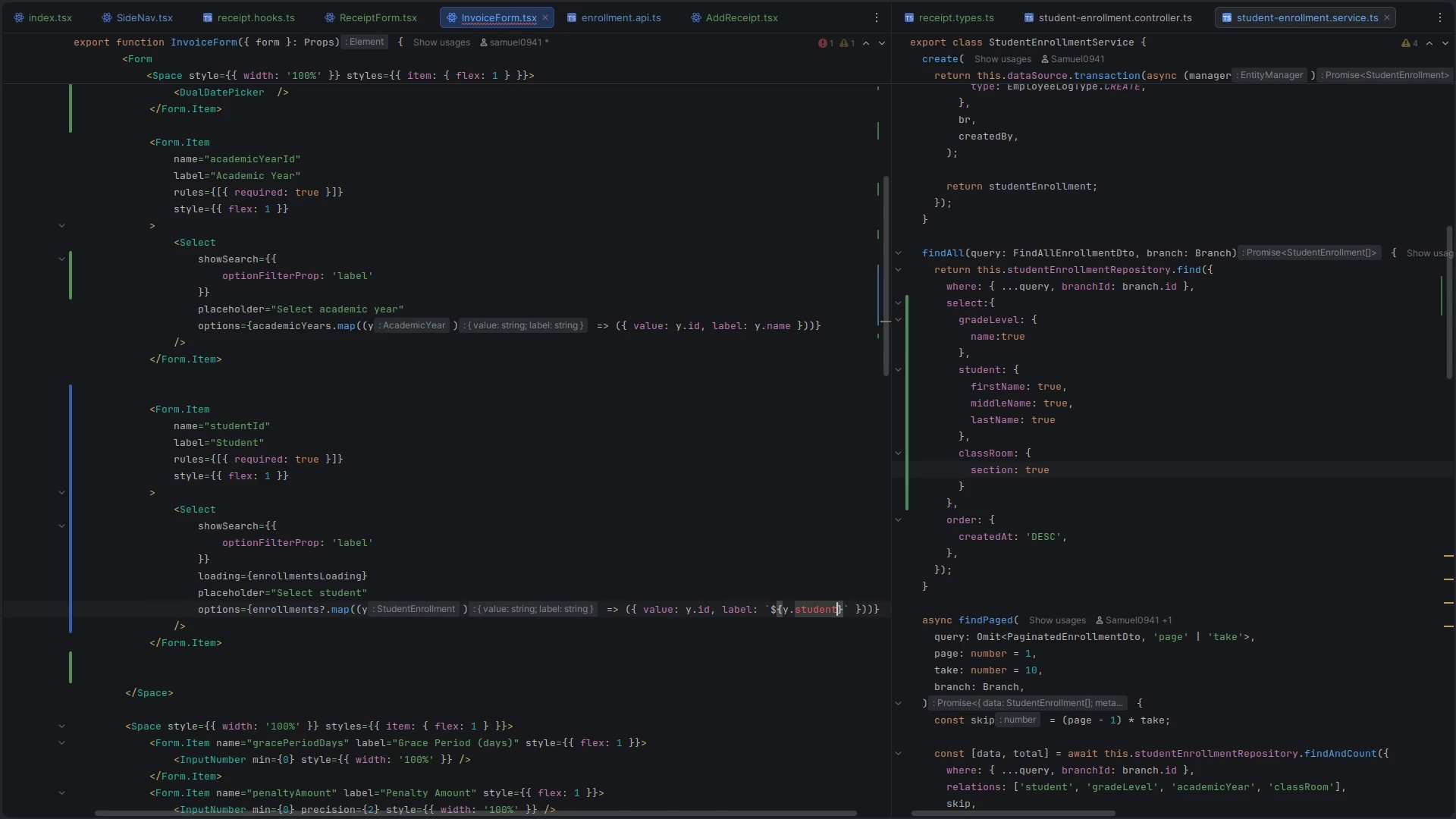 
type(.fir)
 